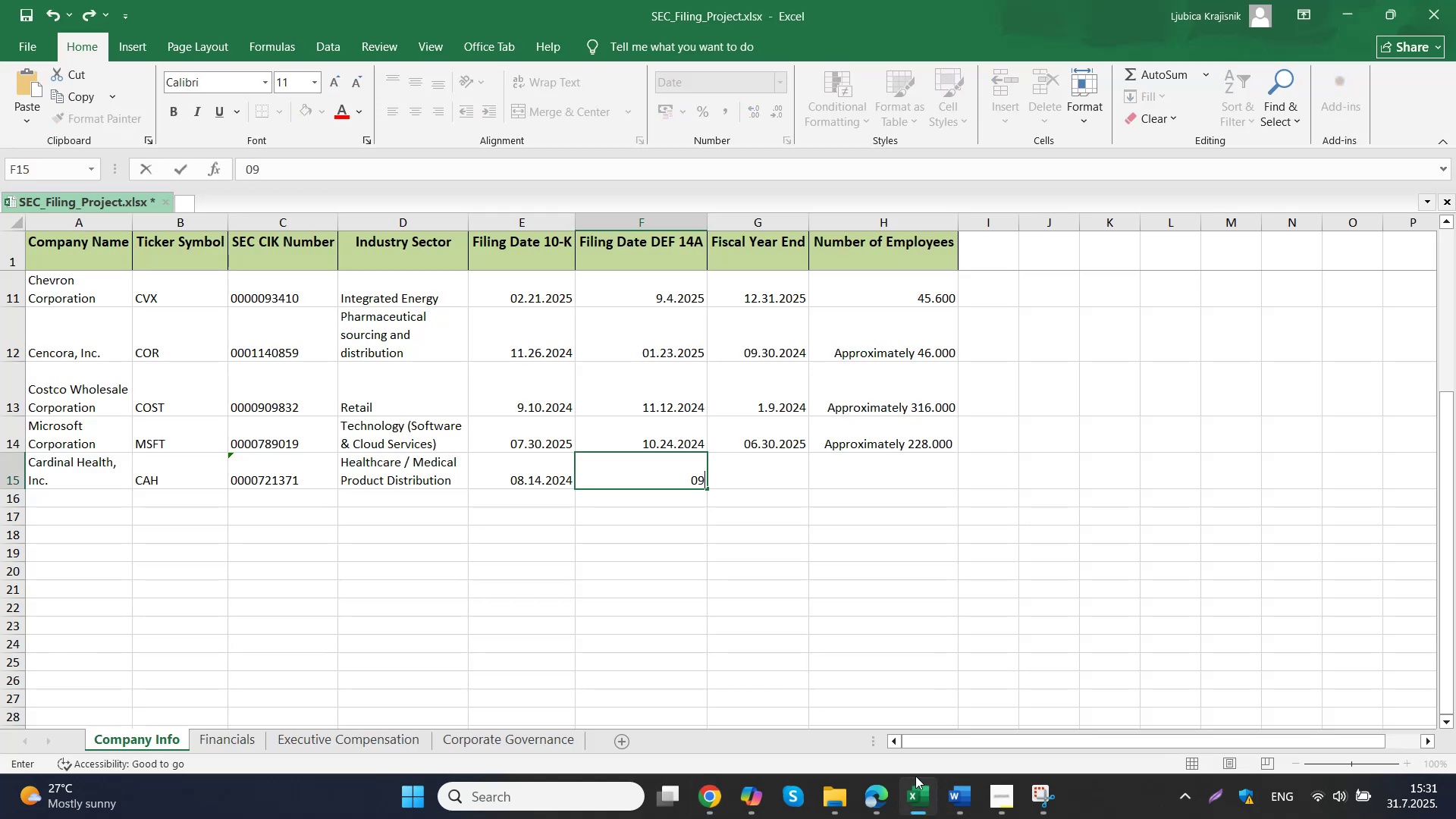 
key(Numpad1)
 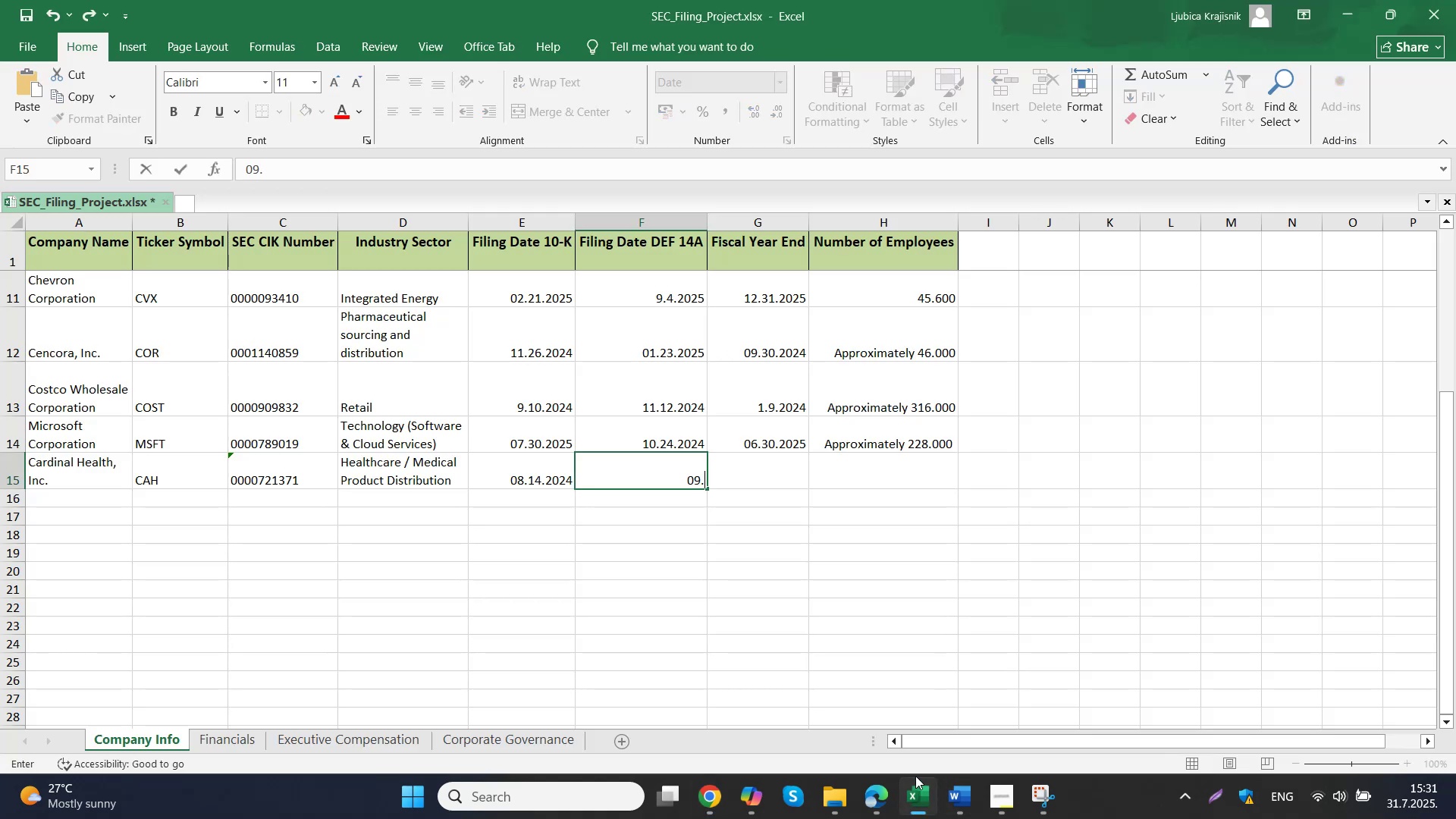 
key(Numpad6)
 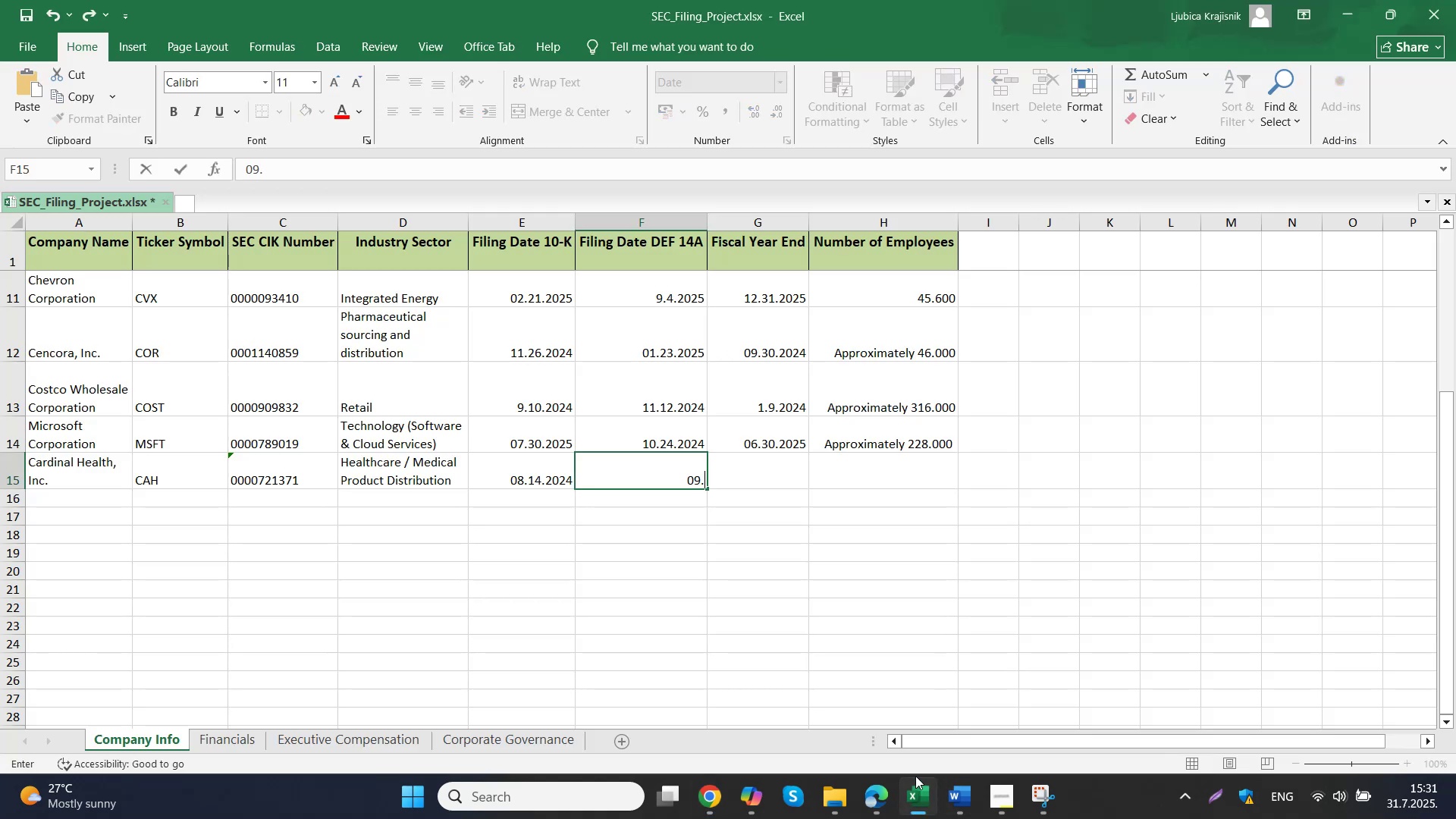 
key(Period)
 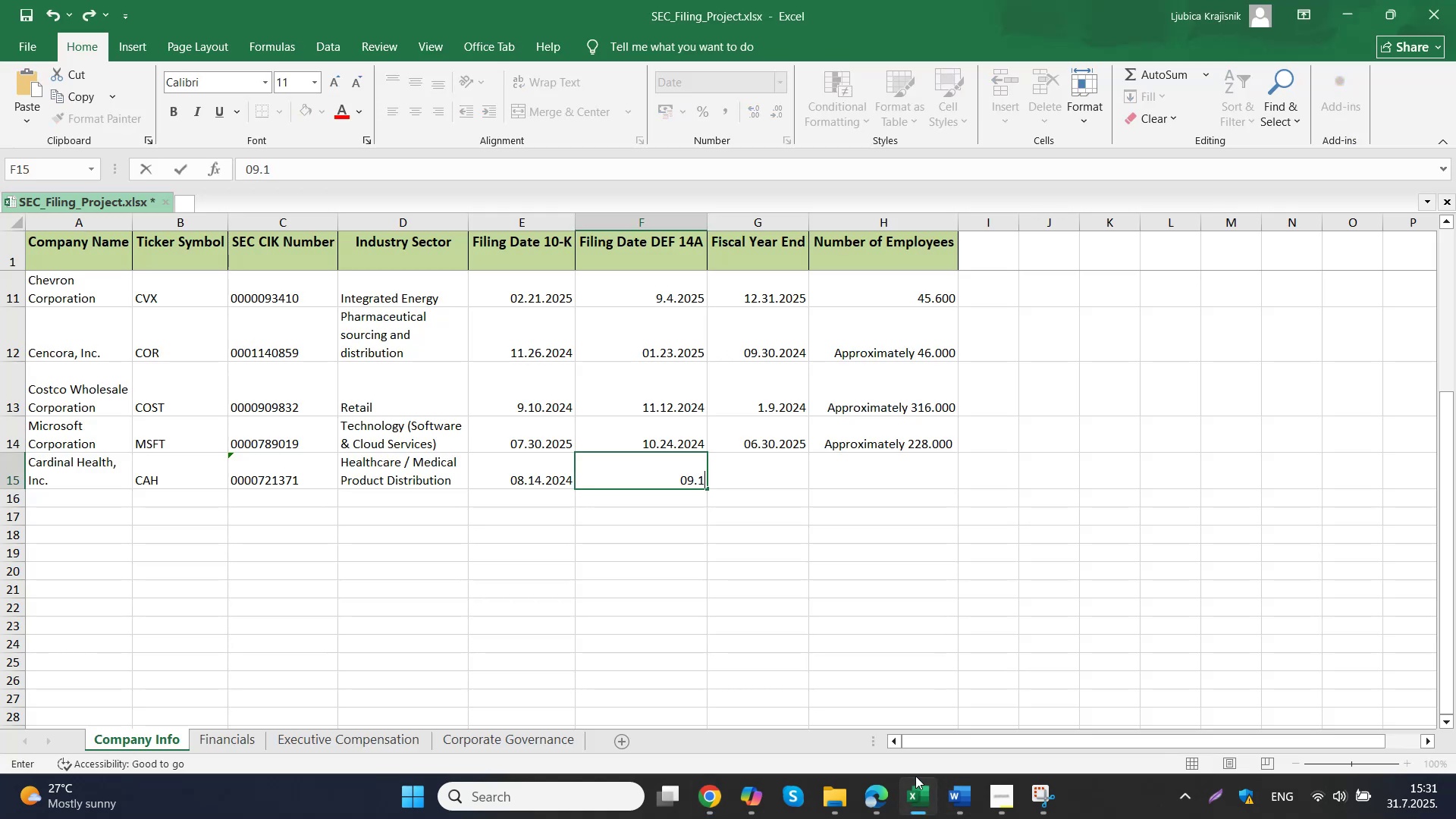 
key(Numpad2)
 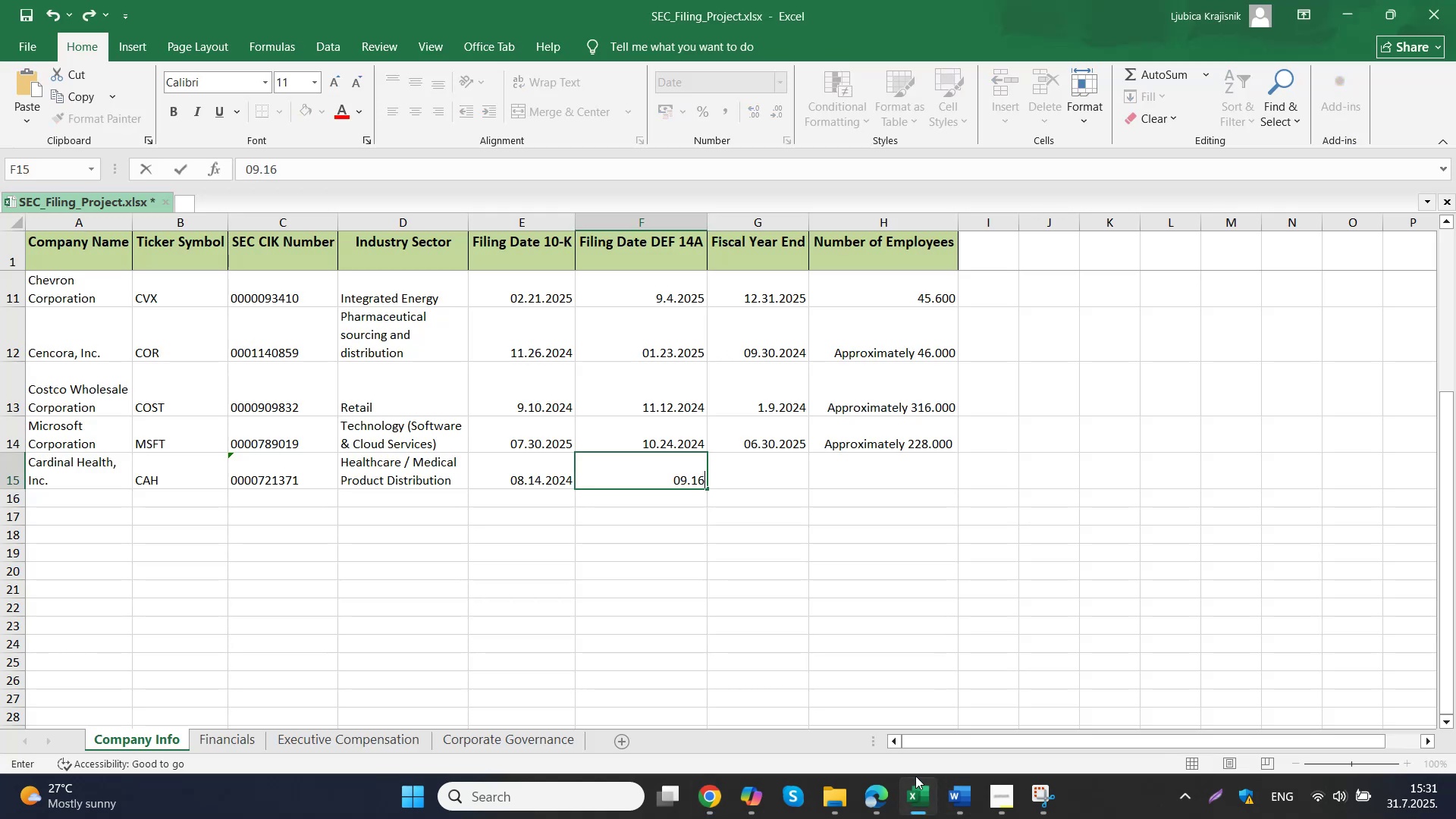 
key(Numpad0)
 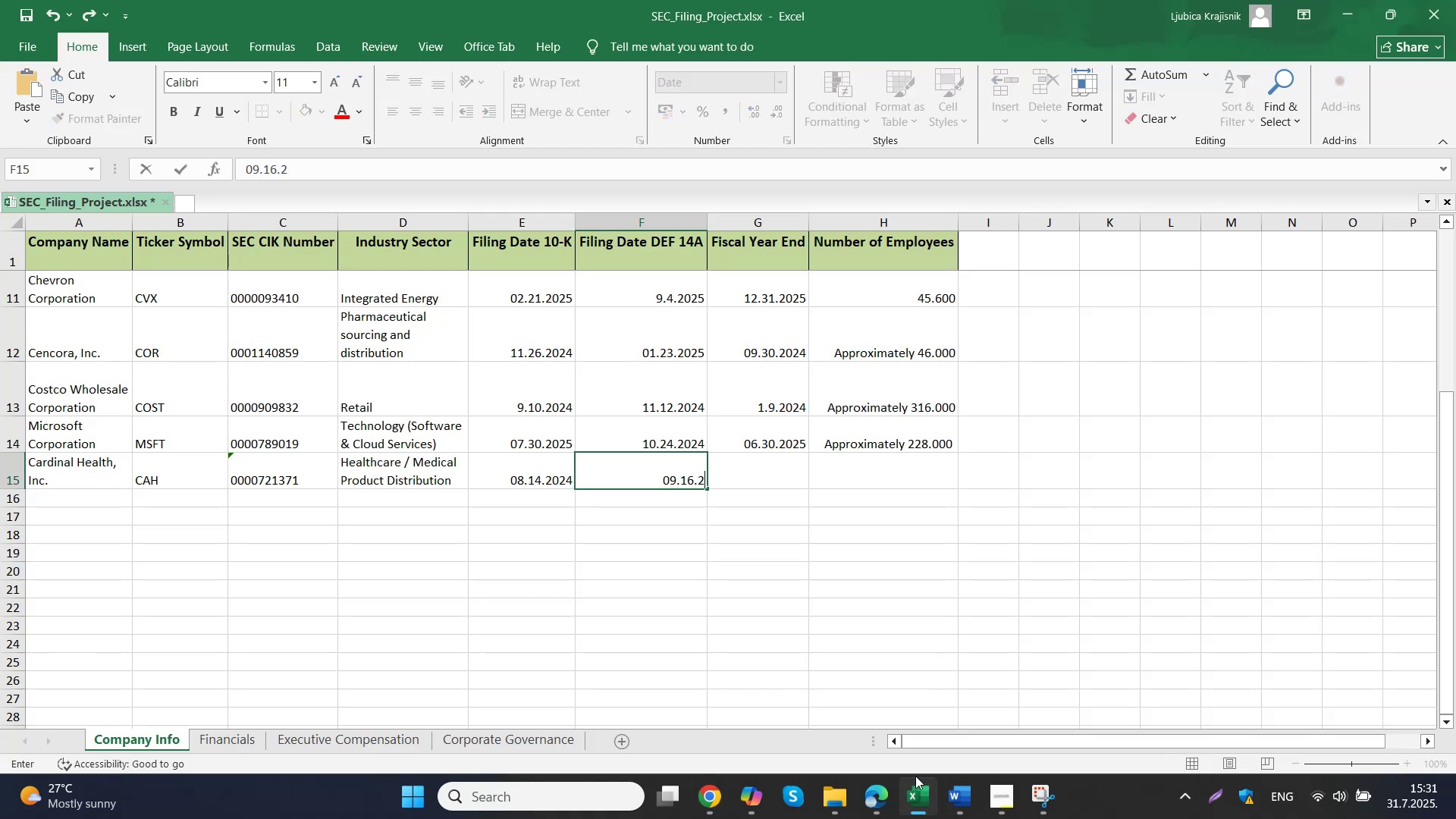 
key(Numpad2)
 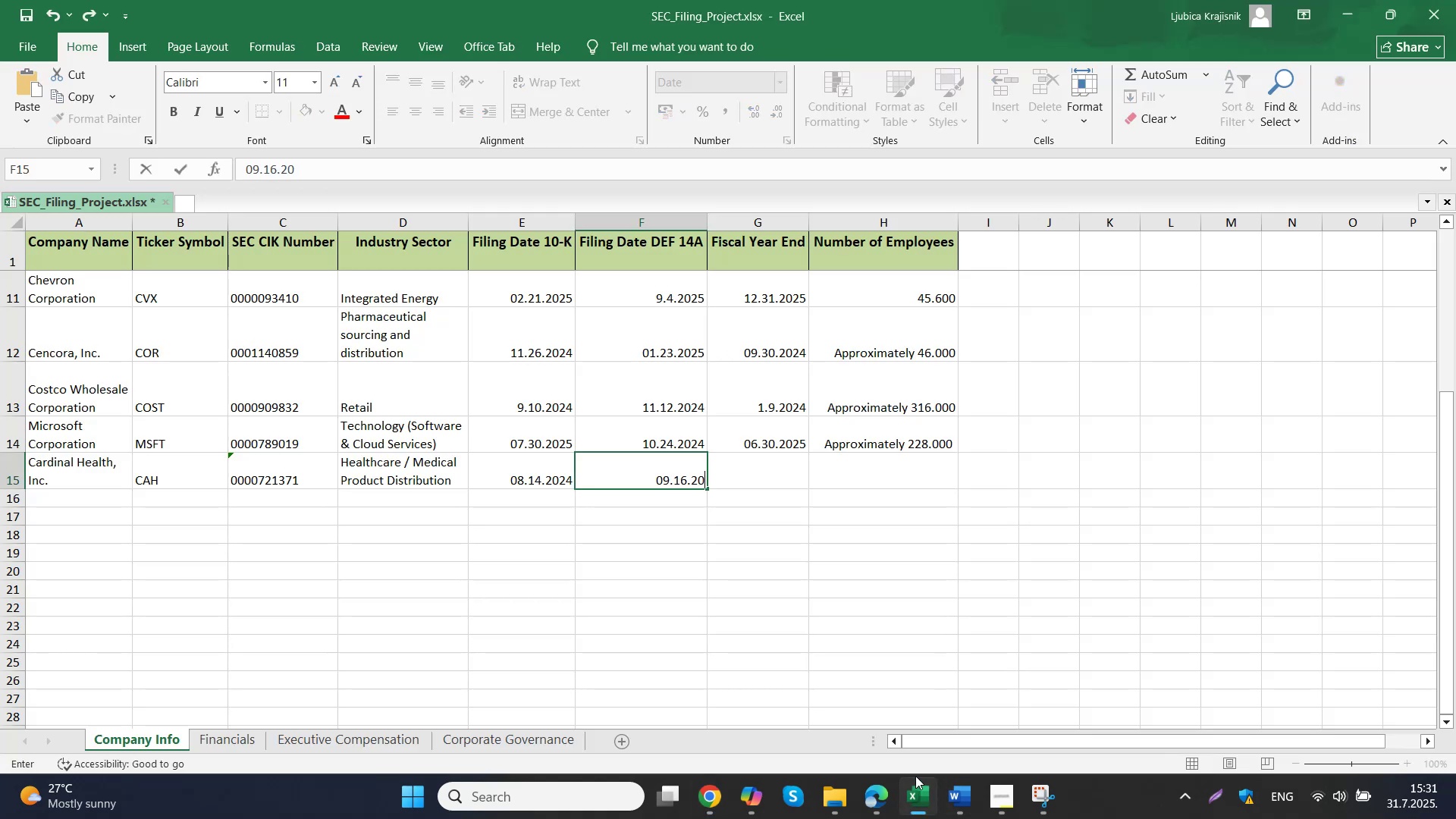 
key(Numpad4)
 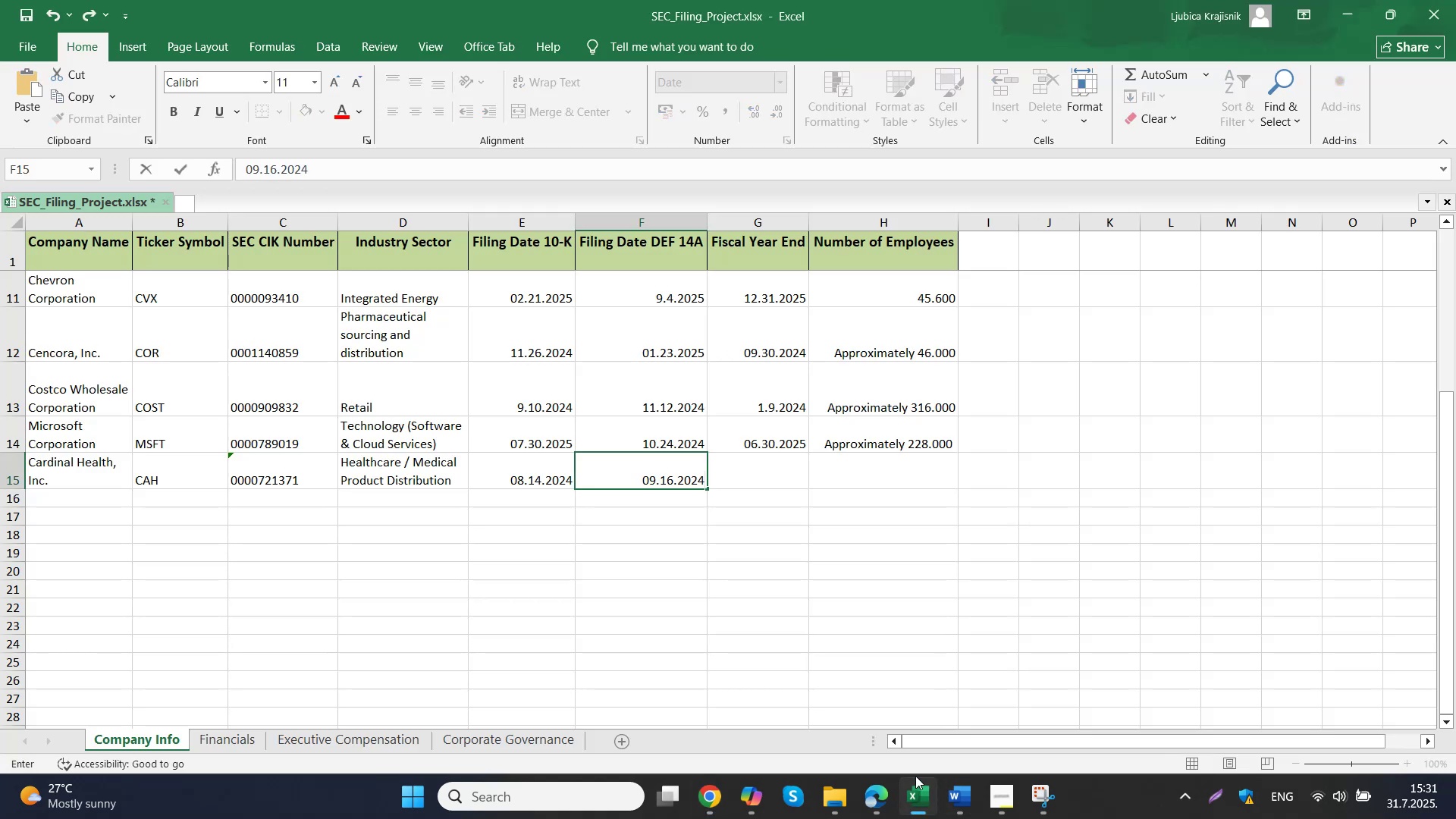 
key(Tab)
 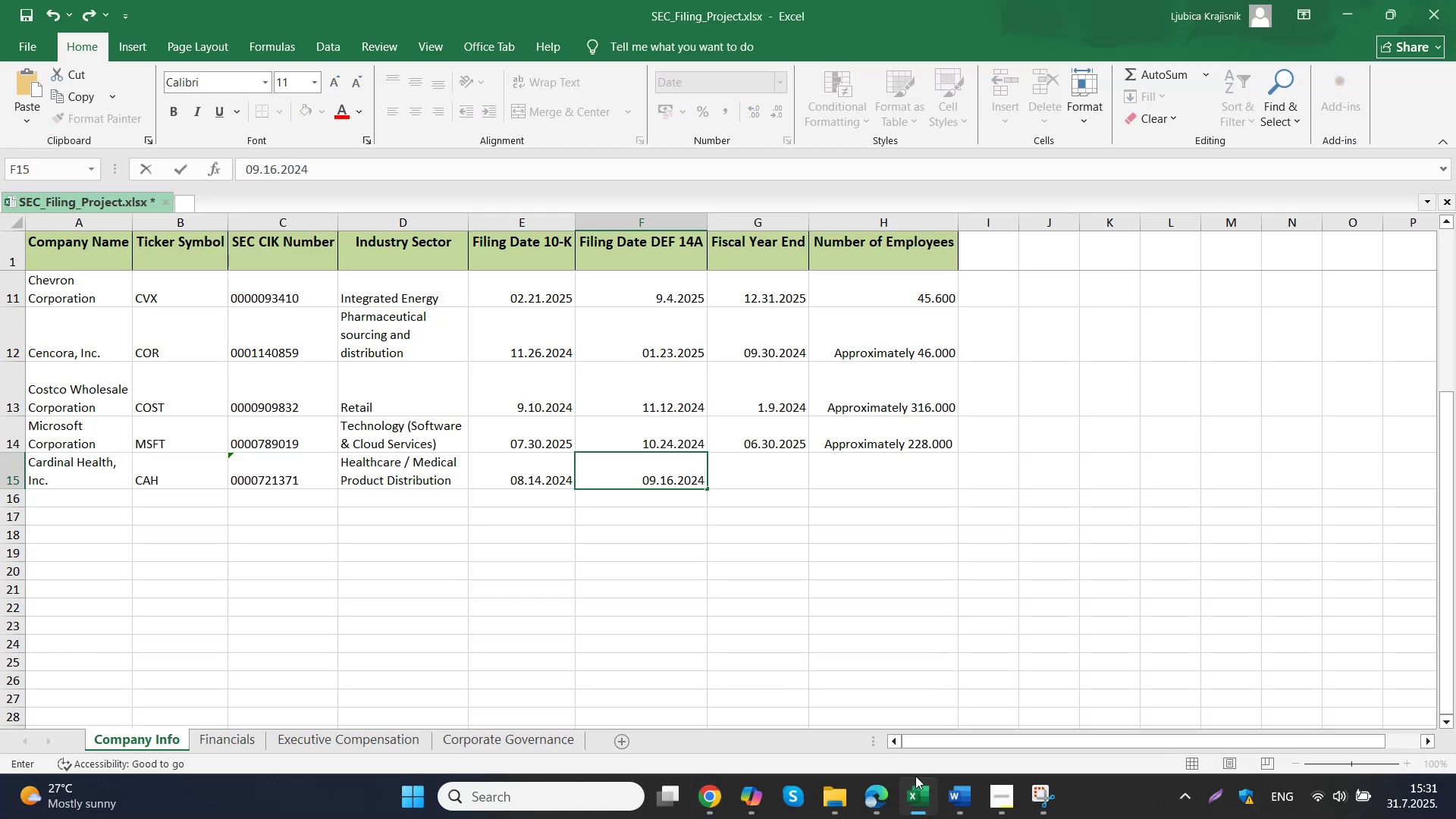 
key(Tab)
 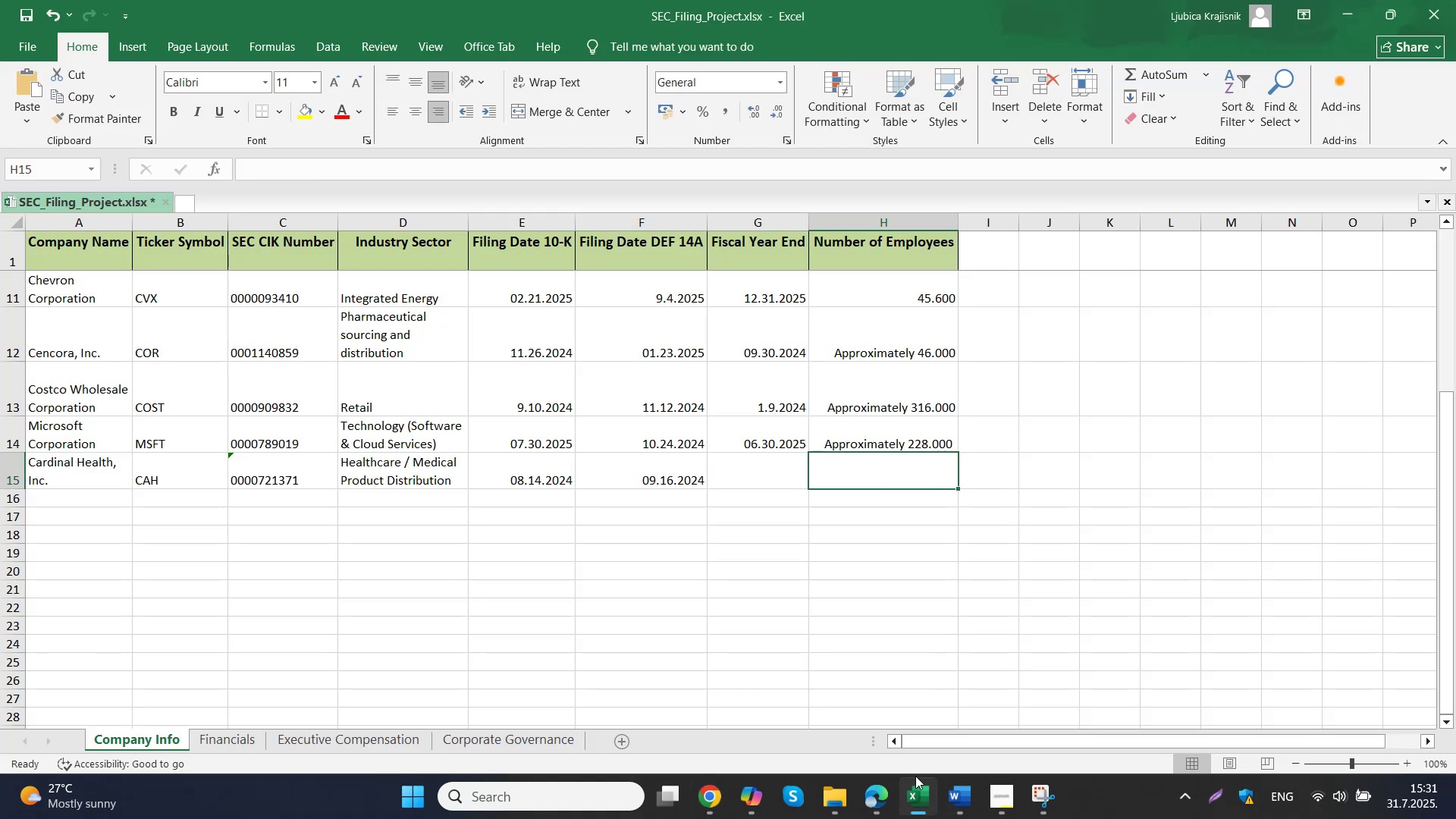 
key(ArrowLeft)
 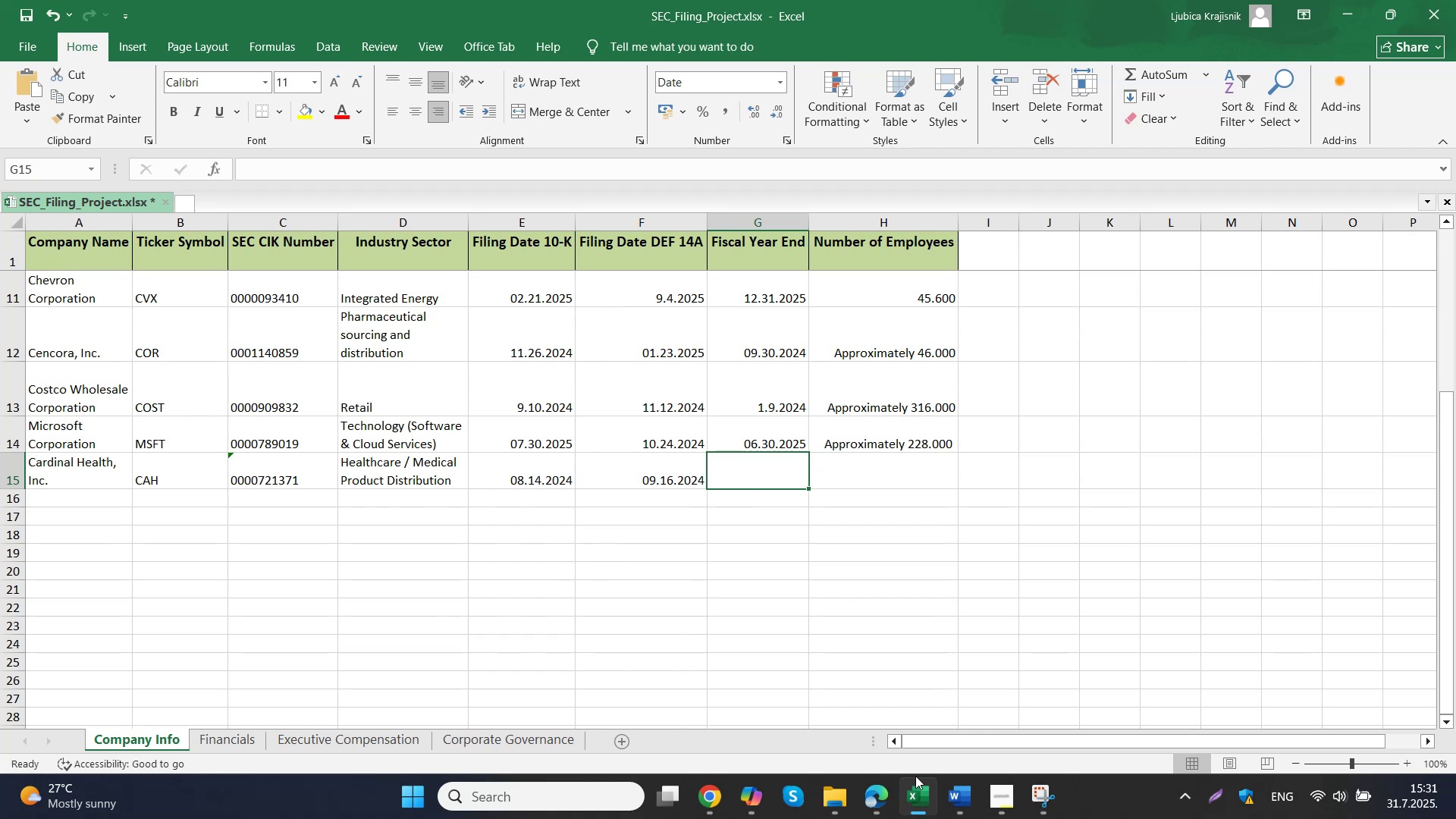 
key(Numpad0)
 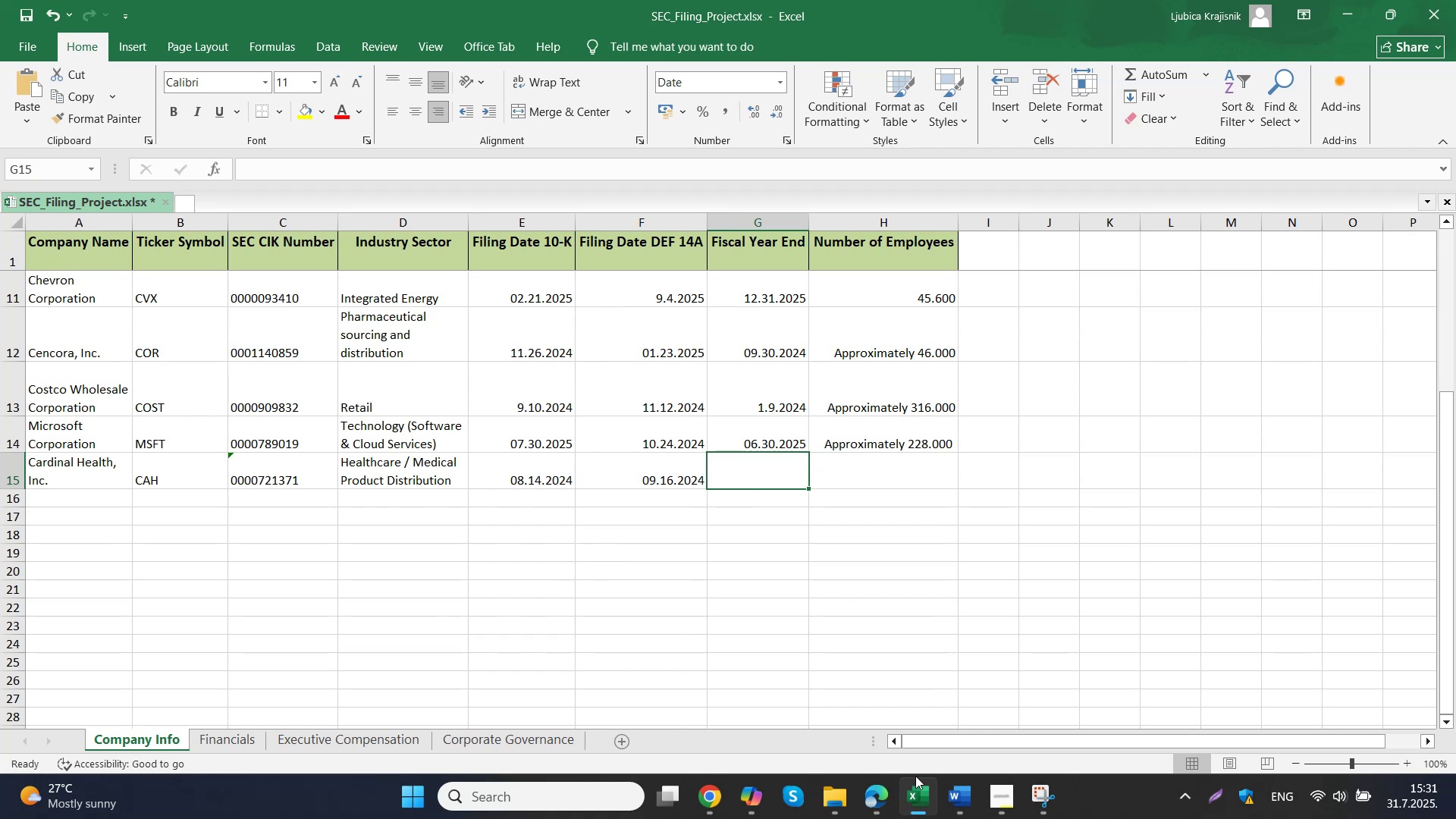 
key(Numpad6)
 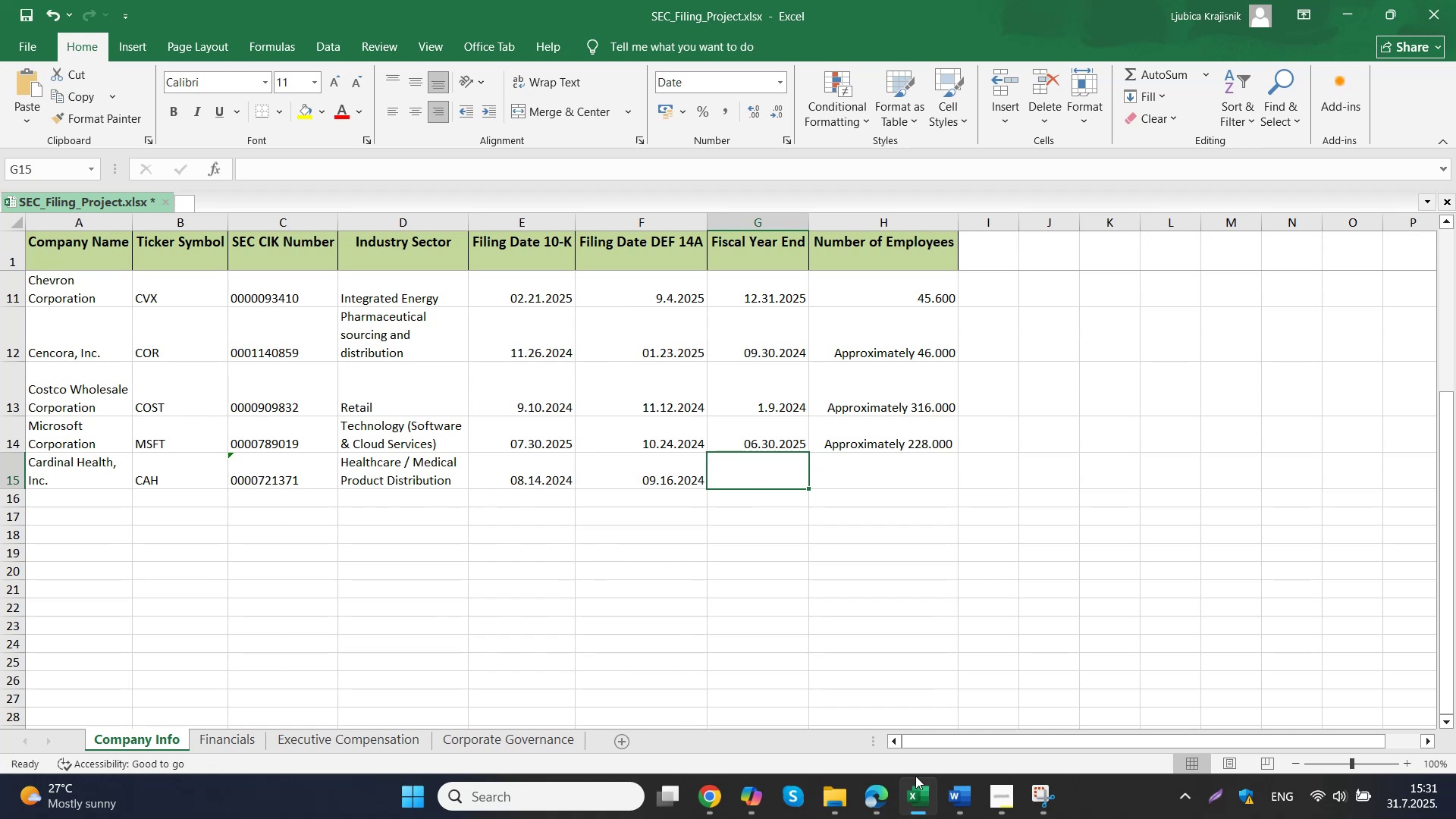 
key(Period)
 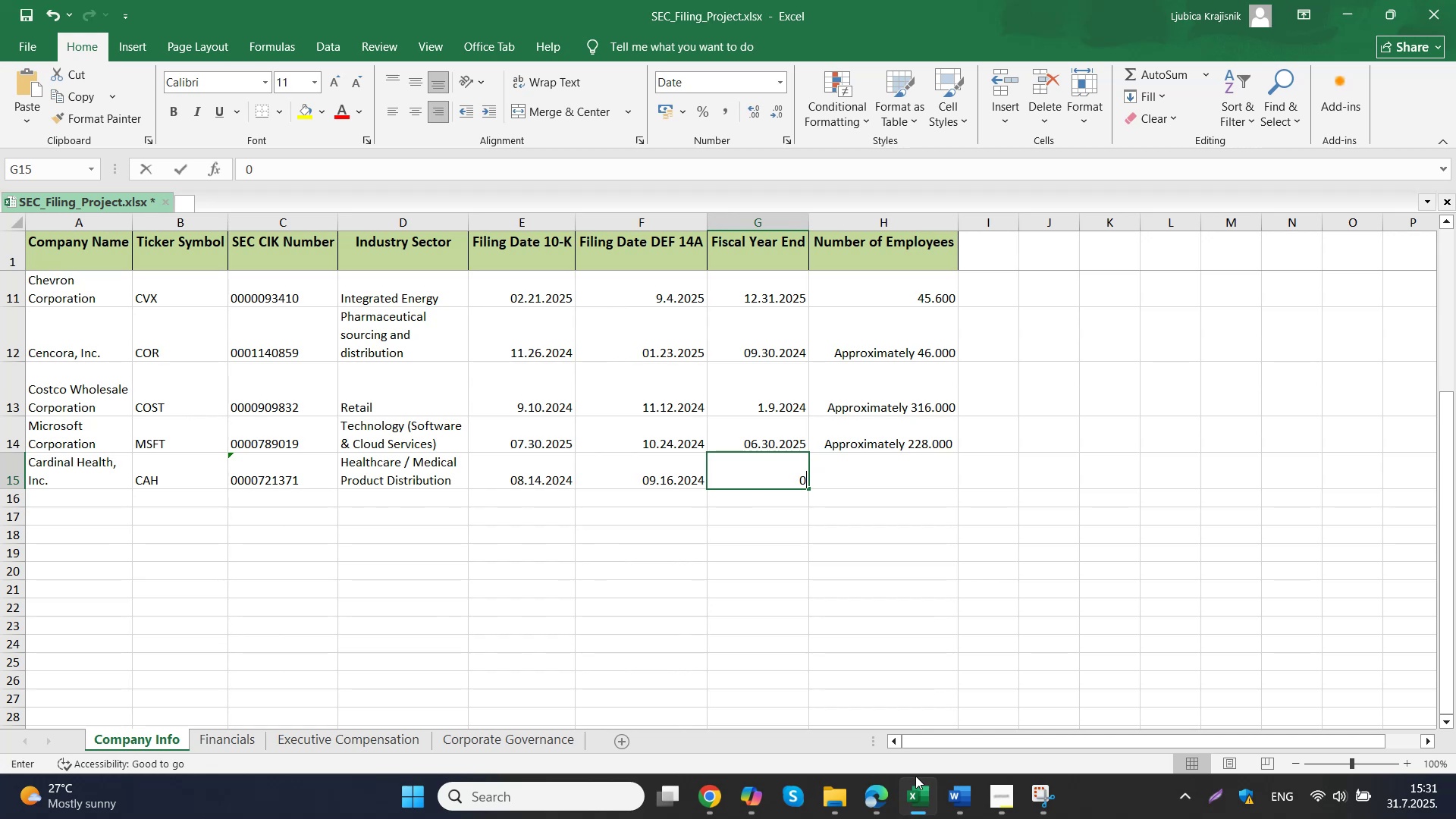 
key(Numpad3)
 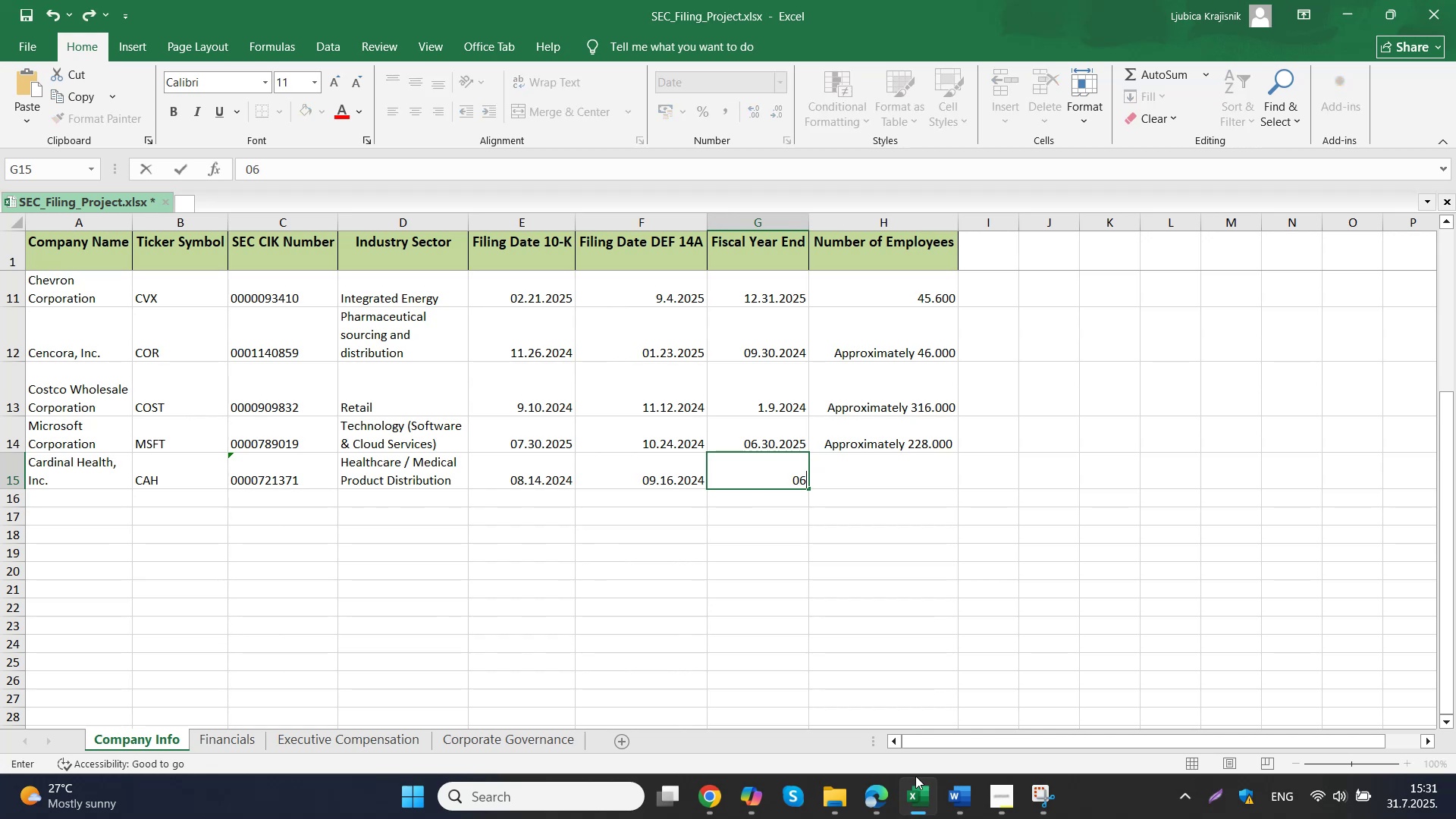 
key(Numpad0)
 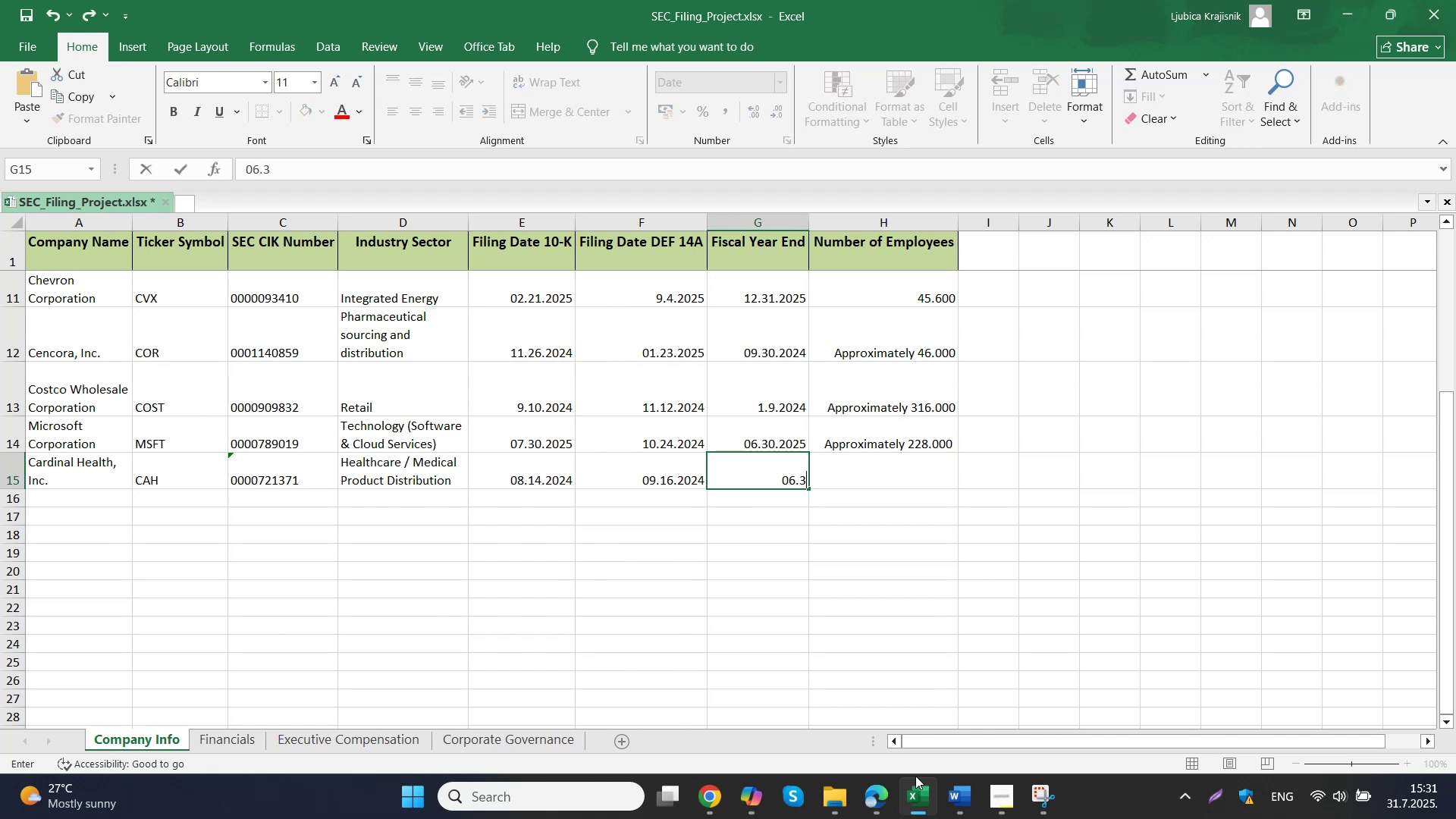 
key(Period)
 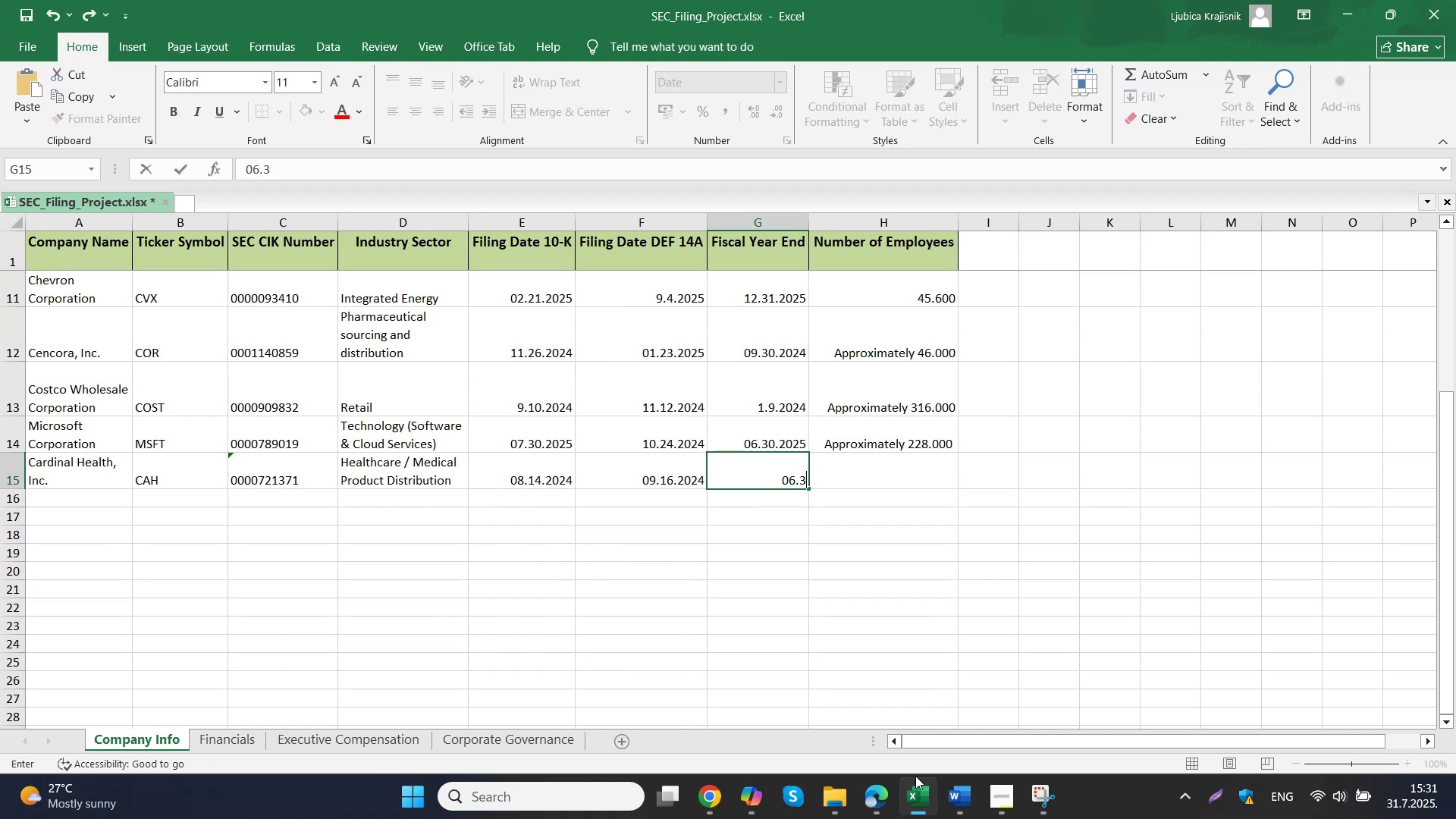 
key(Numpad2)
 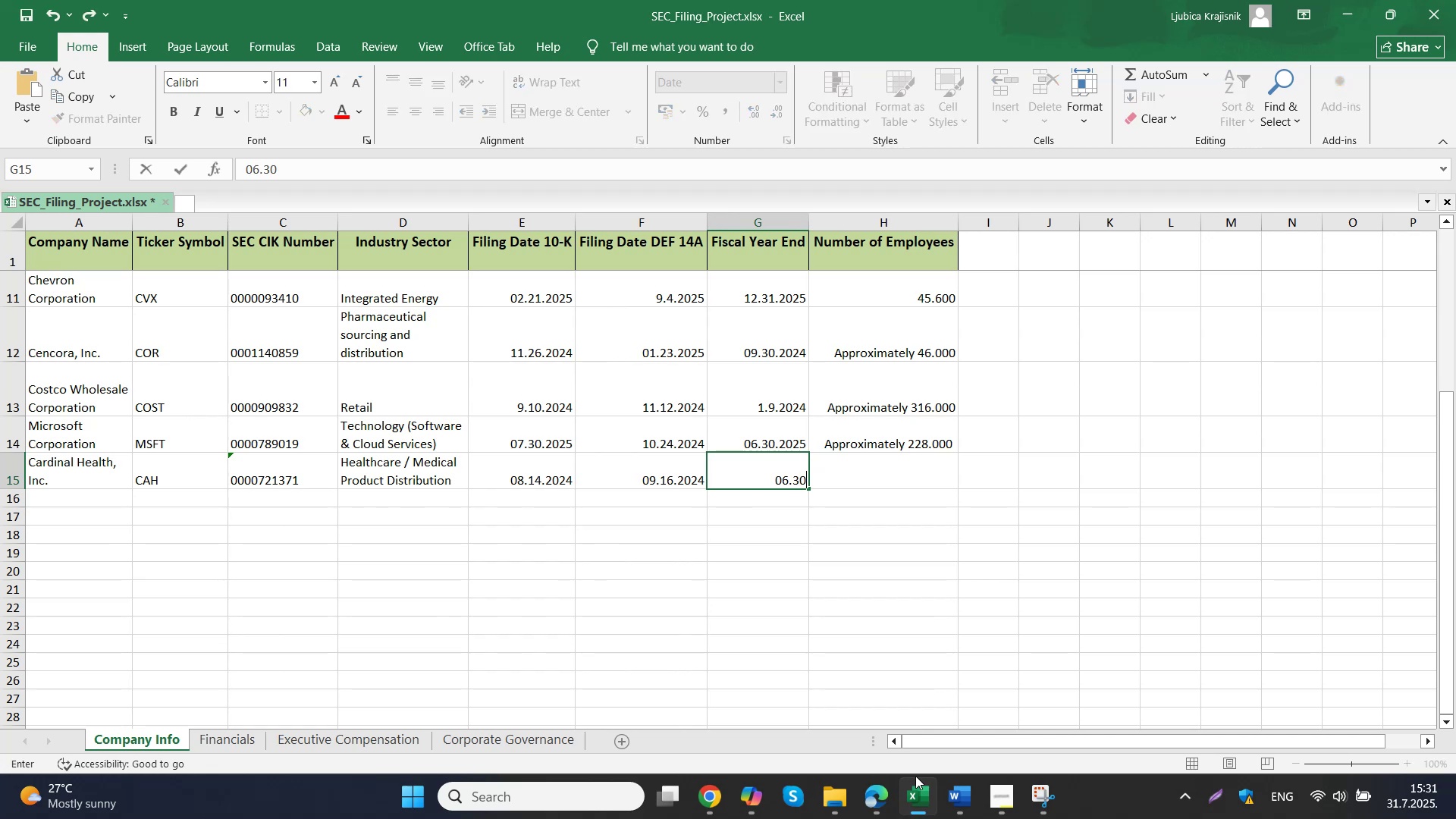 
key(Numpad0)
 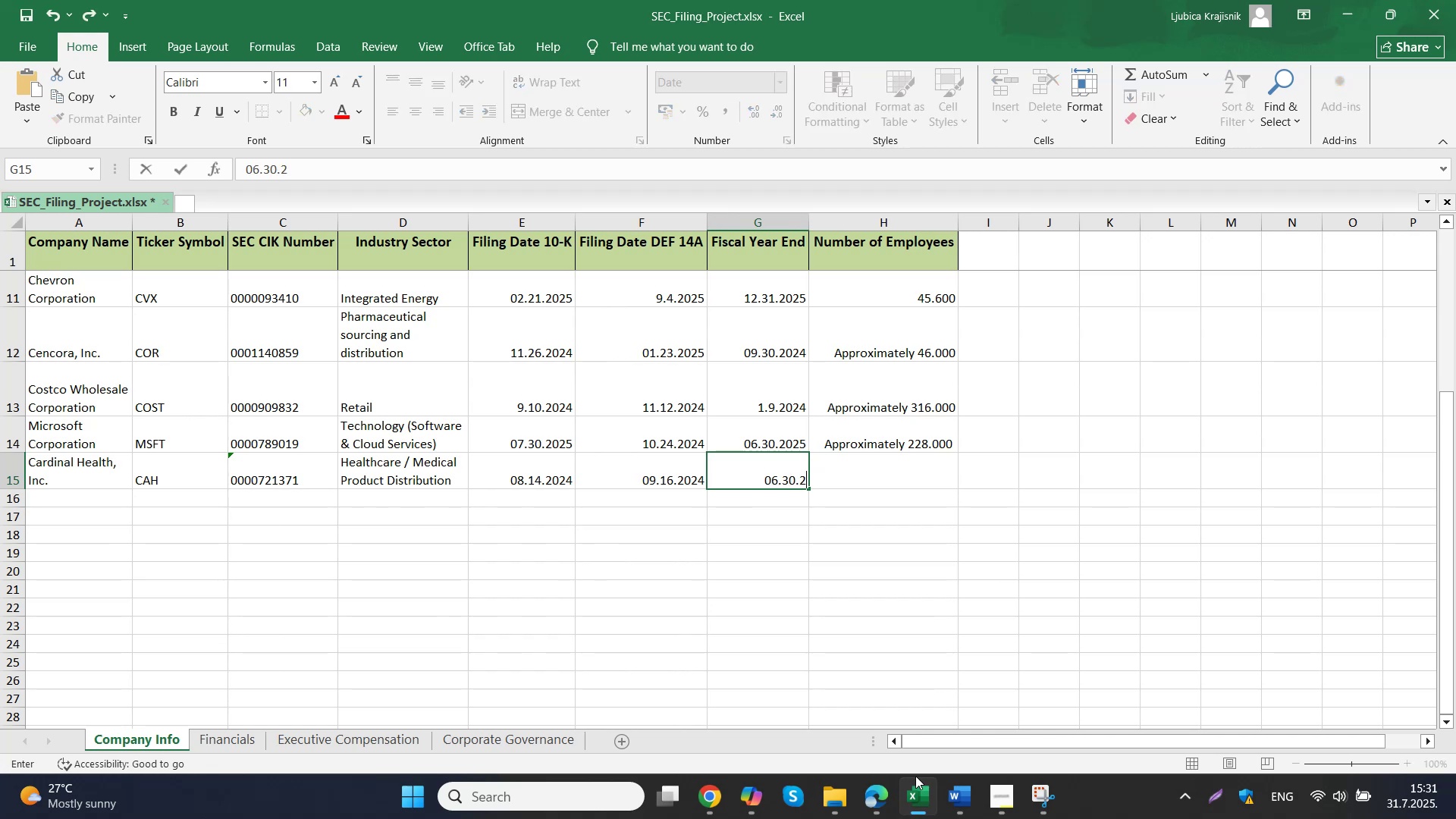 
key(Numpad2)
 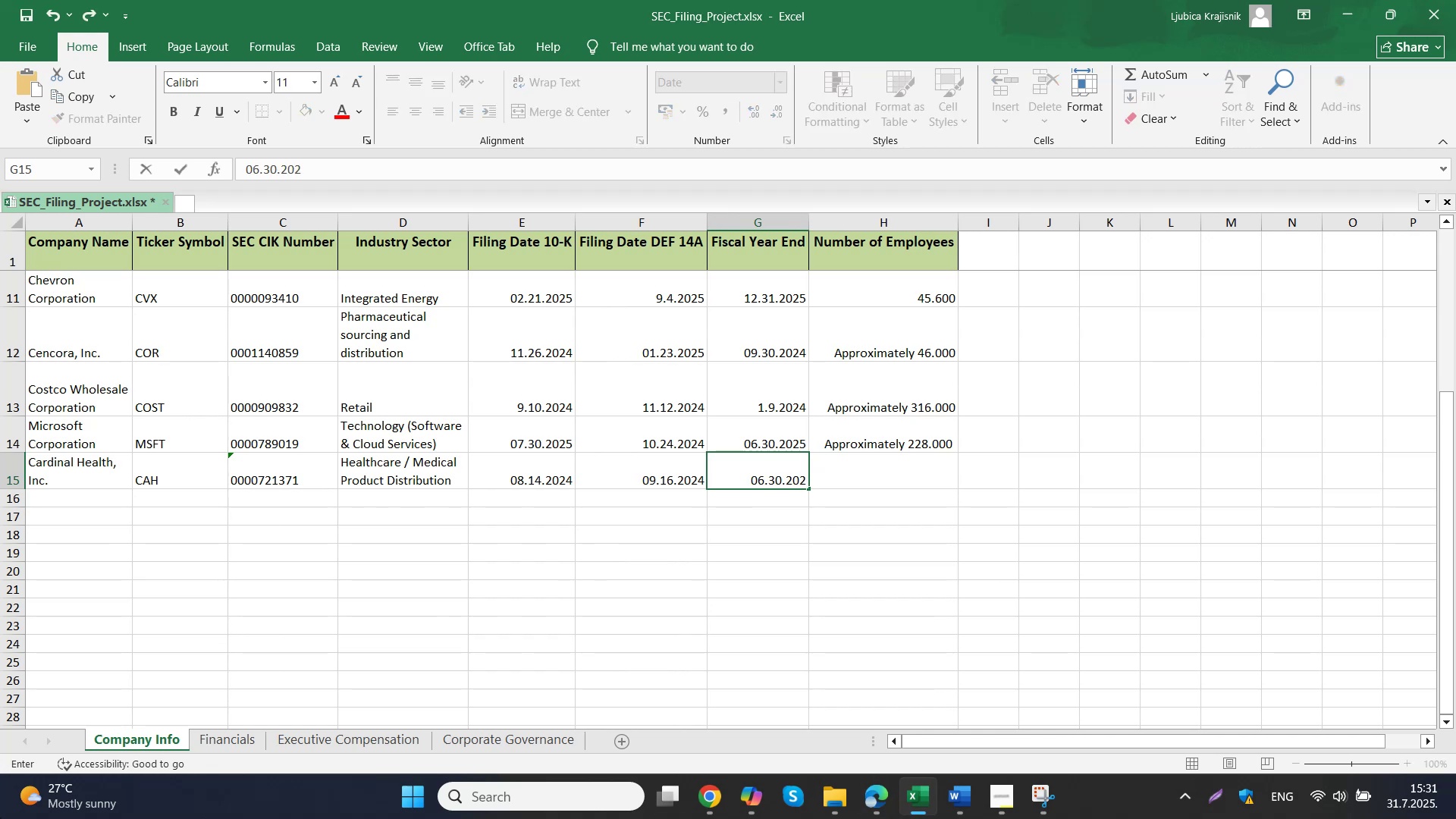 
key(Numpad4)
 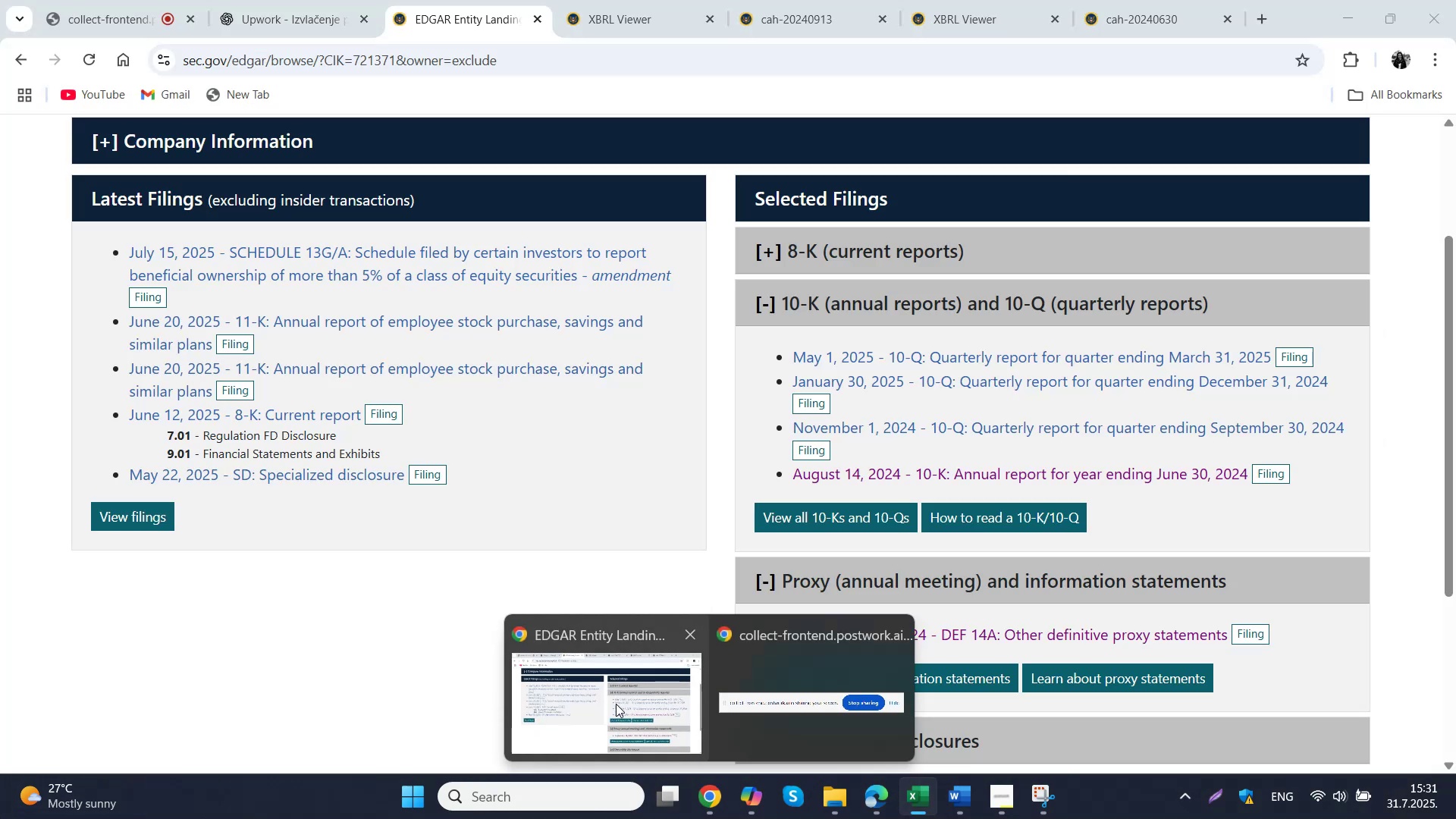 
wait(5.61)
 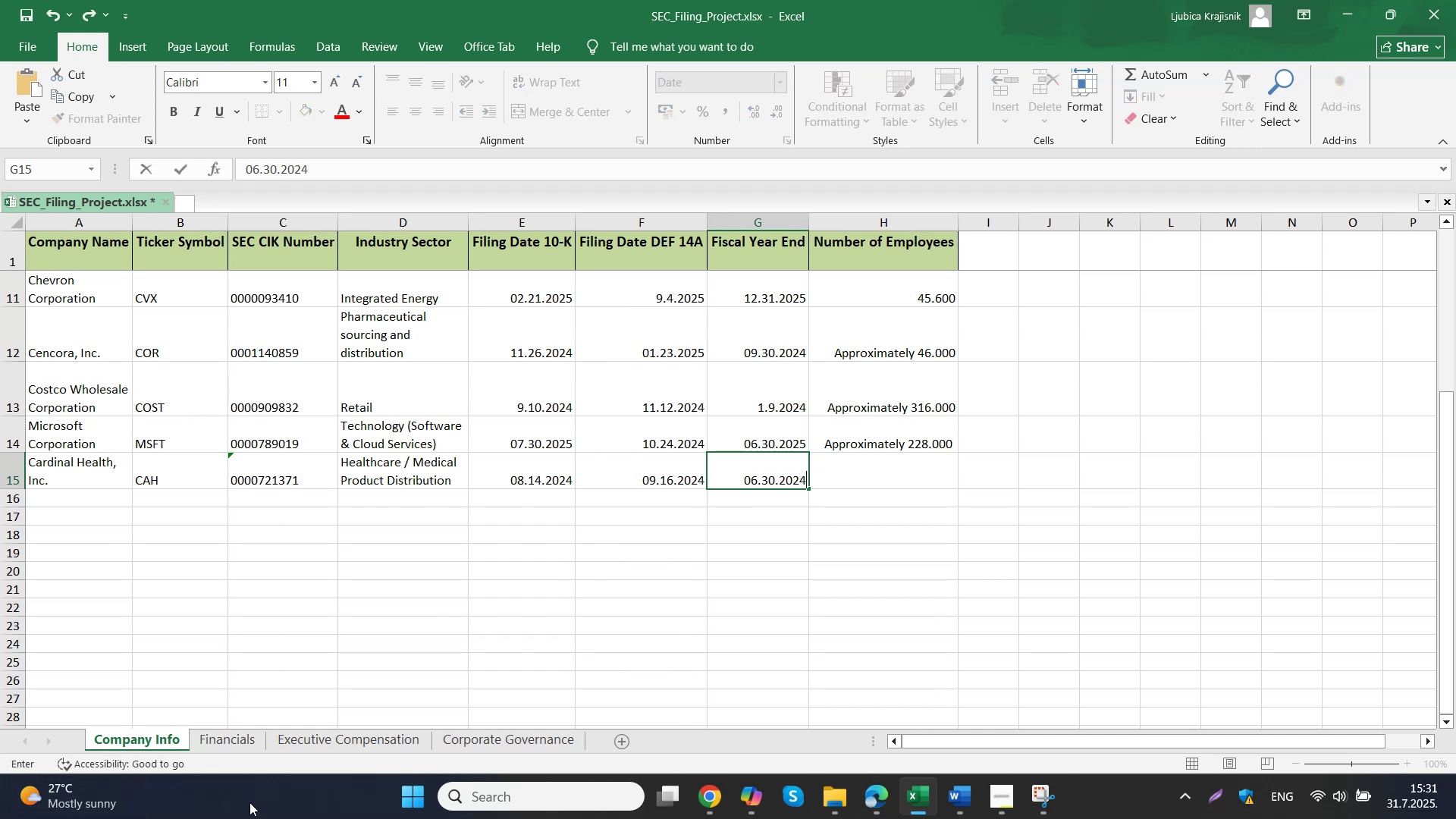 
left_click([616, 704])
 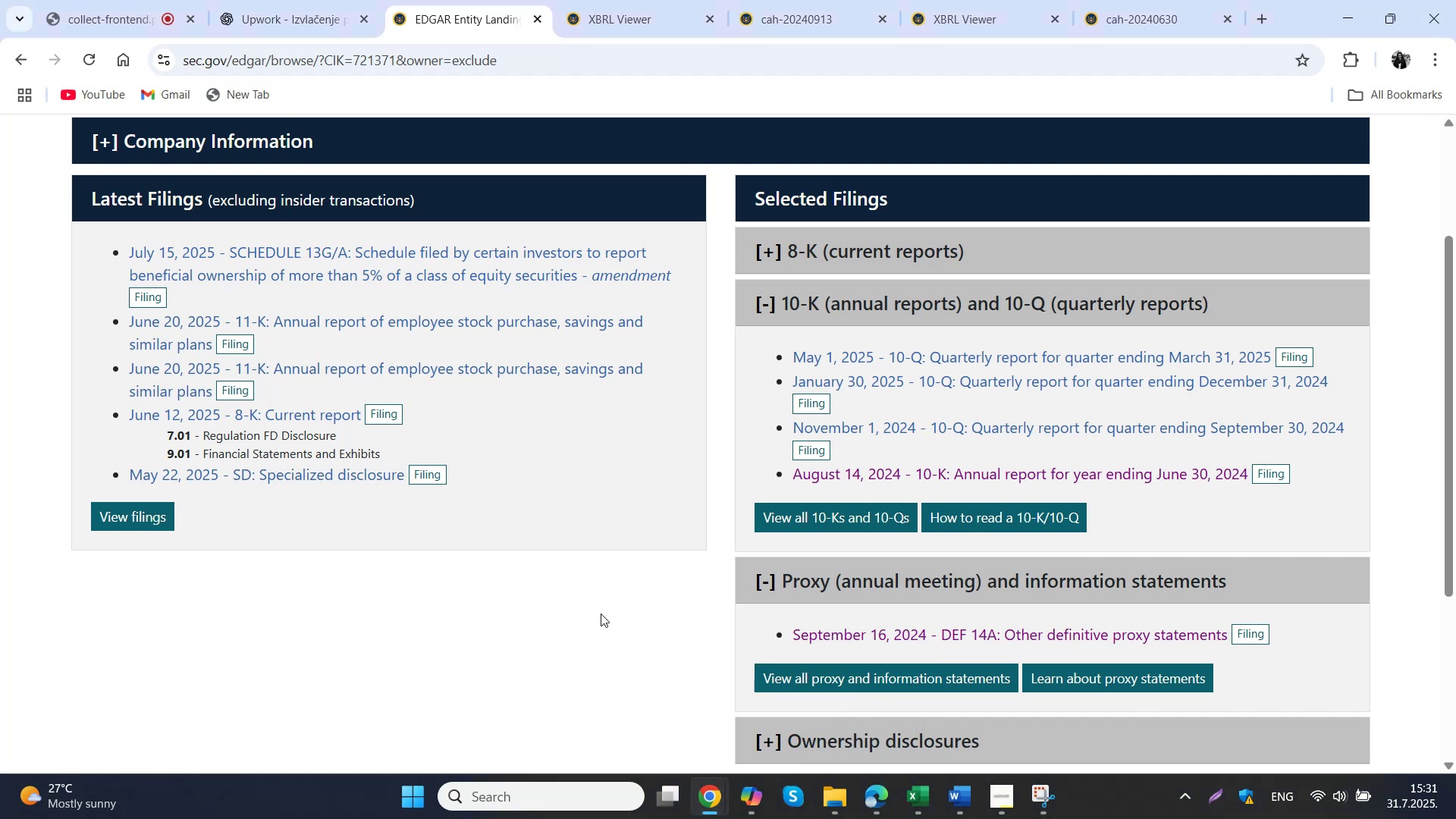 
left_click([243, 0])
 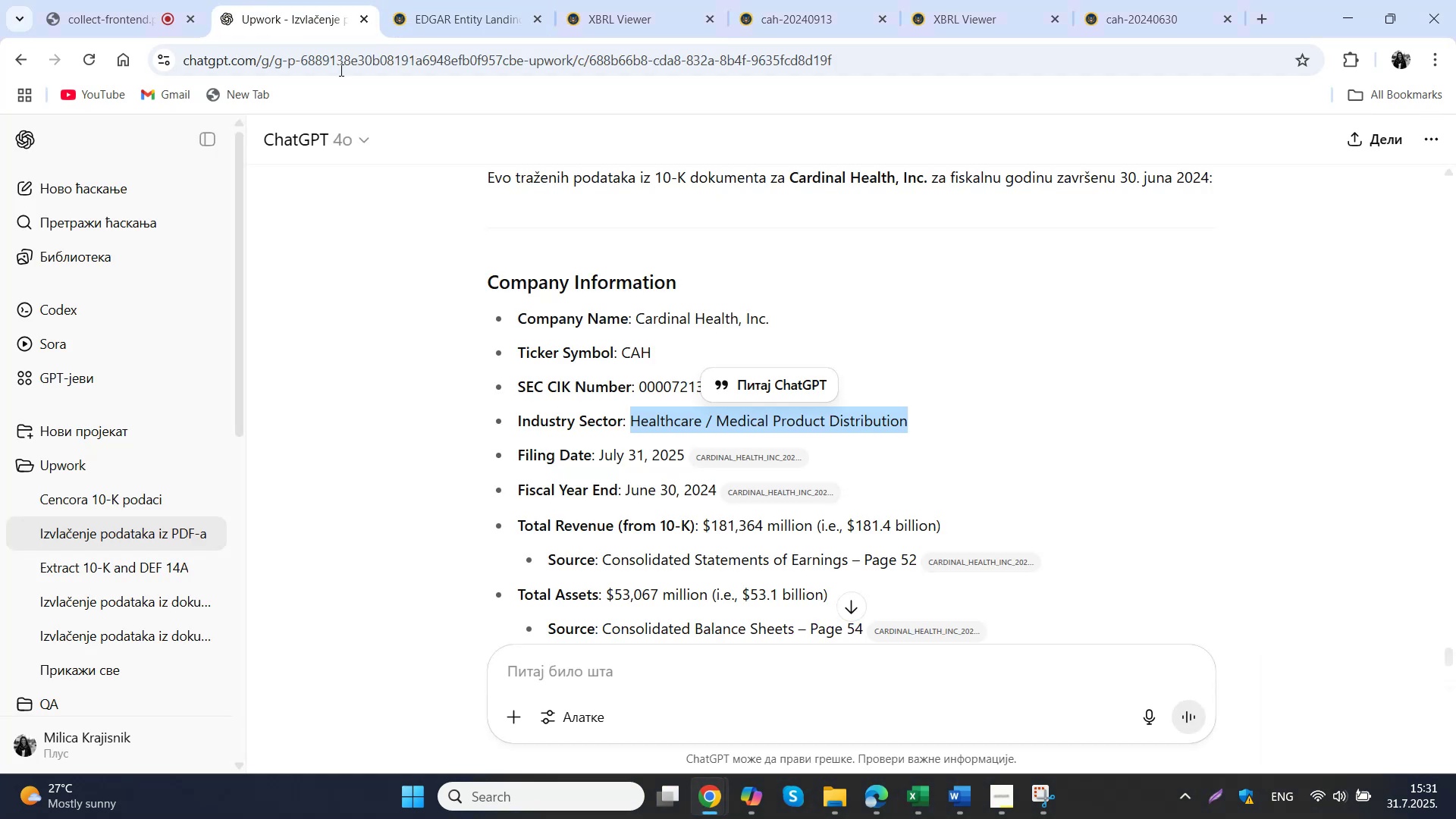 
scroll: coordinate [788, 386], scroll_direction: down, amount: 2.0
 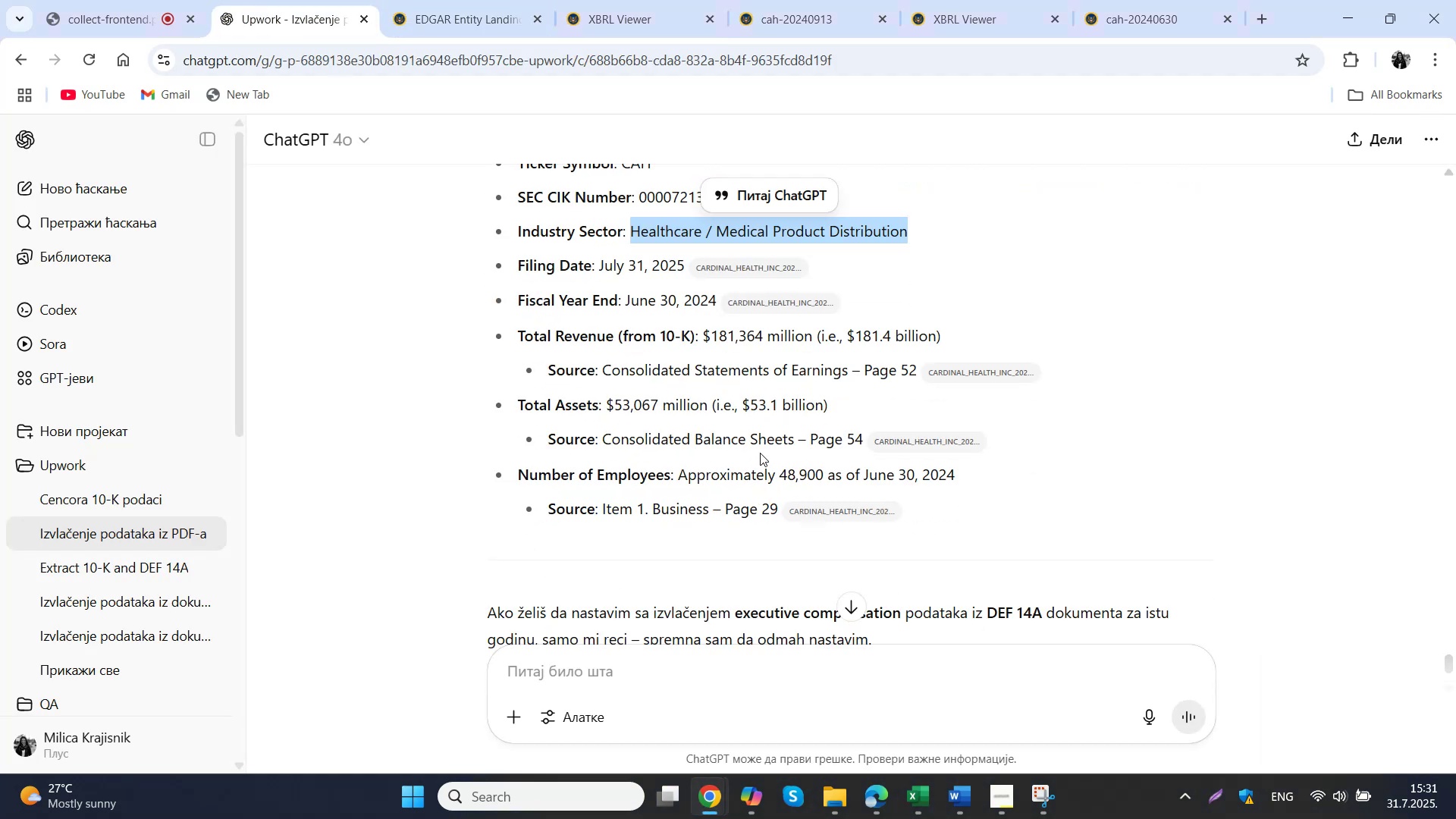 
left_click_drag(start_coordinate=[821, 472], to_coordinate=[677, 482])
 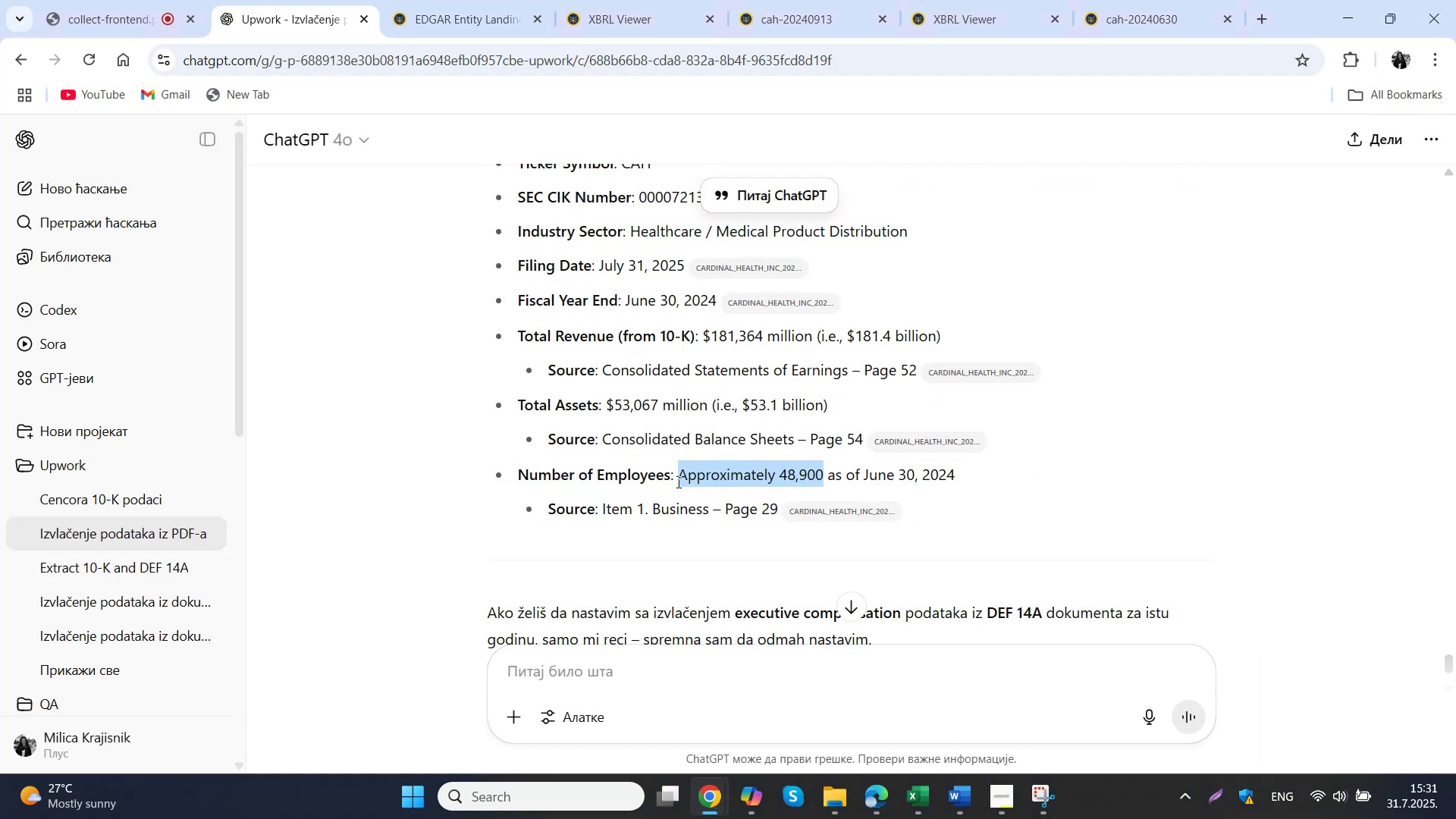 
key(Control+C)
 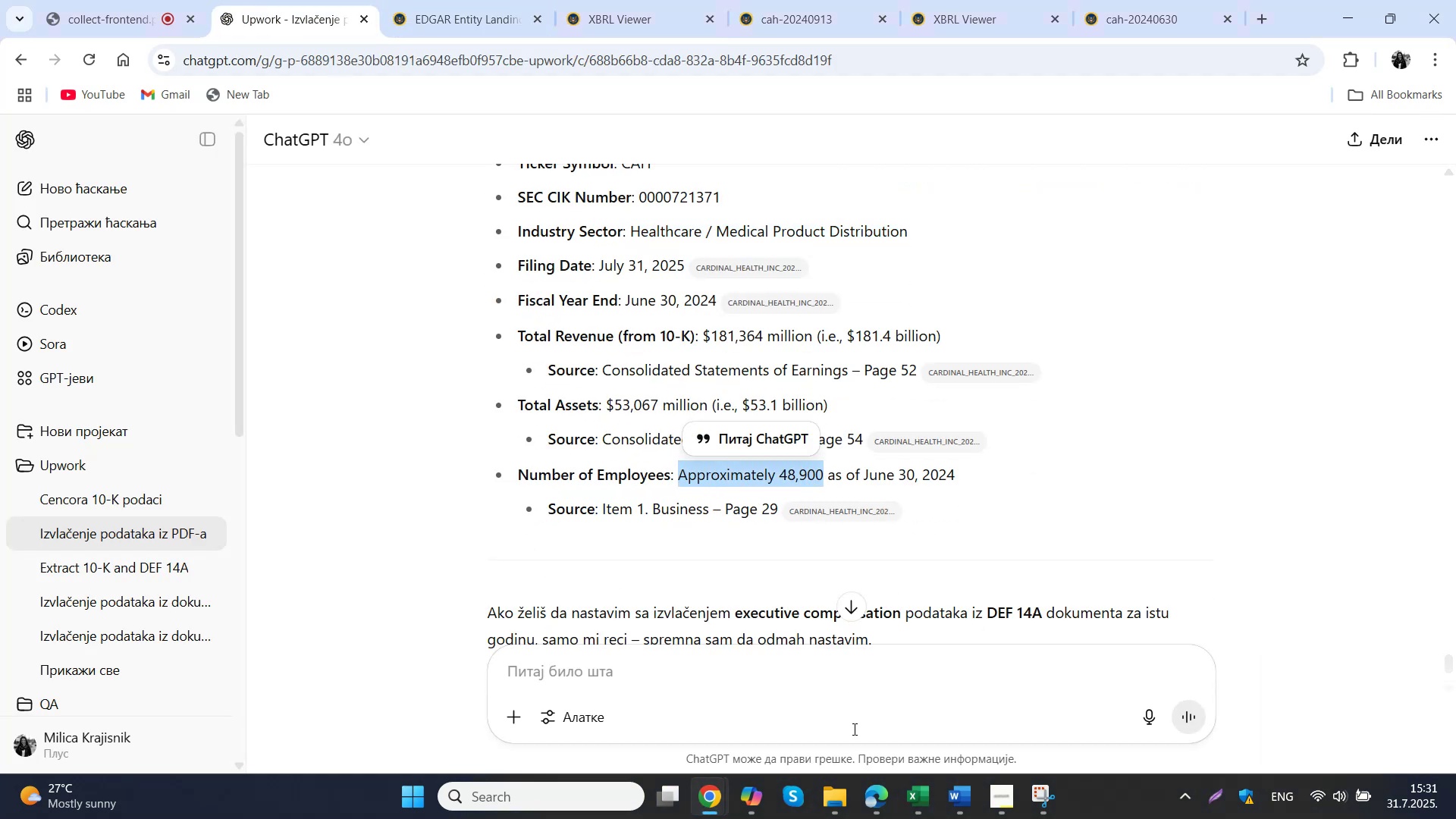 
left_click([912, 804])
 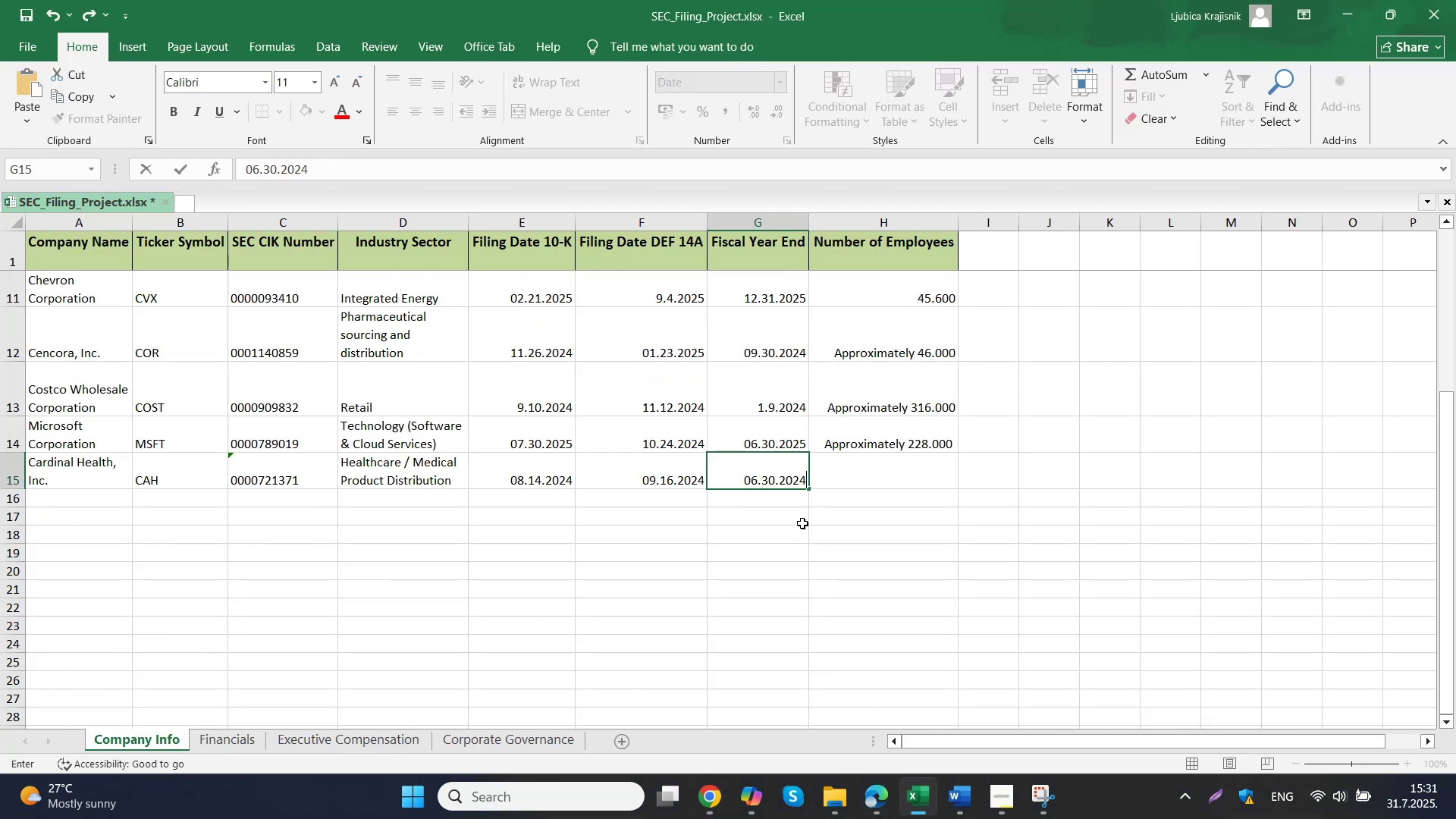 
double_click([852, 479])
 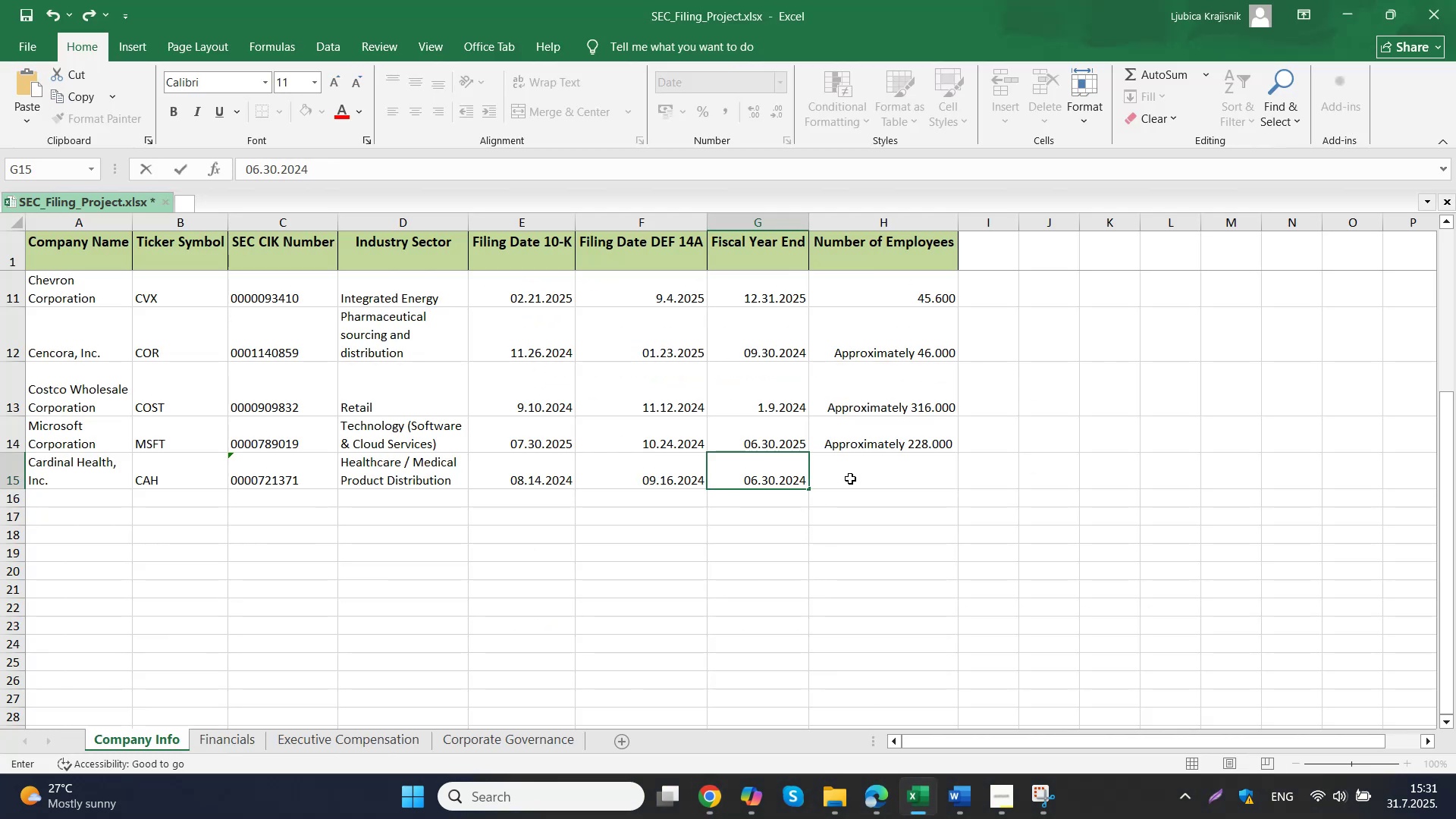 
key(Control+ControlLeft)
 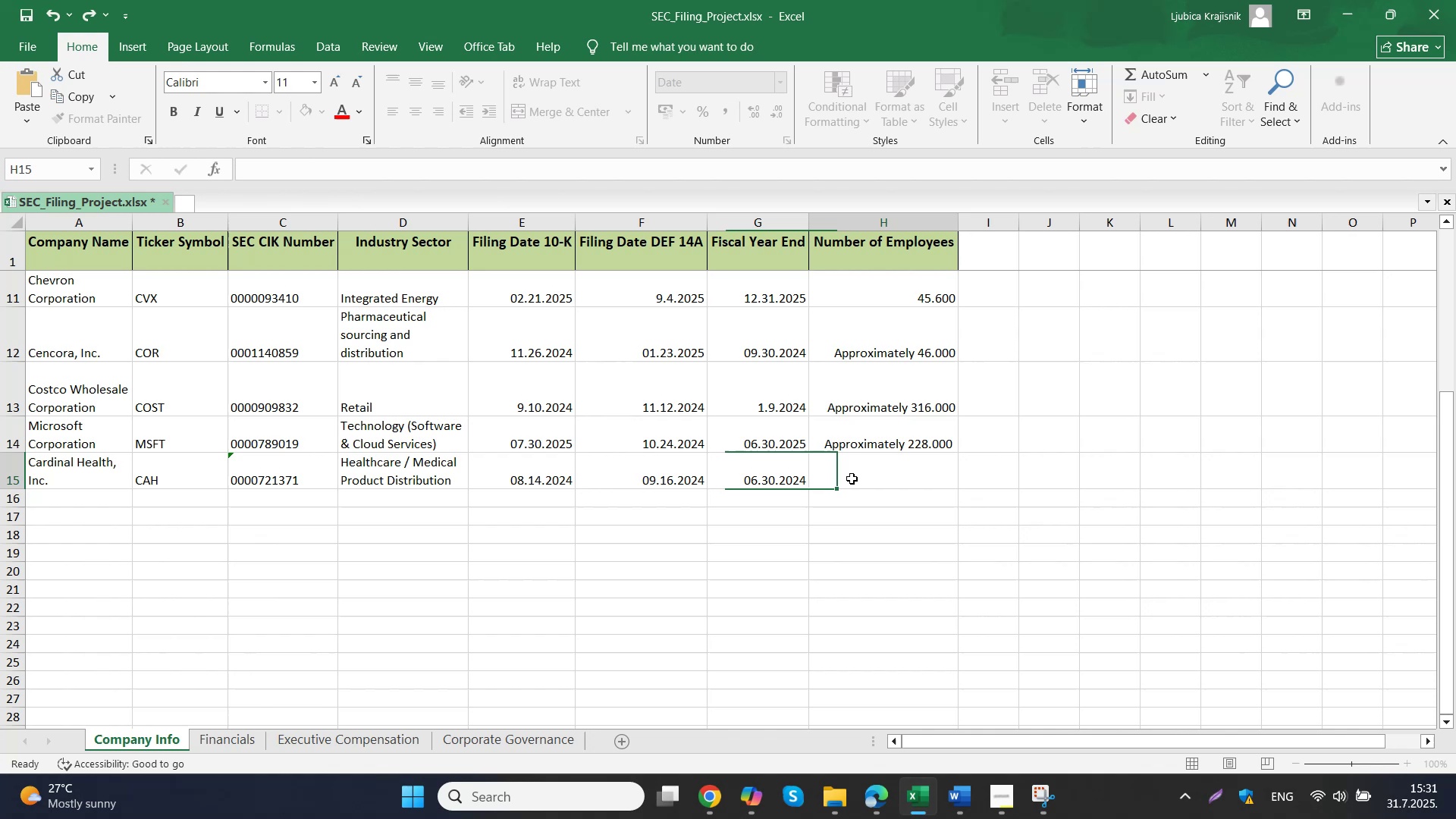 
key(Control+V)
 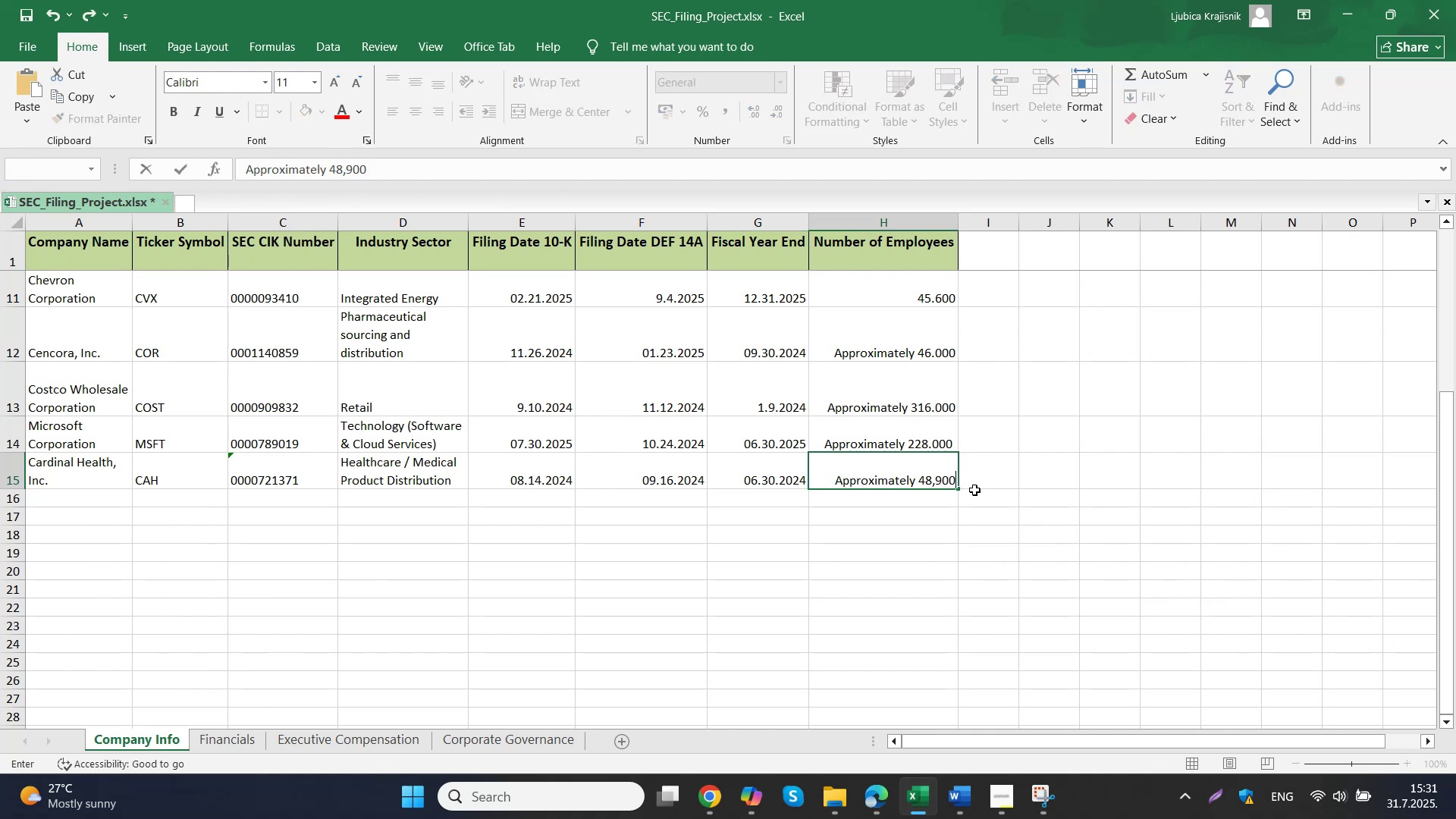 
left_click_drag(start_coordinate=[930, 480], to_coordinate=[936, 482])
 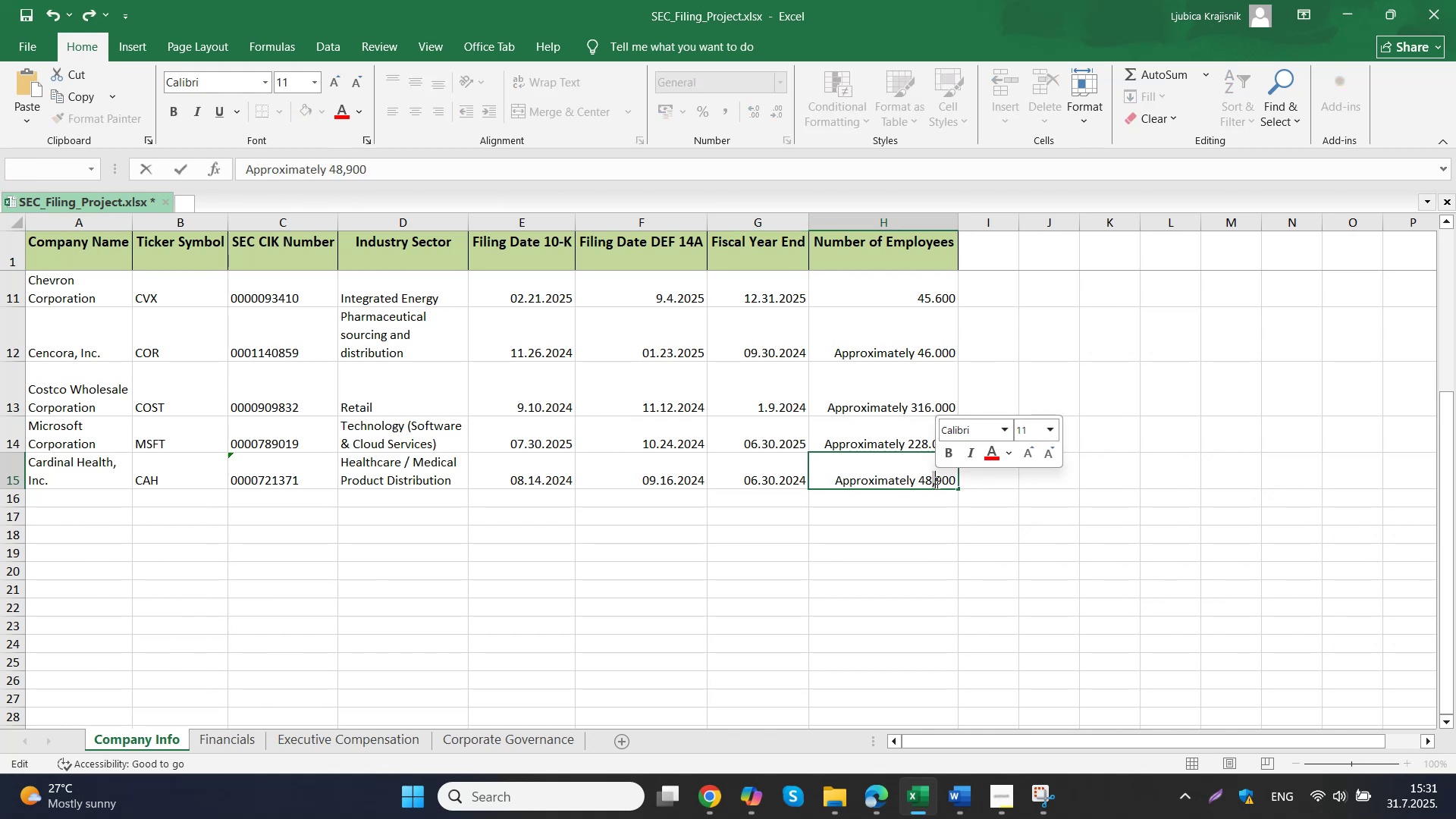 
key(Period)
 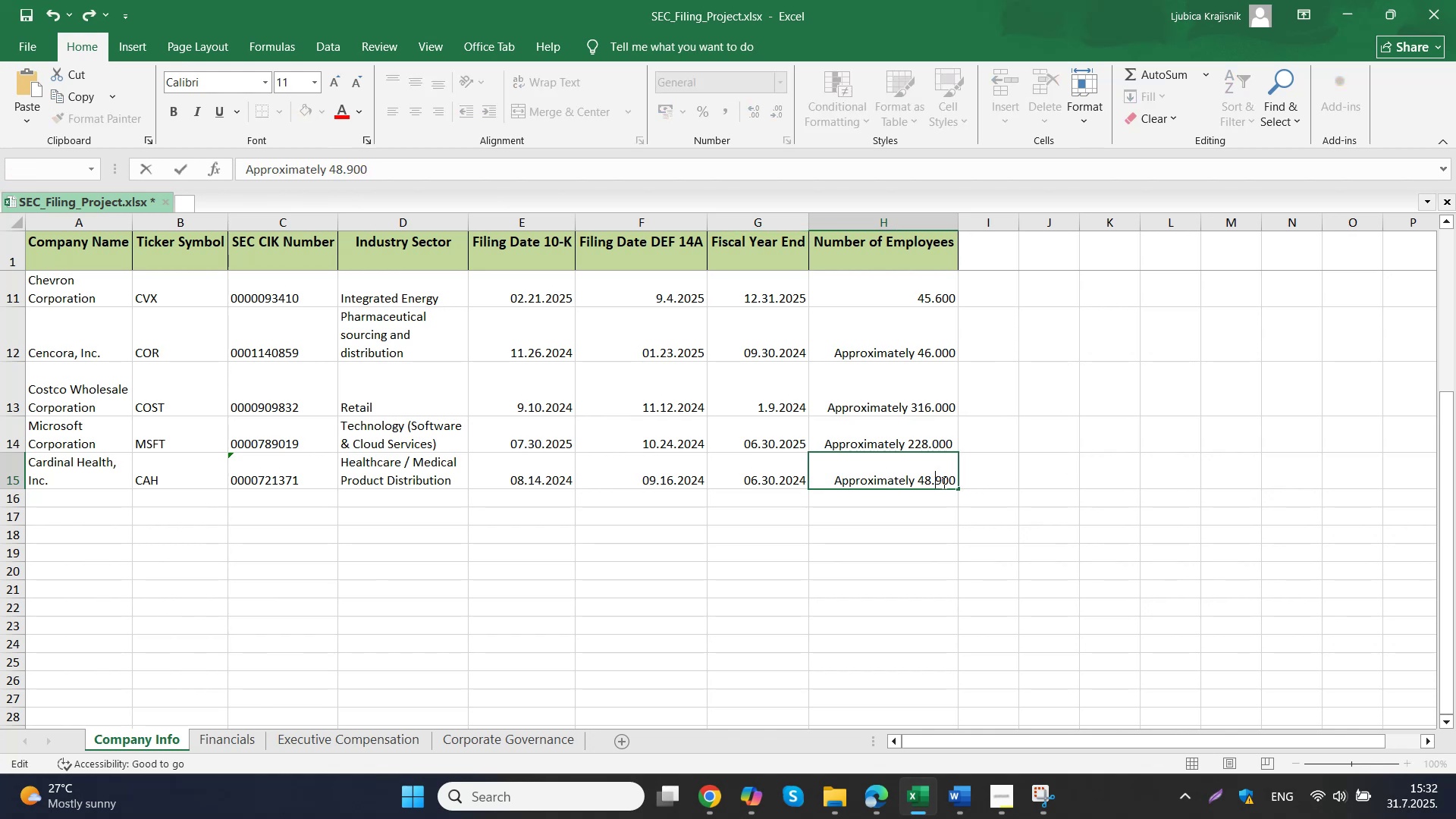 
left_click([1012, 502])
 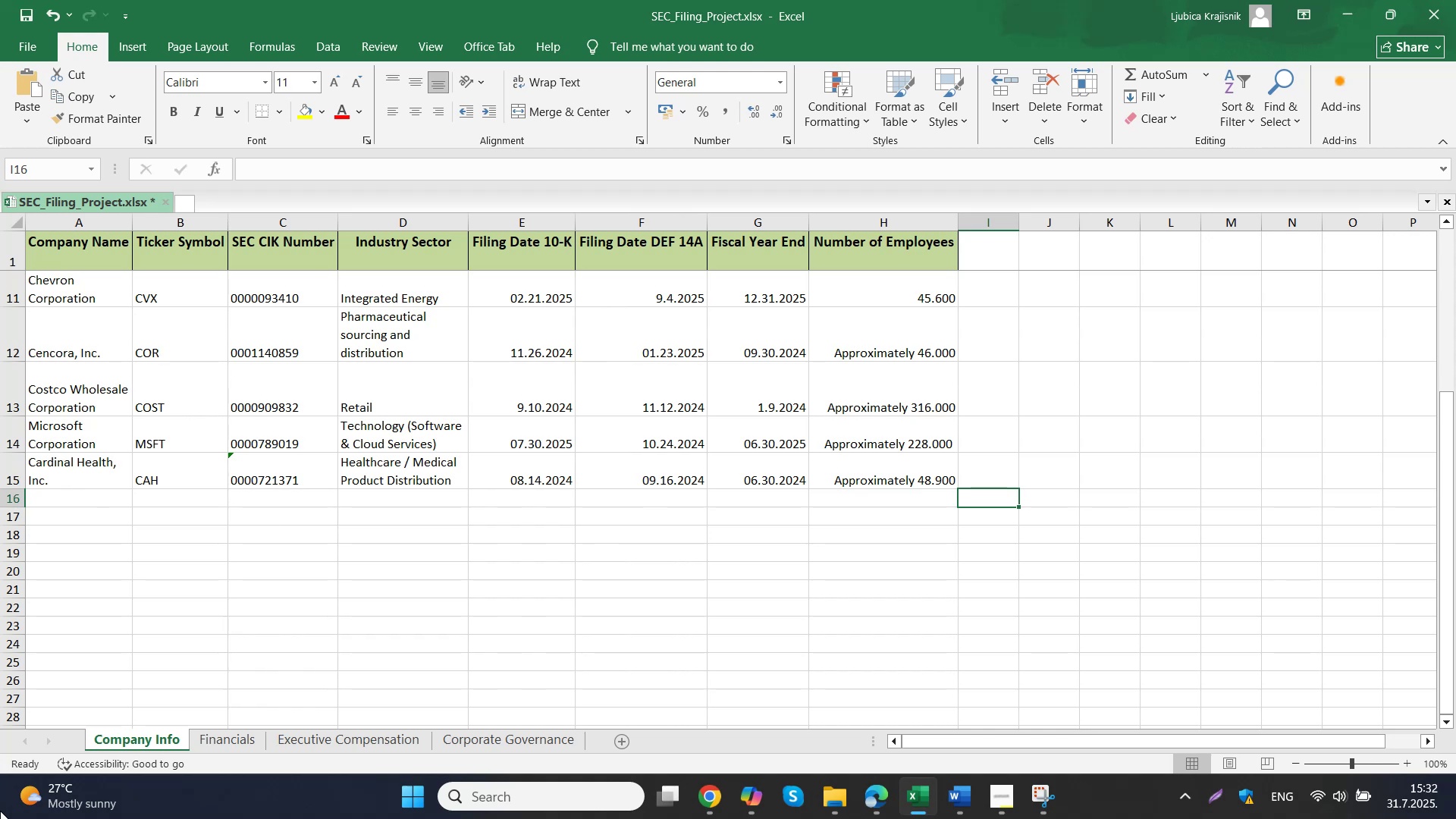 
wait(43.32)
 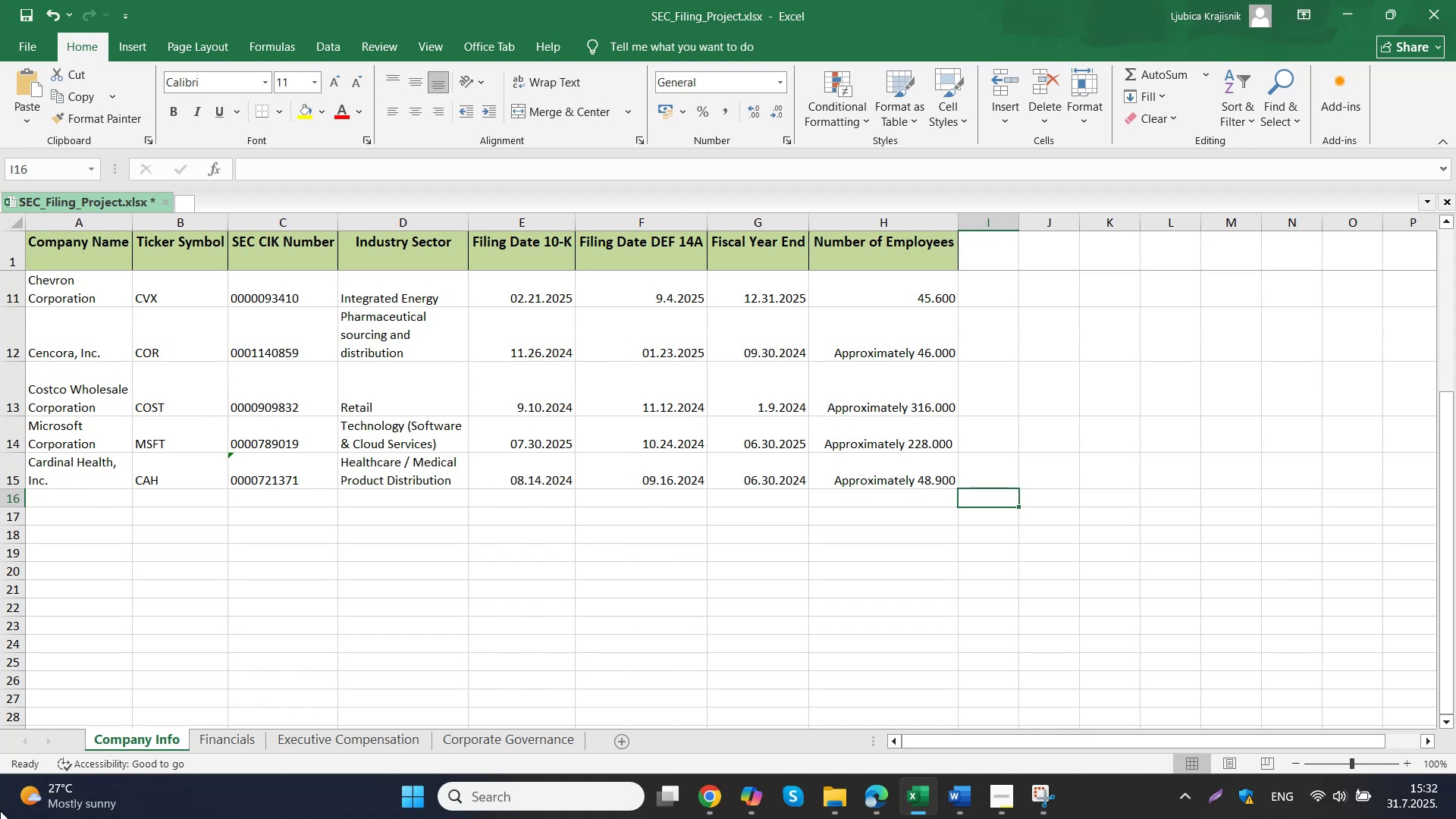 
left_click([108, 479])
 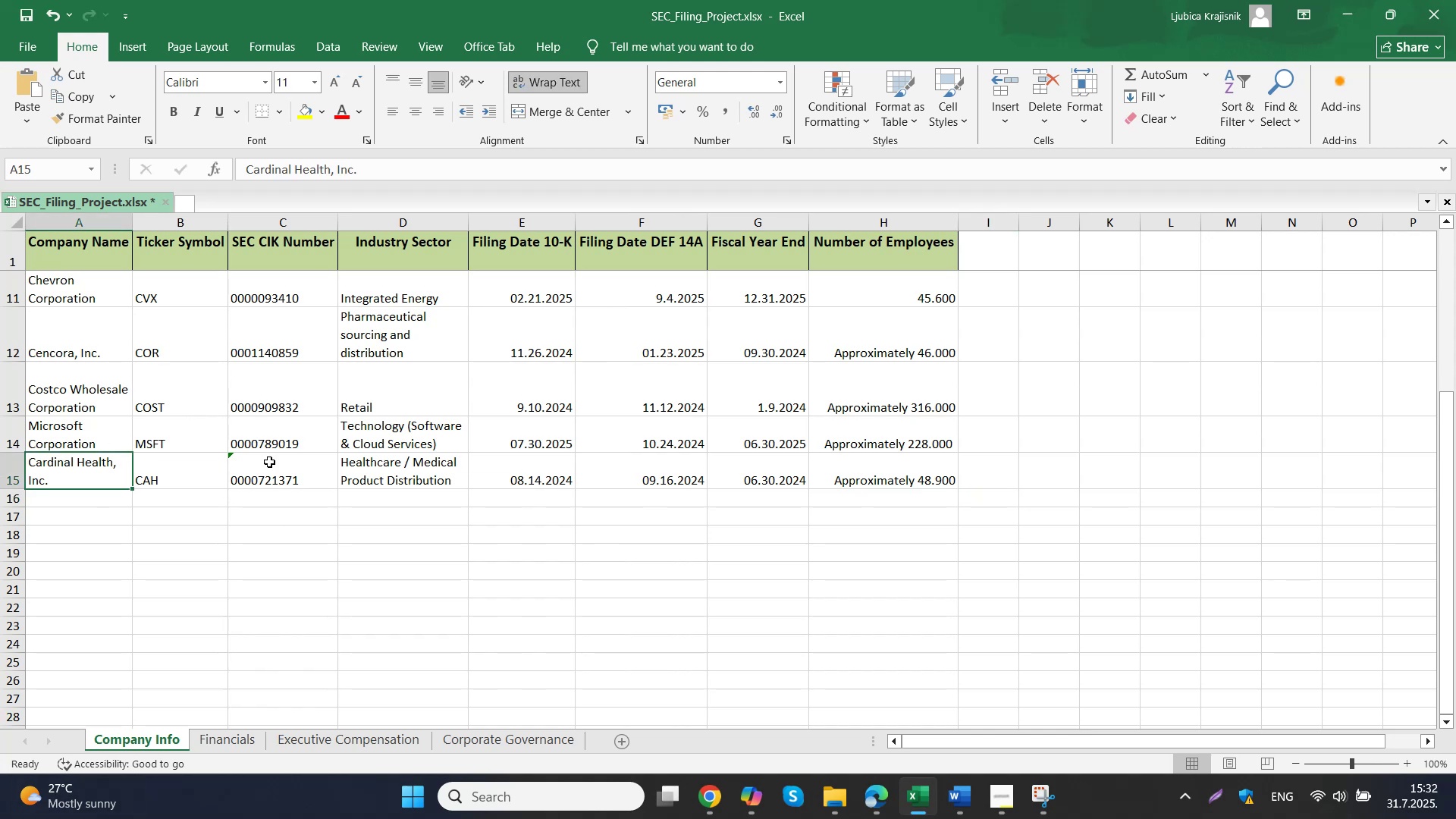 
left_click([742, 475])
 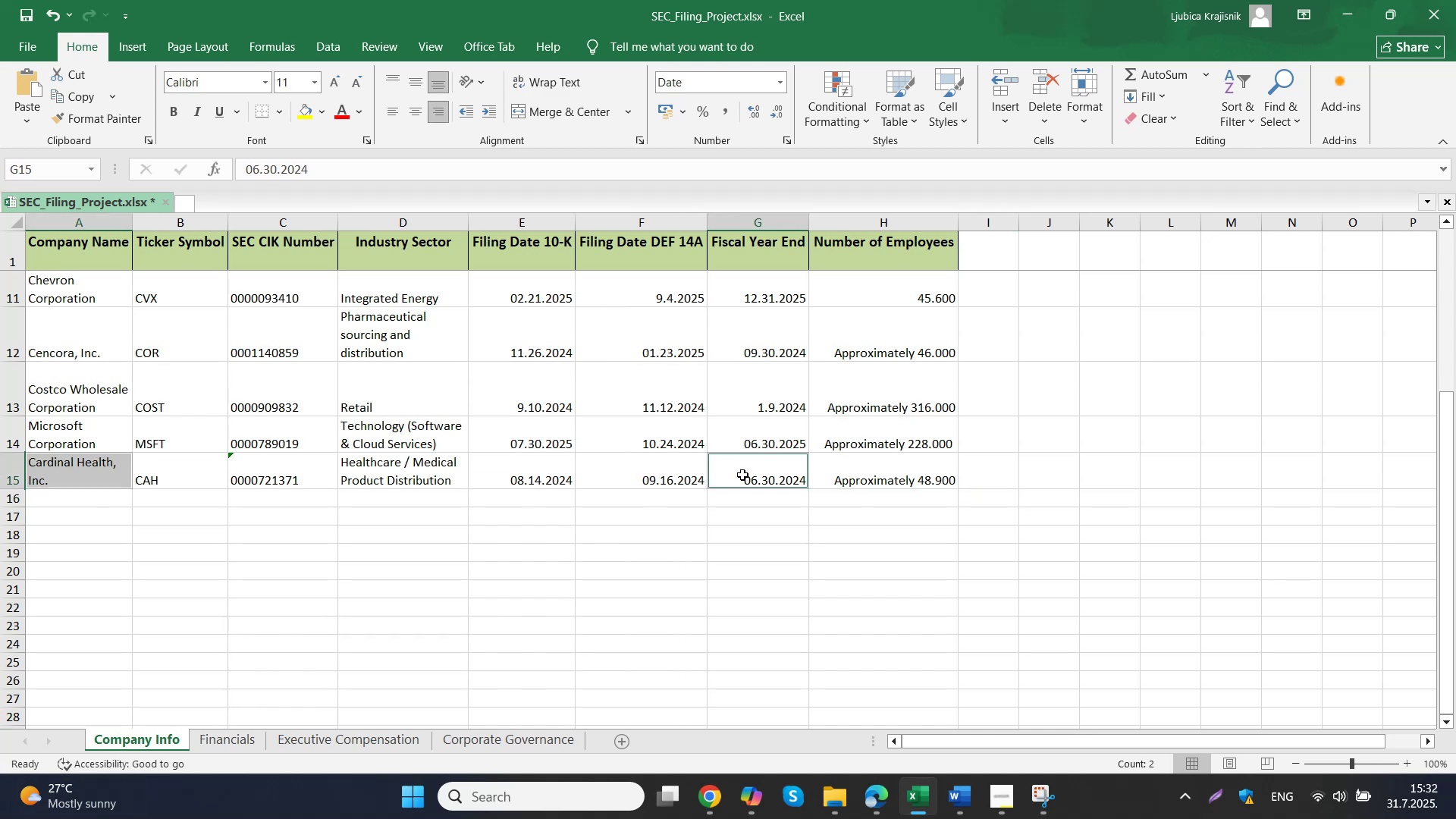 
key(Control+C)
 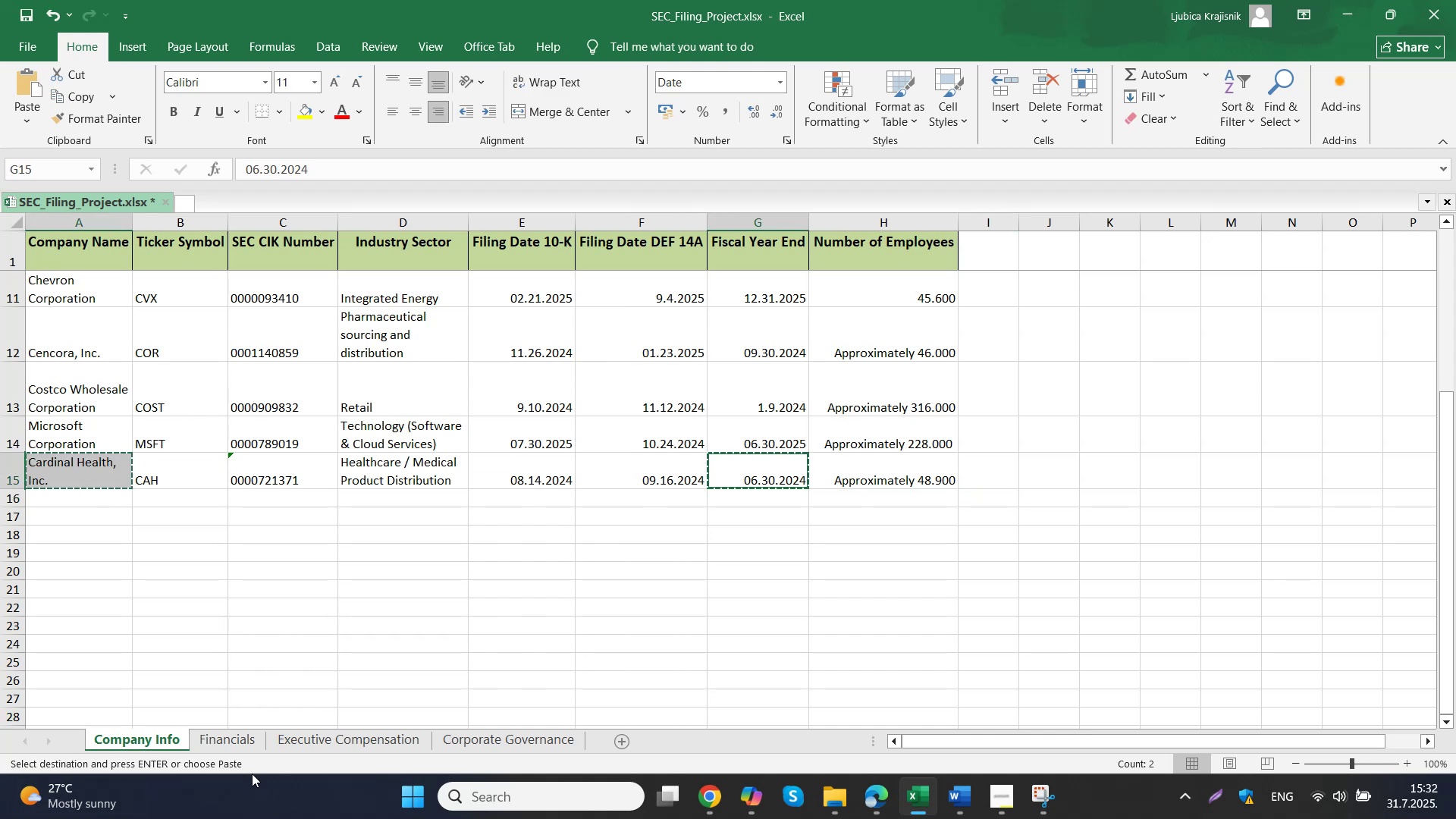 
left_click([242, 740])
 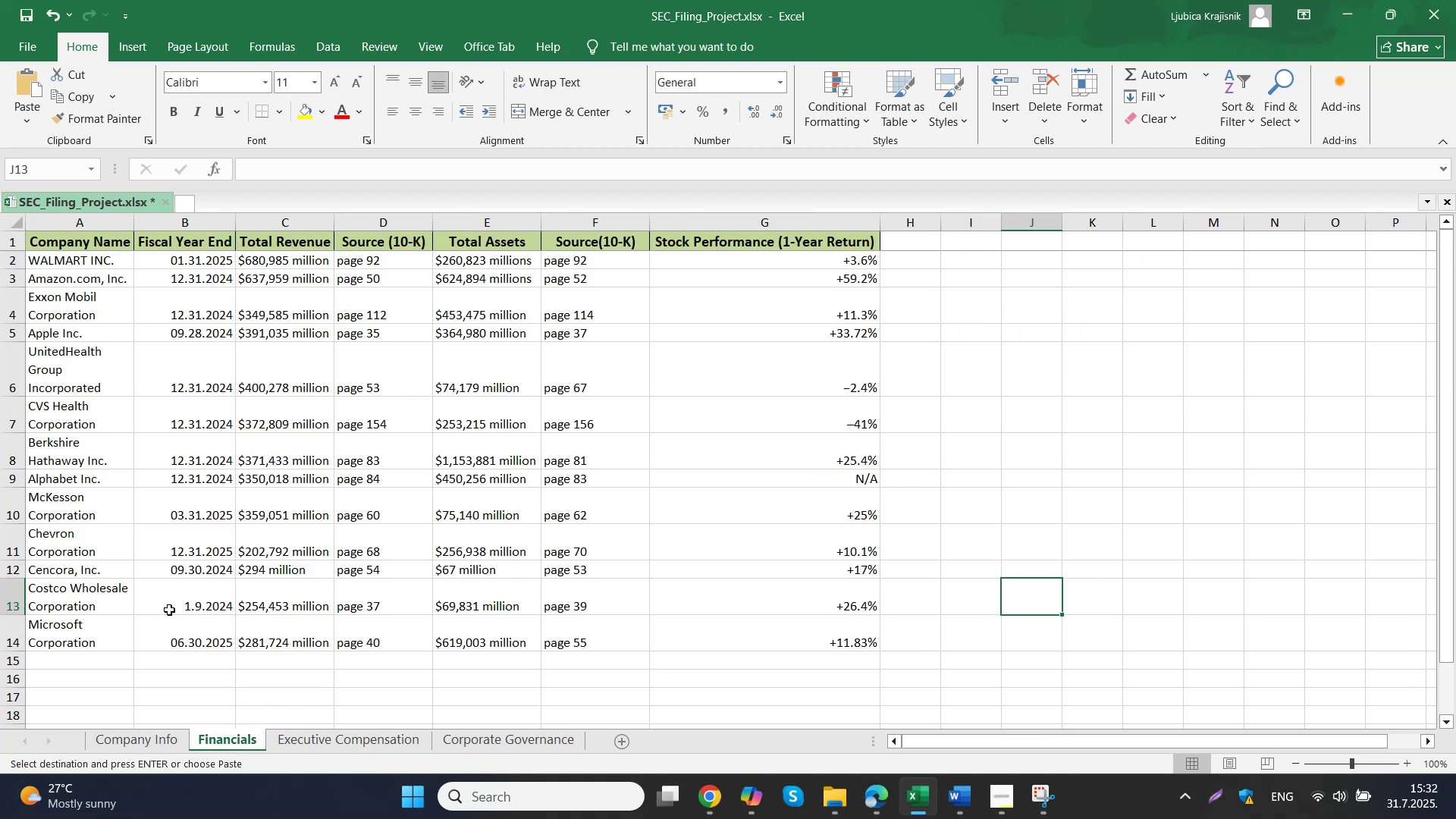 
left_click_drag(start_coordinate=[93, 658], to_coordinate=[159, 667])
 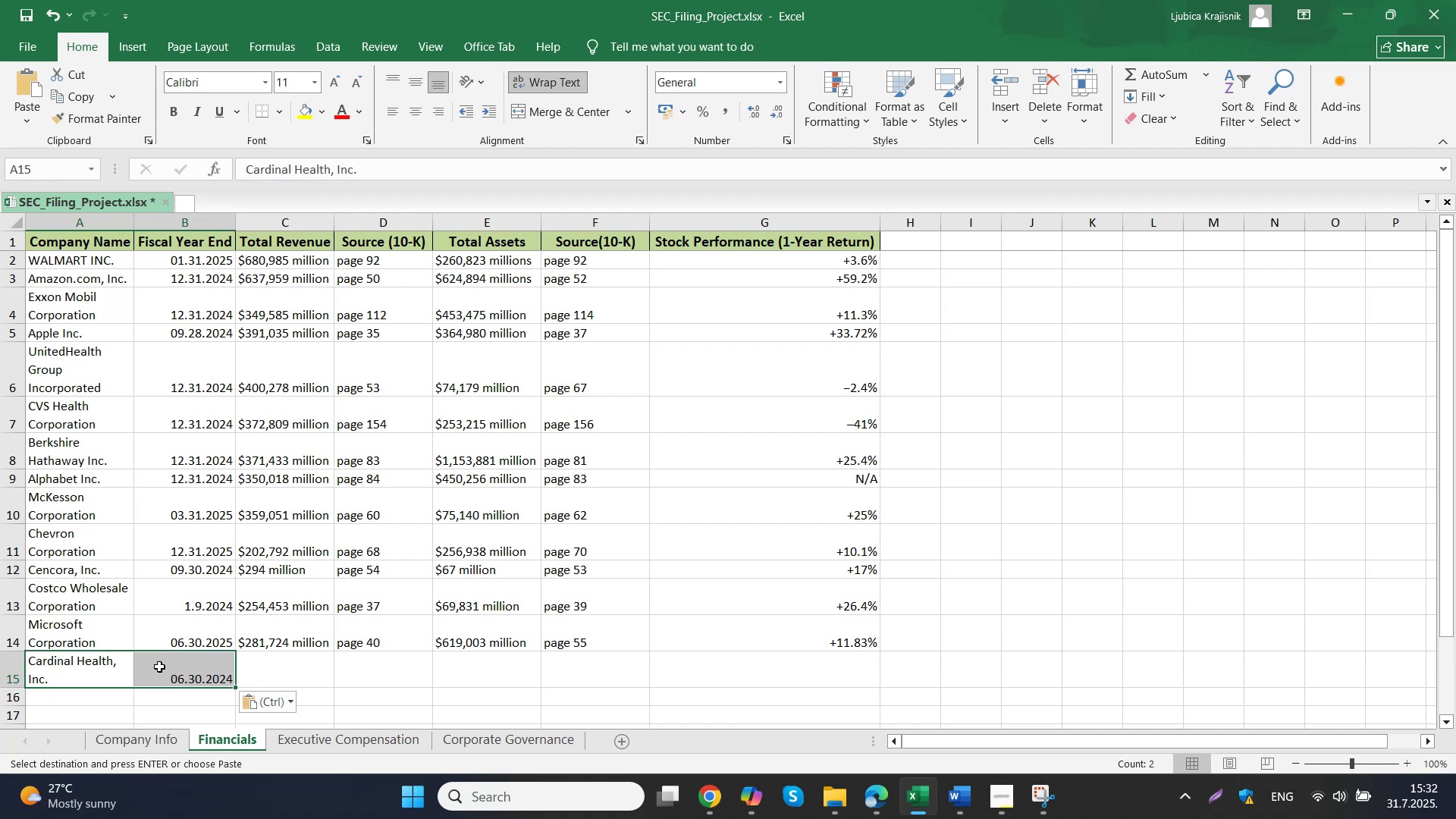 
key(Control+ControlLeft)
 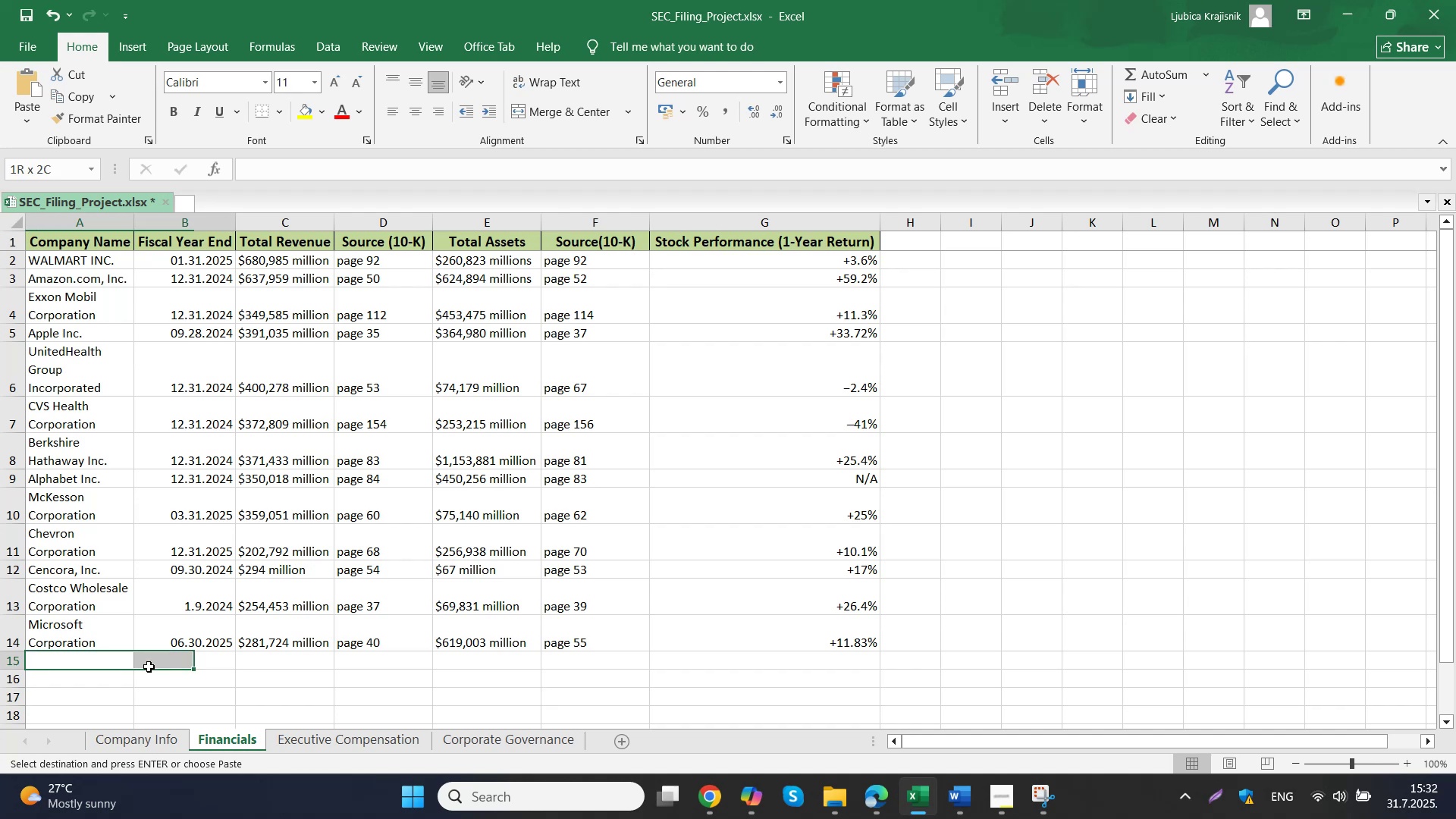 
key(Control+V)
 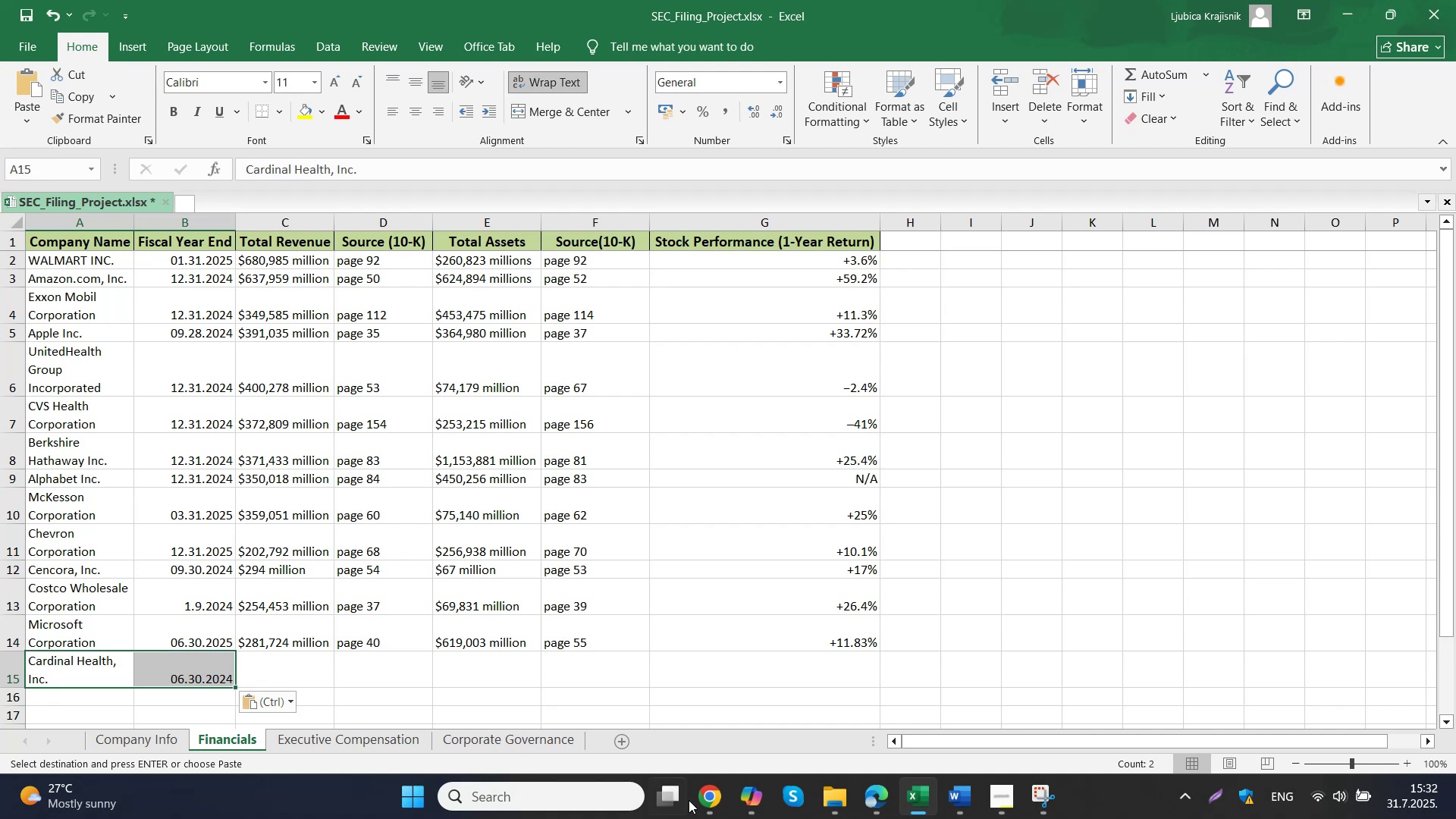 
left_click([617, 701])
 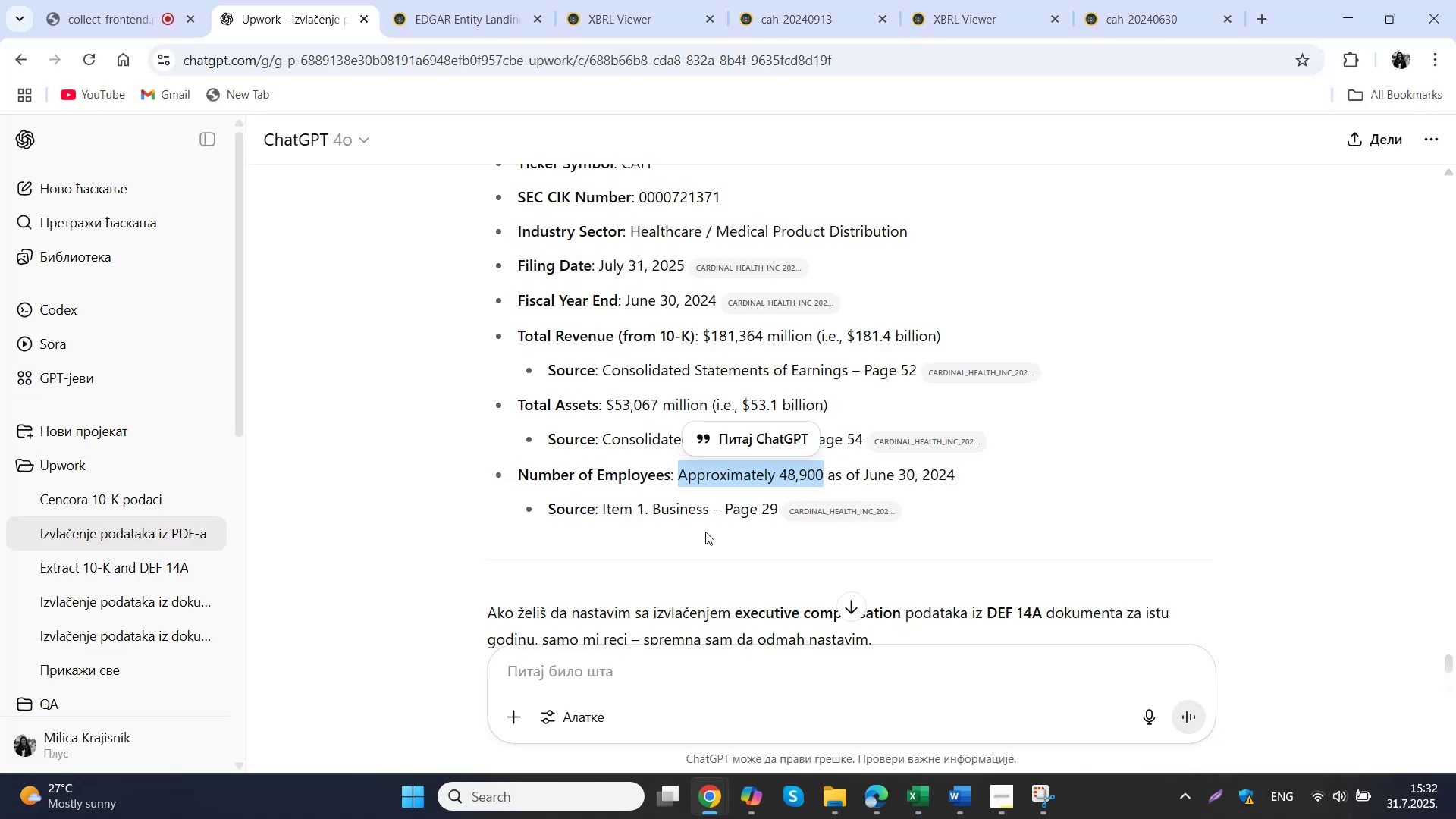 
scroll: coordinate [693, 529], scroll_direction: down, amount: 1.0
 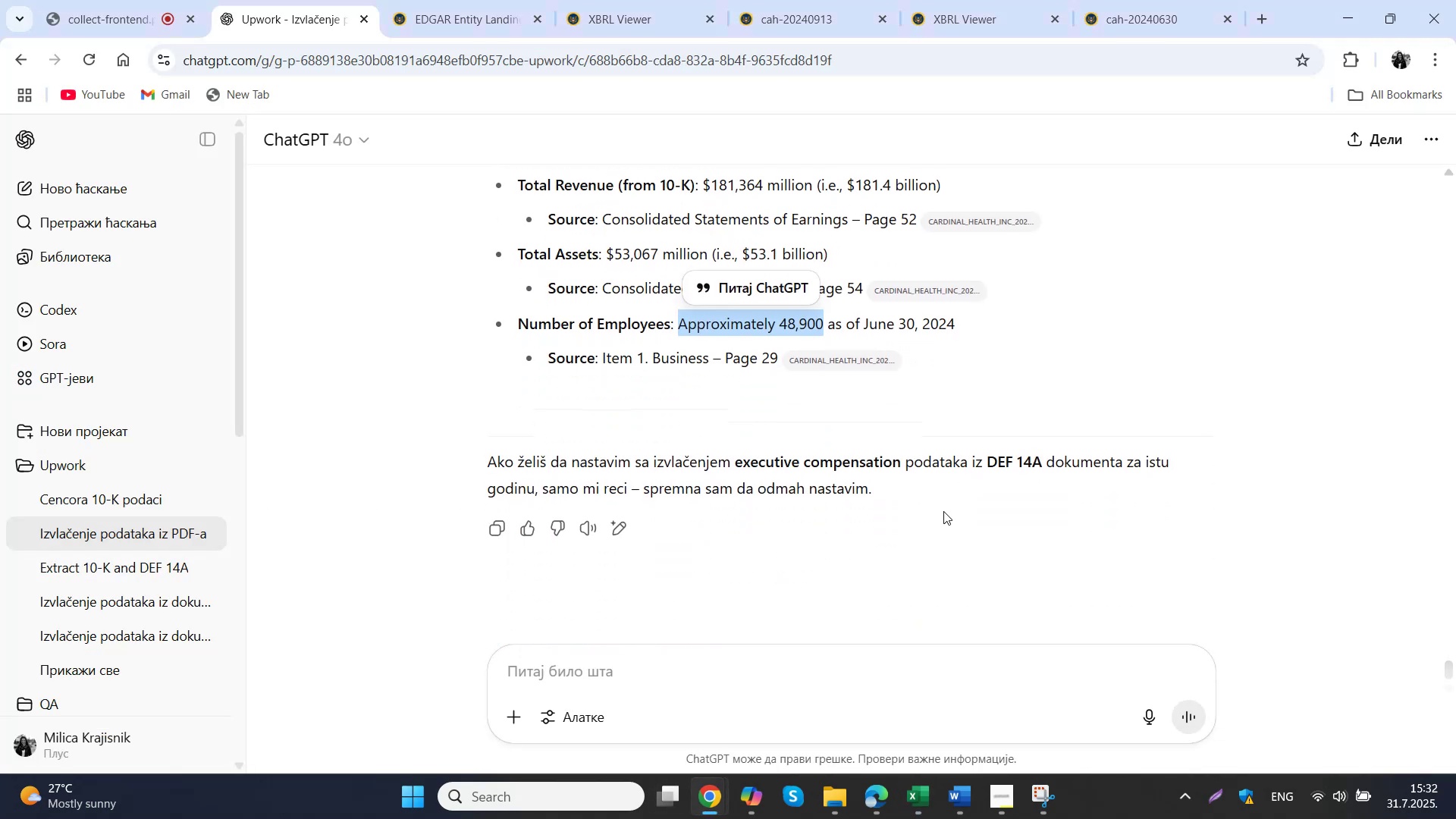 
scroll: coordinate [964, 352], scroll_direction: up, amount: 10.0
 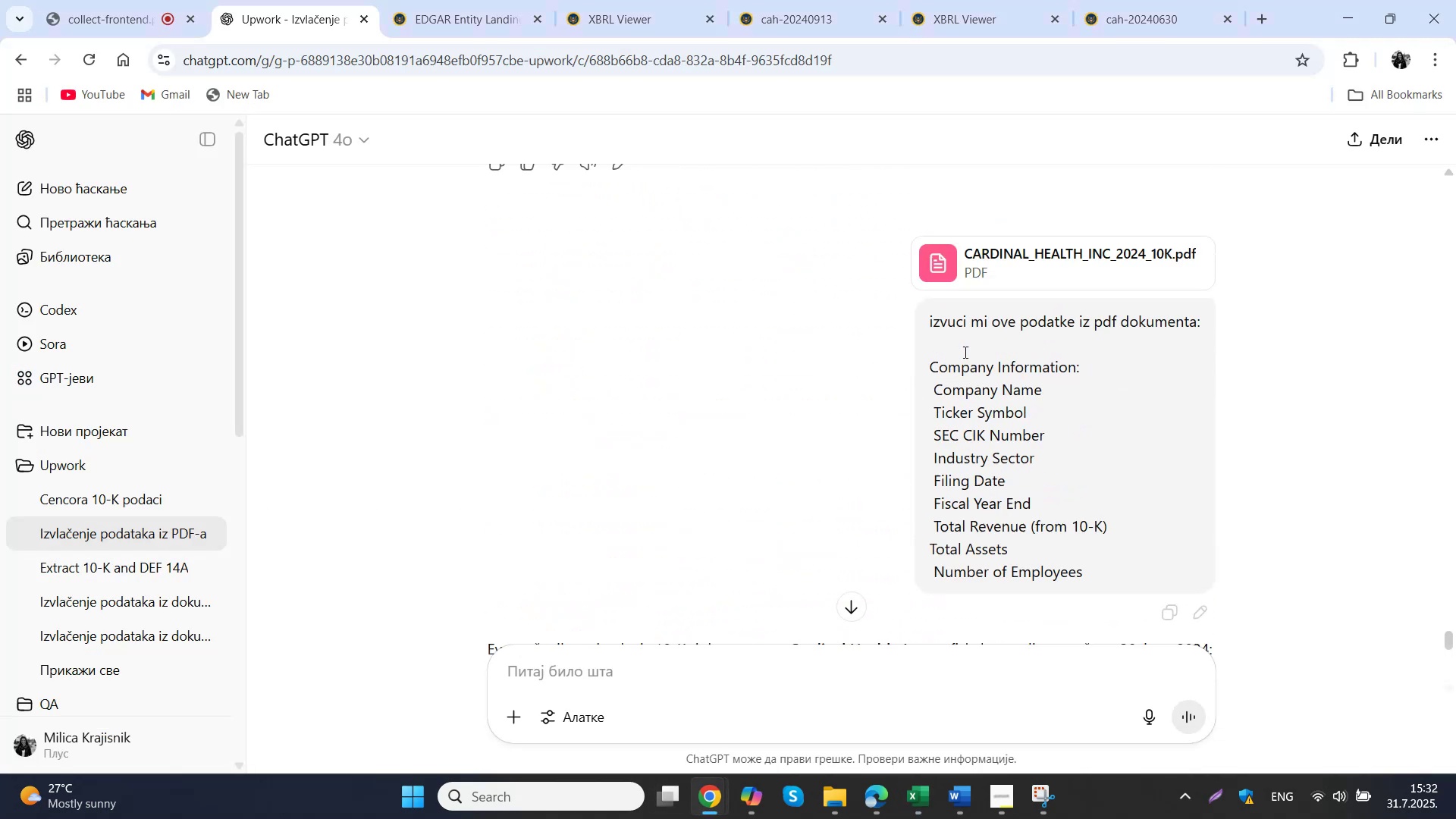 
scroll: coordinate [949, 395], scroll_direction: down, amount: 1.0
 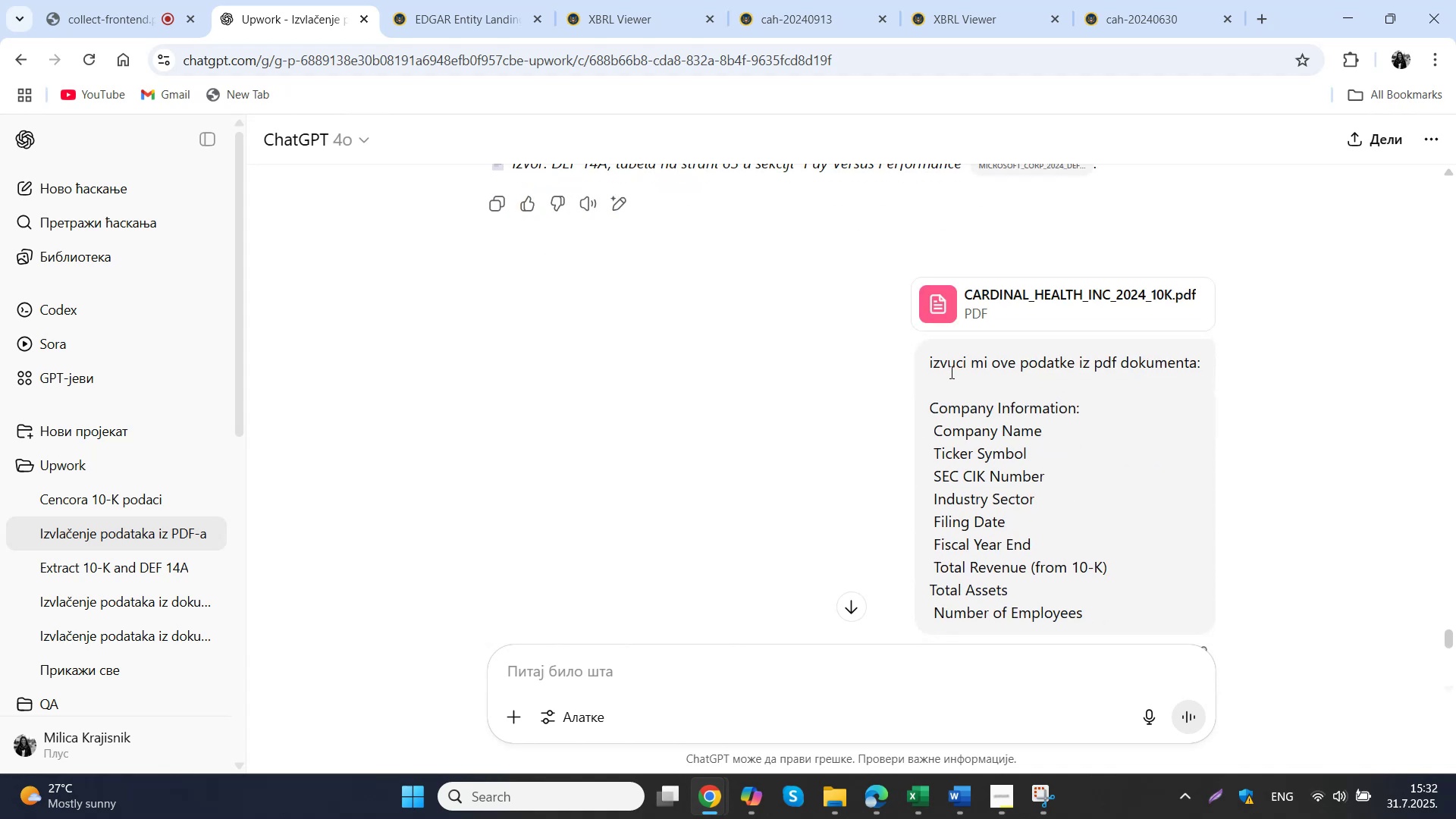 
left_click_drag(start_coordinate=[926, 367], to_coordinate=[1202, 377])
 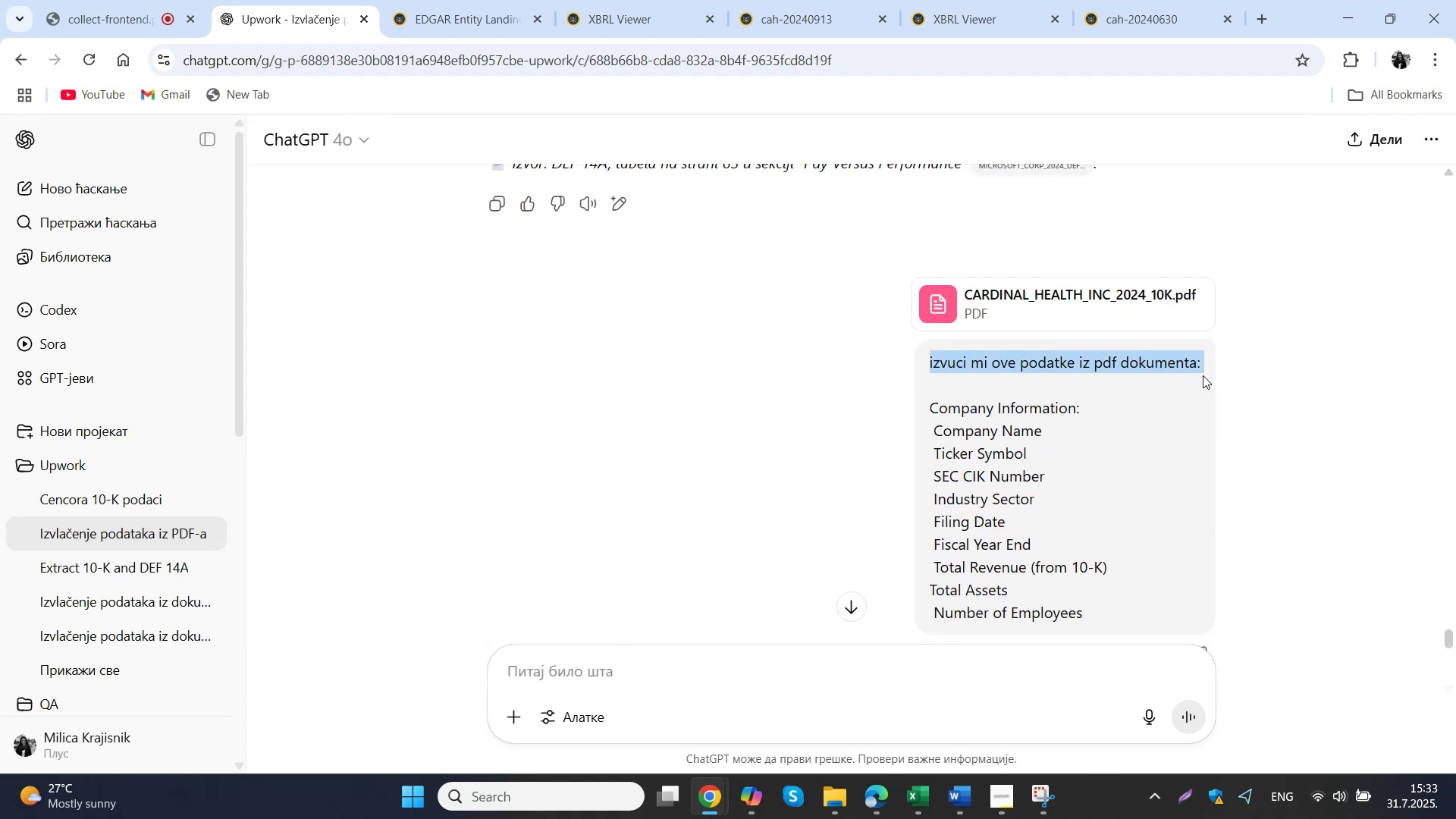 
key(Control+ControlLeft)
 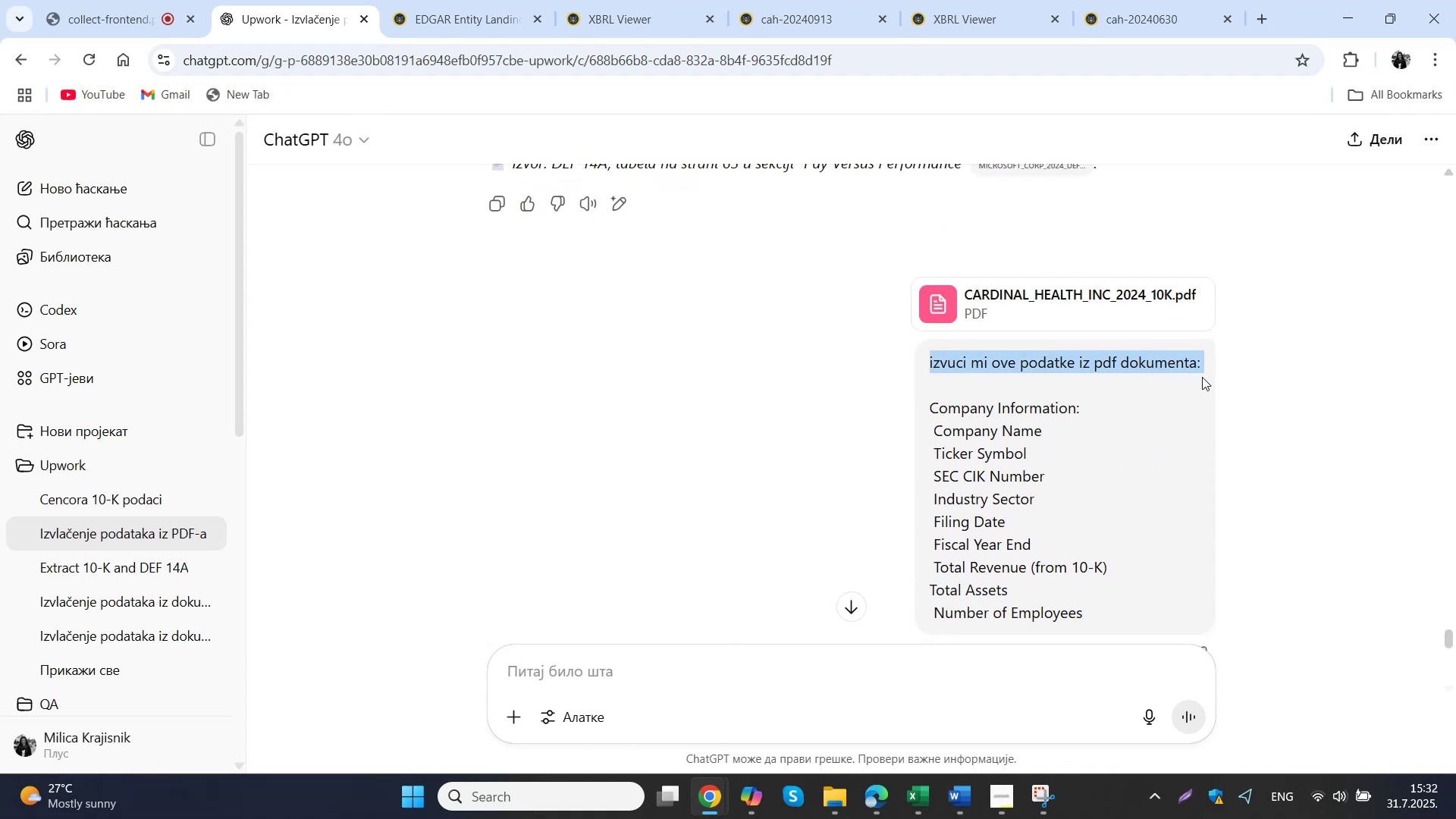 
key(Control+C)
 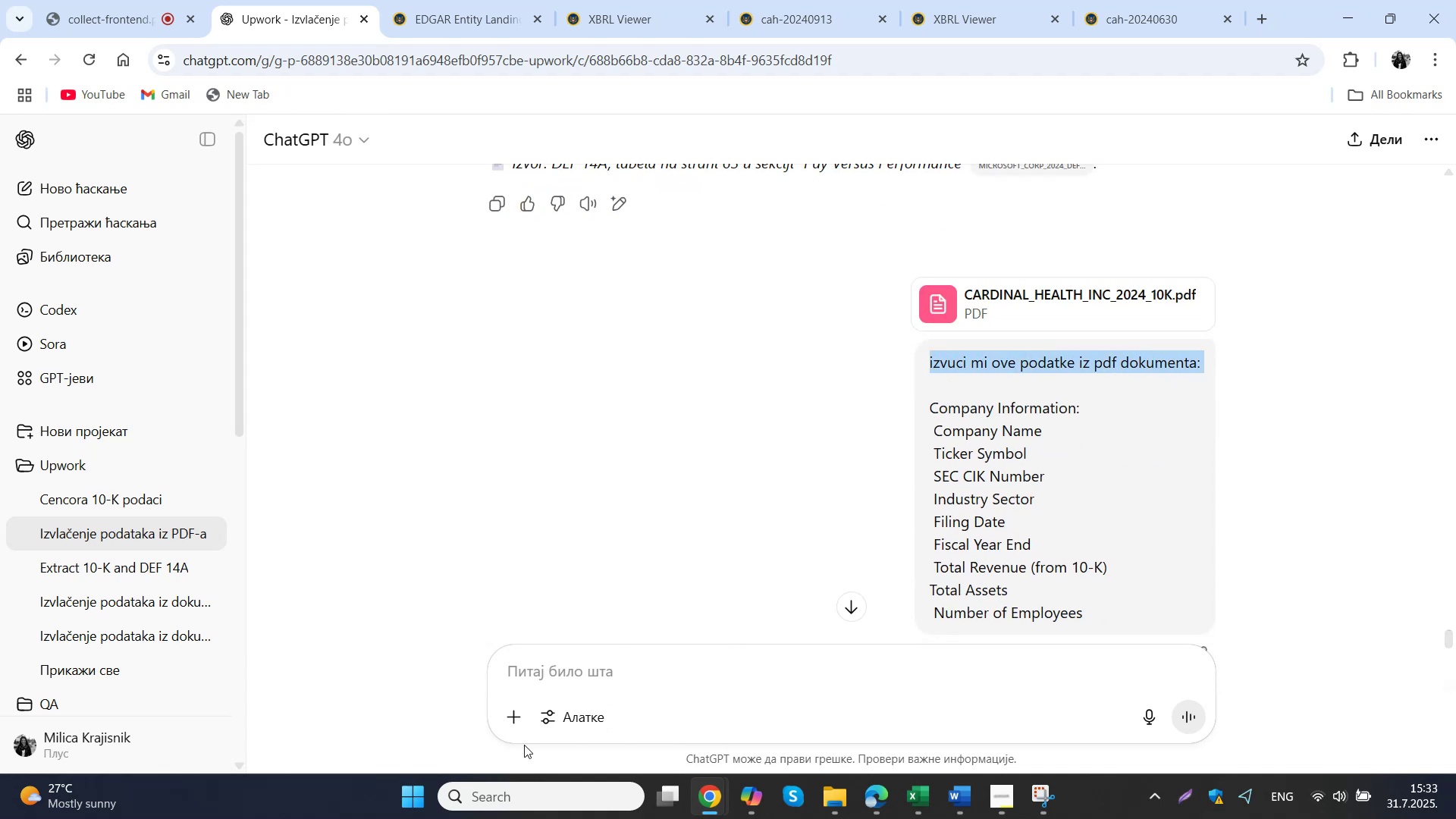 
left_click([594, 651])
 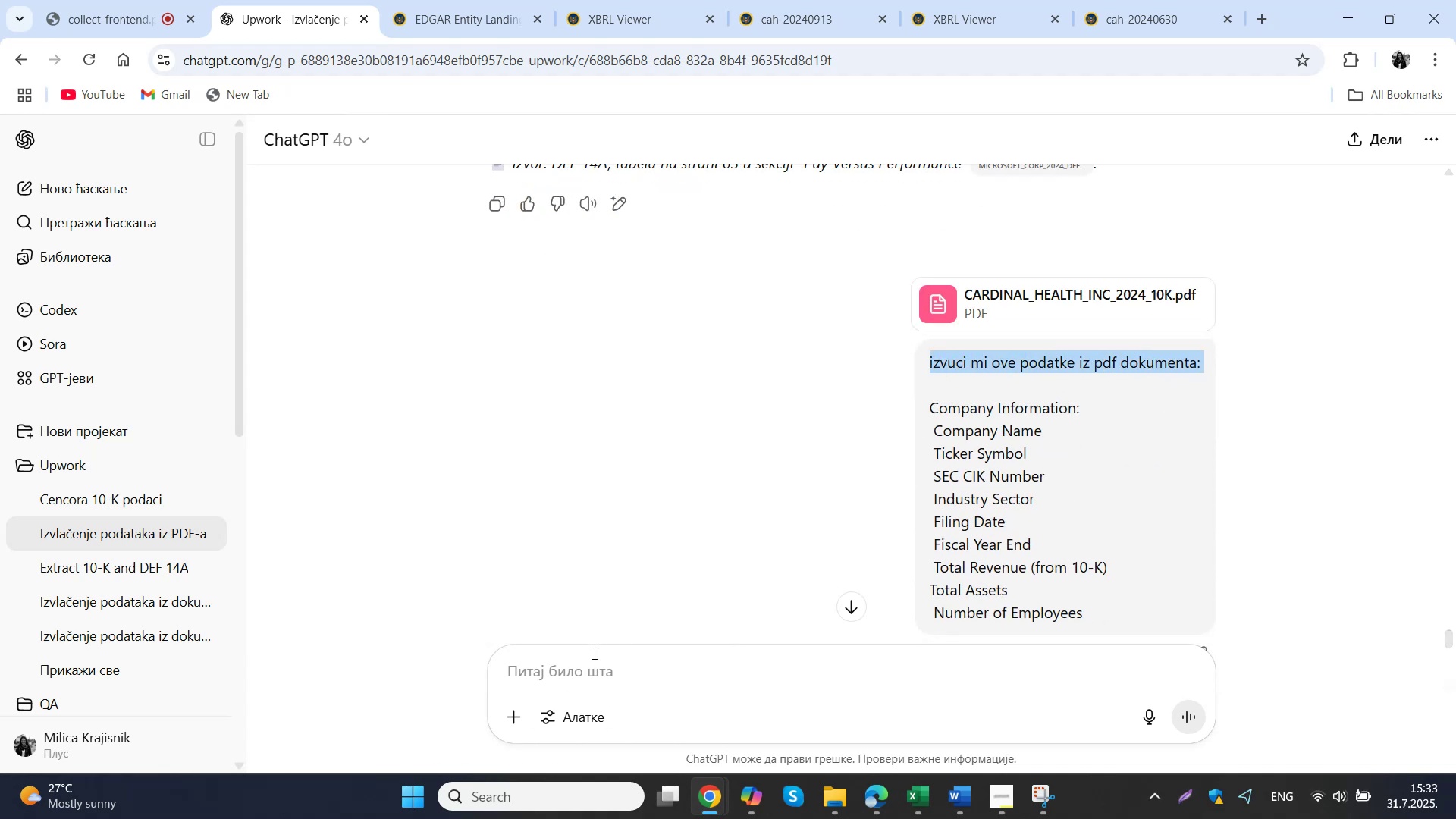 
key(Control+ControlLeft)
 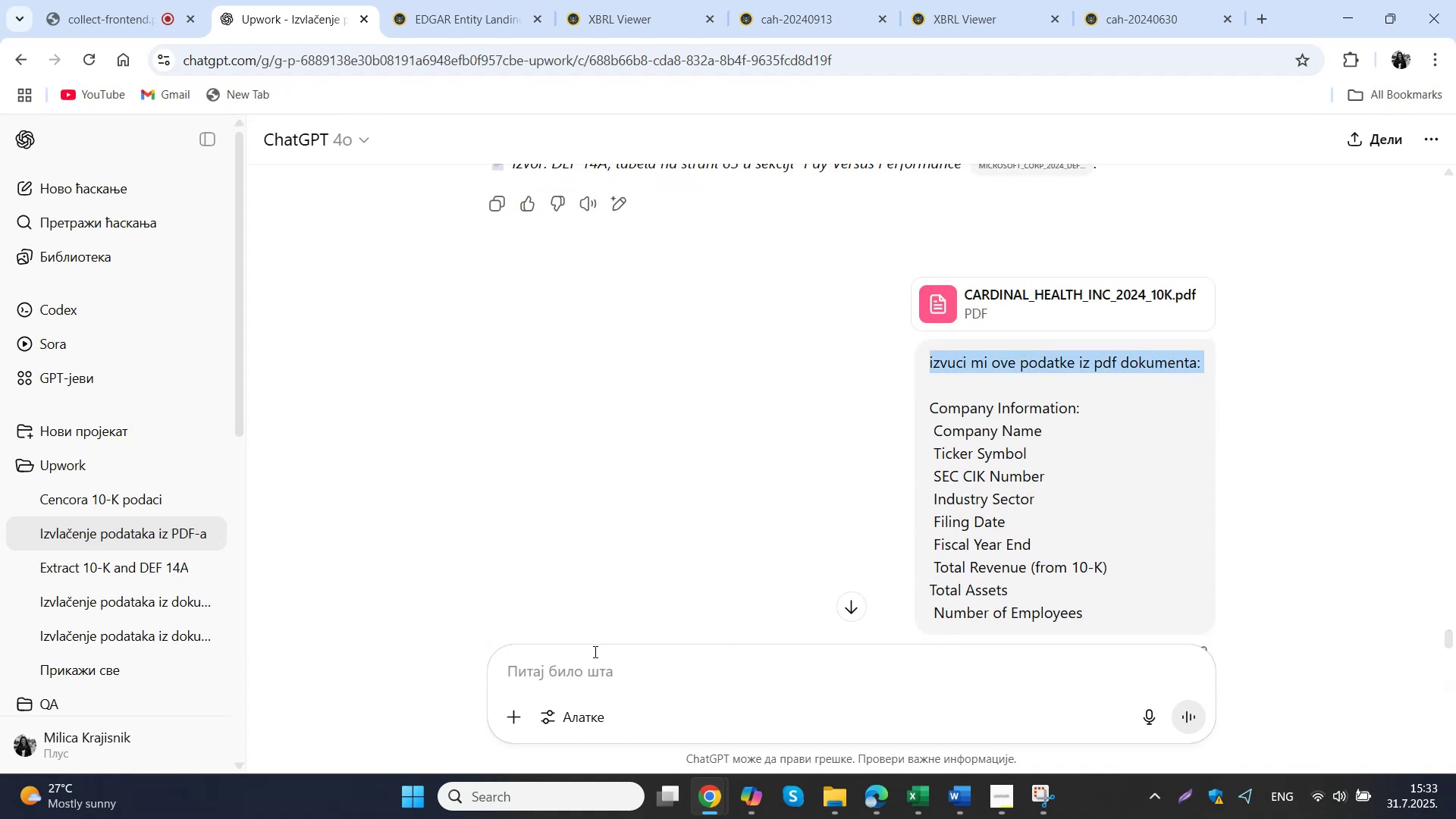 
key(Control+V)
 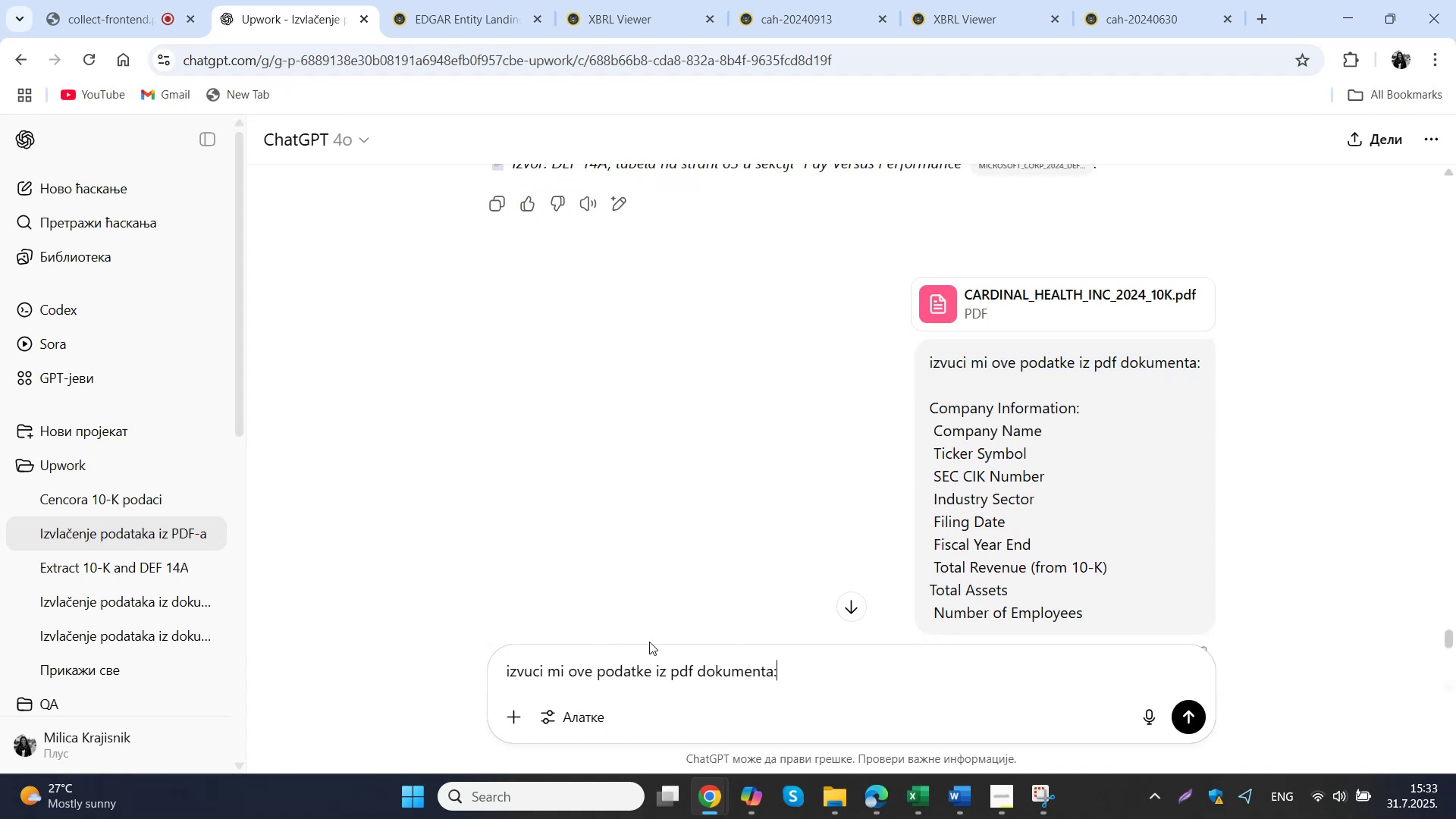 
key(Shift+Enter)
 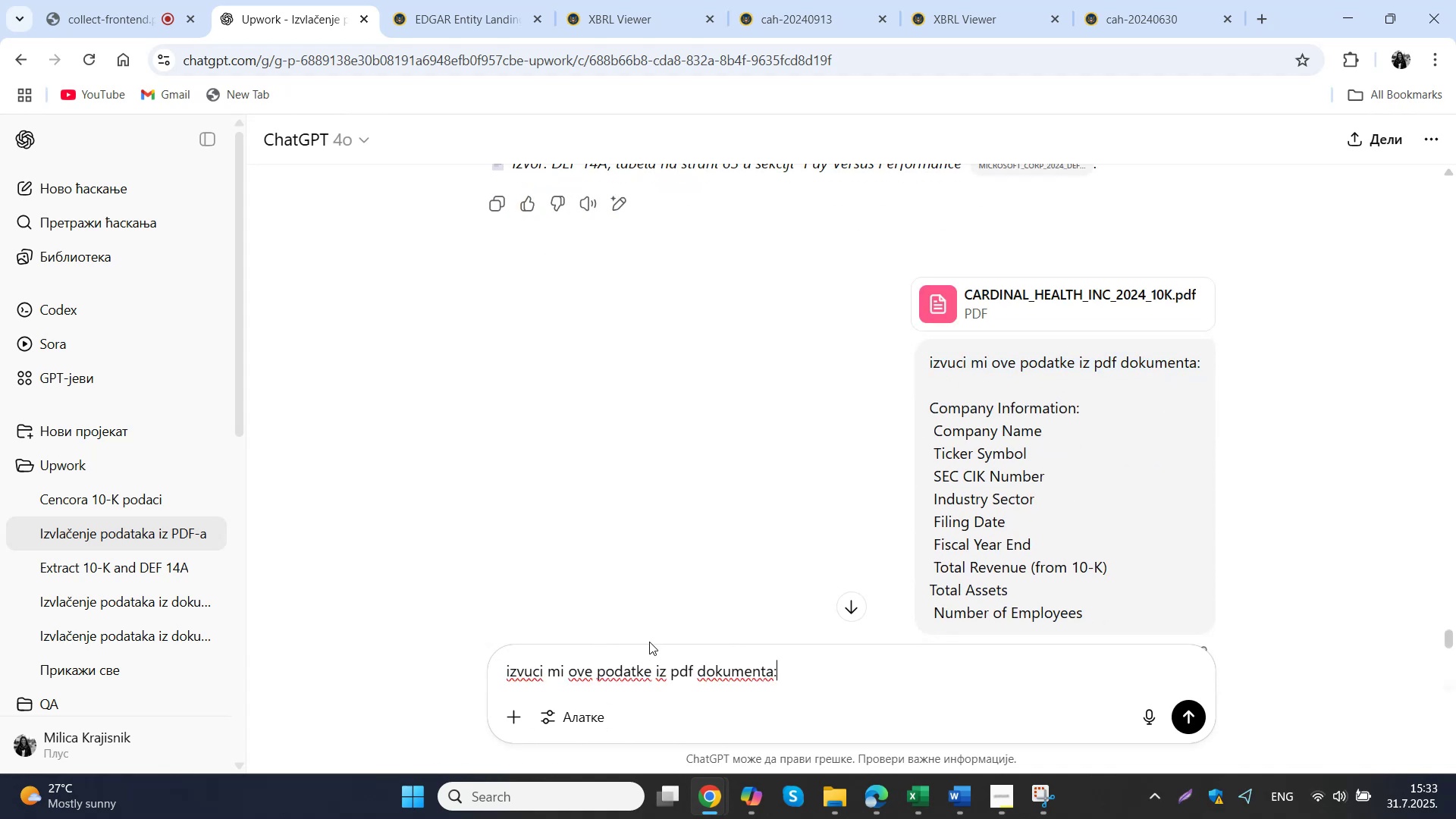 
key(Shift+Enter)
 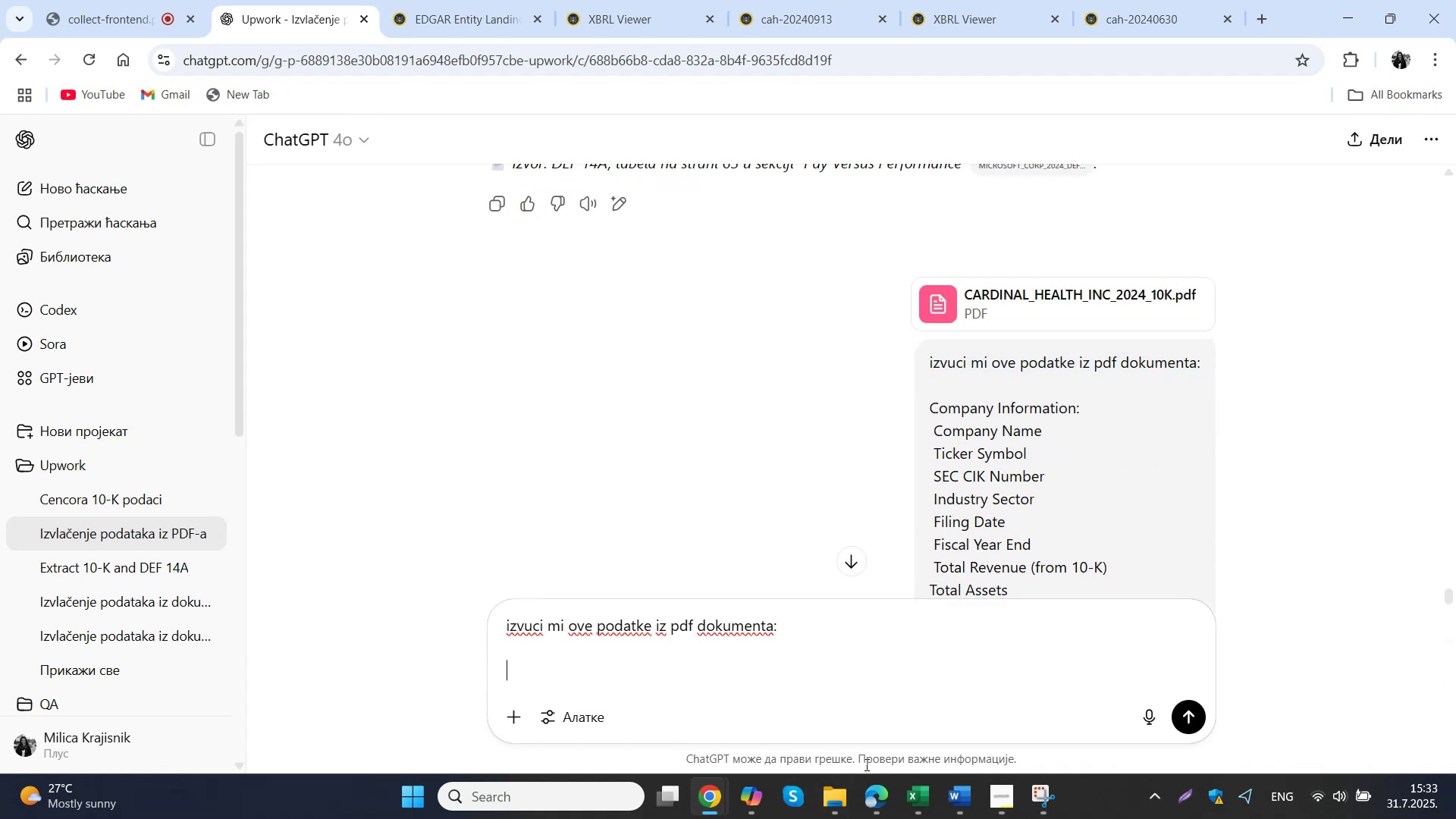 
left_click([880, 800])
 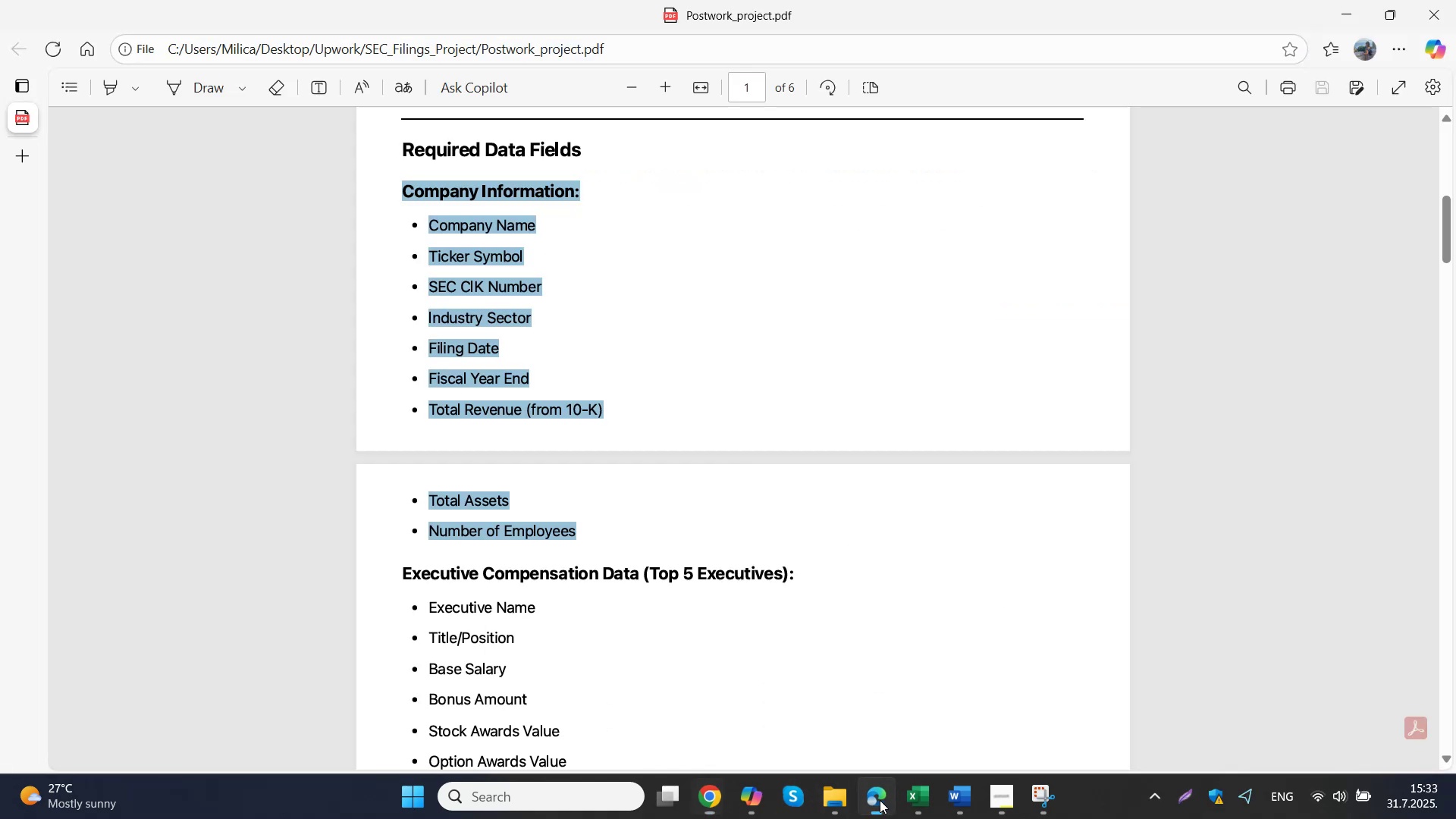 
scroll: coordinate [470, 412], scroll_direction: down, amount: 4.0
 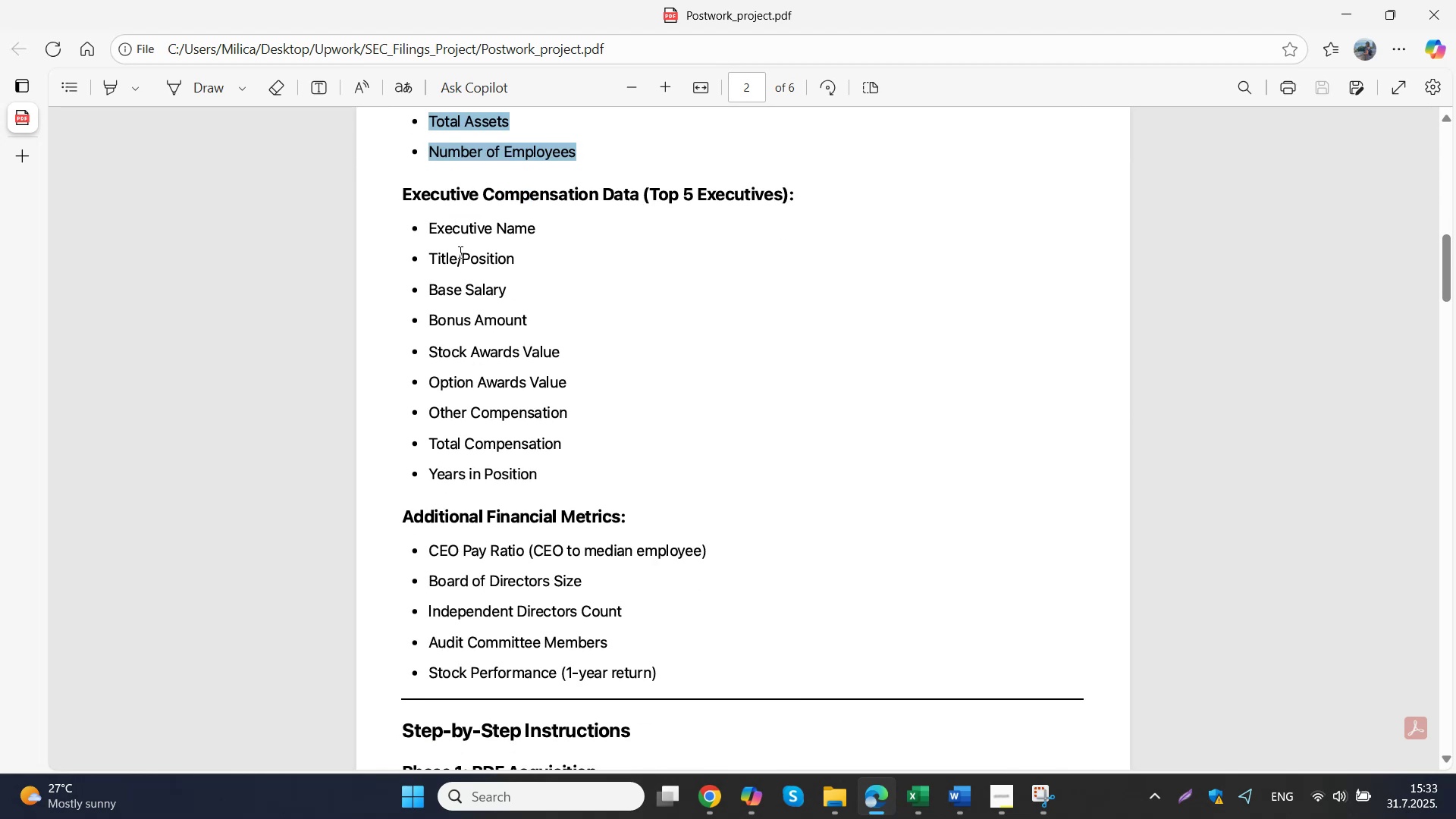 
left_click_drag(start_coordinate=[401, 199], to_coordinate=[661, 676])
 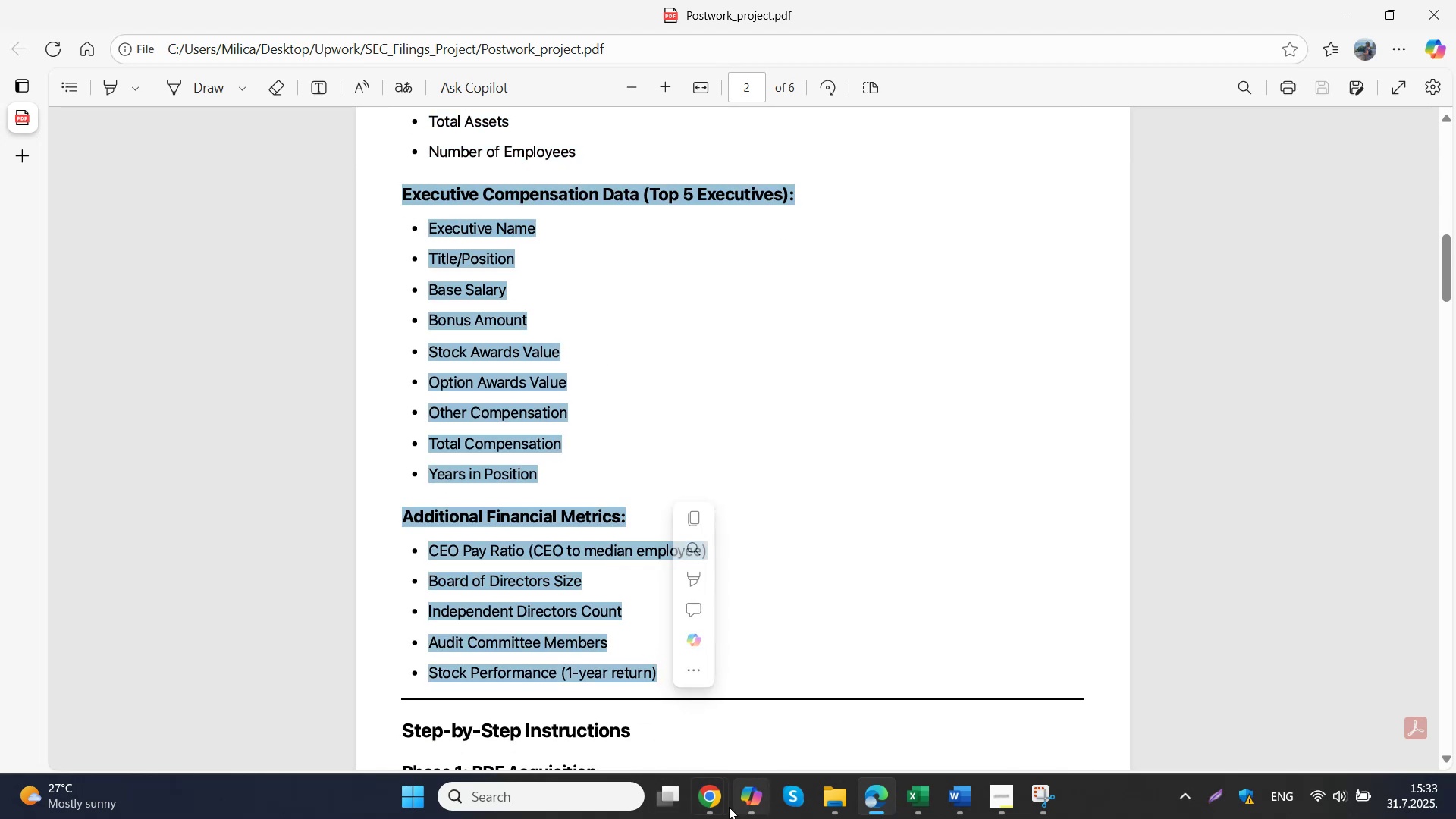 
left_click([656, 727])
 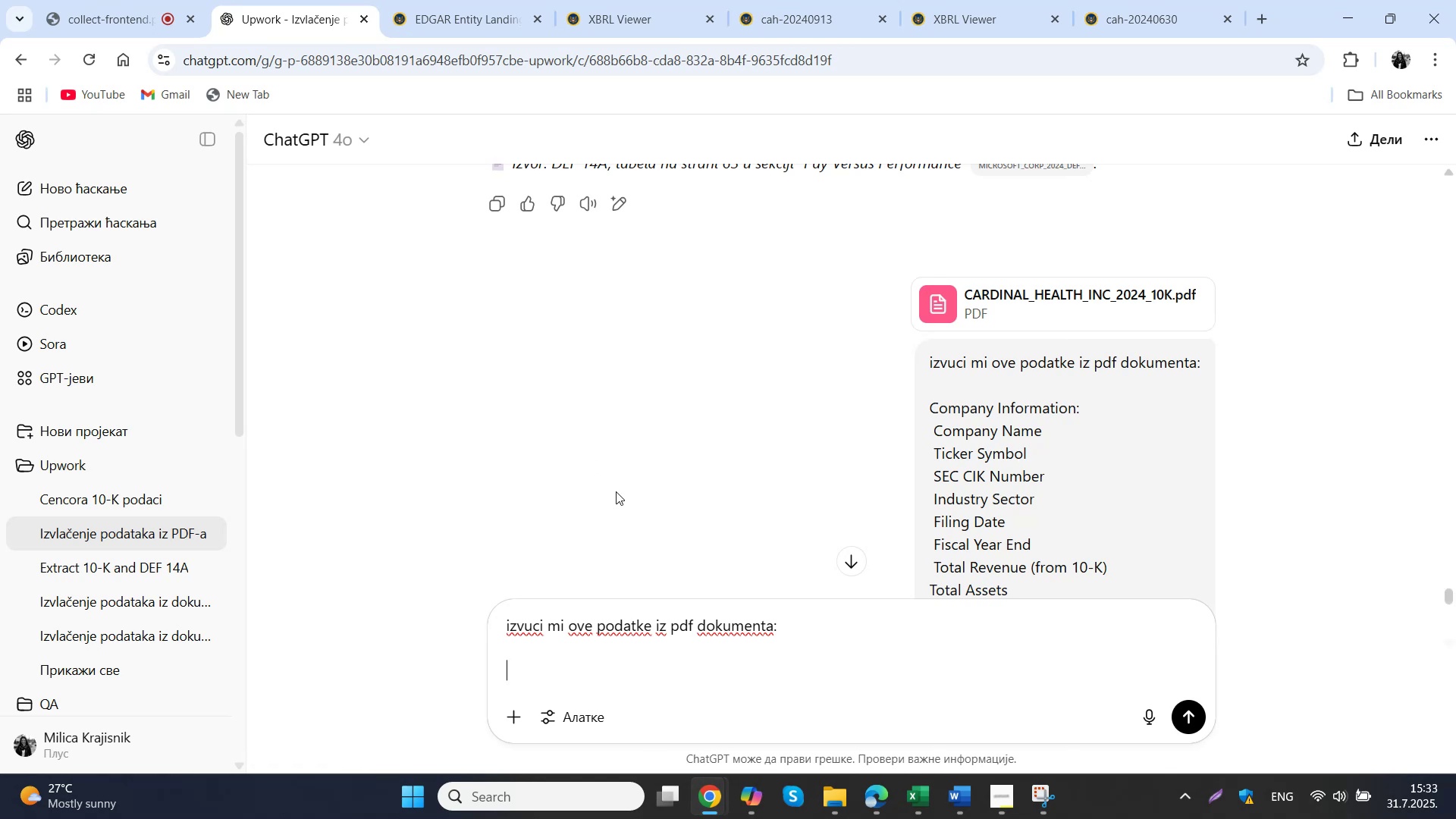 
left_click_drag(start_coordinate=[701, 671], to_coordinate=[472, 574])
 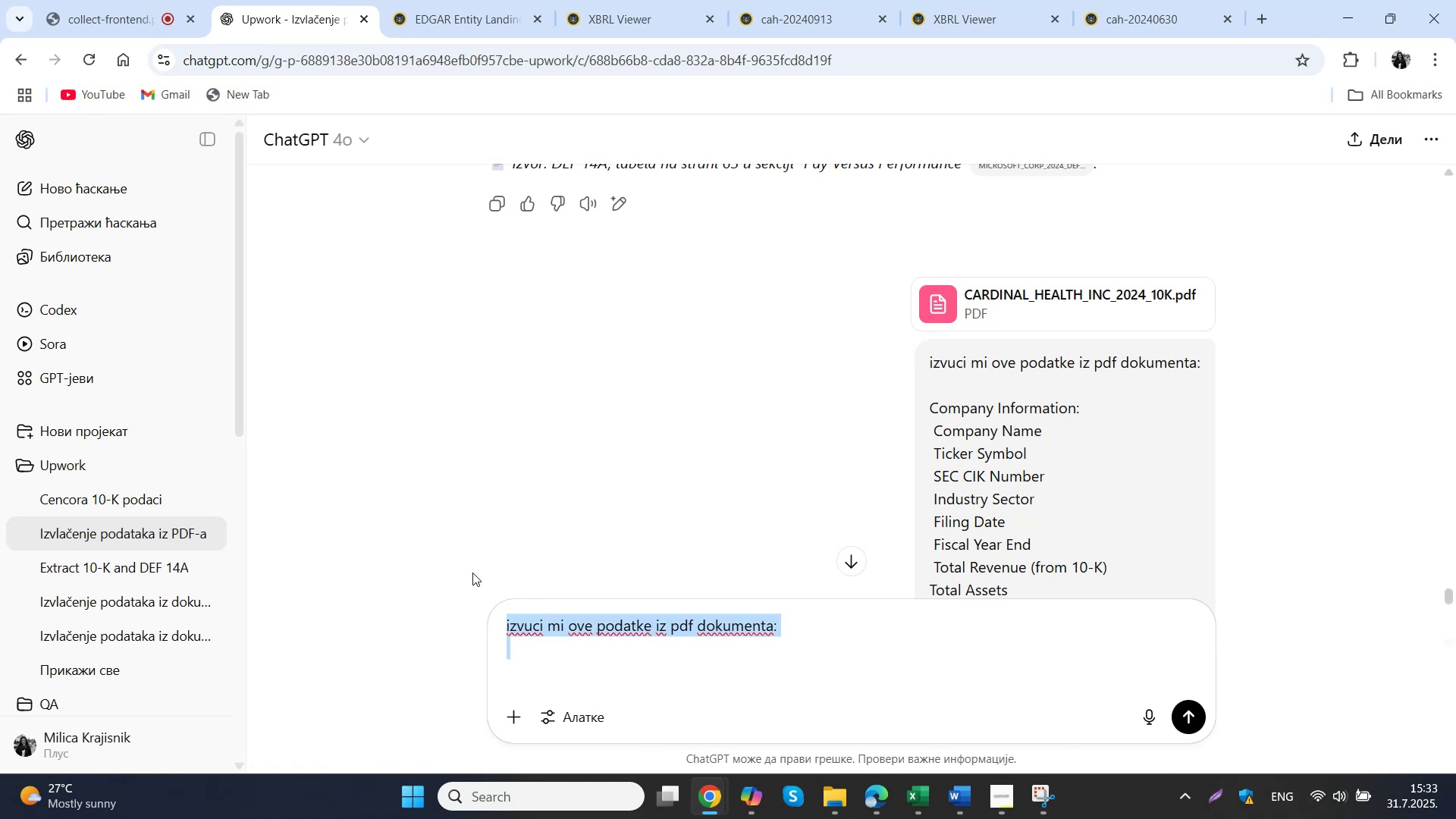 
key(Backspace)
 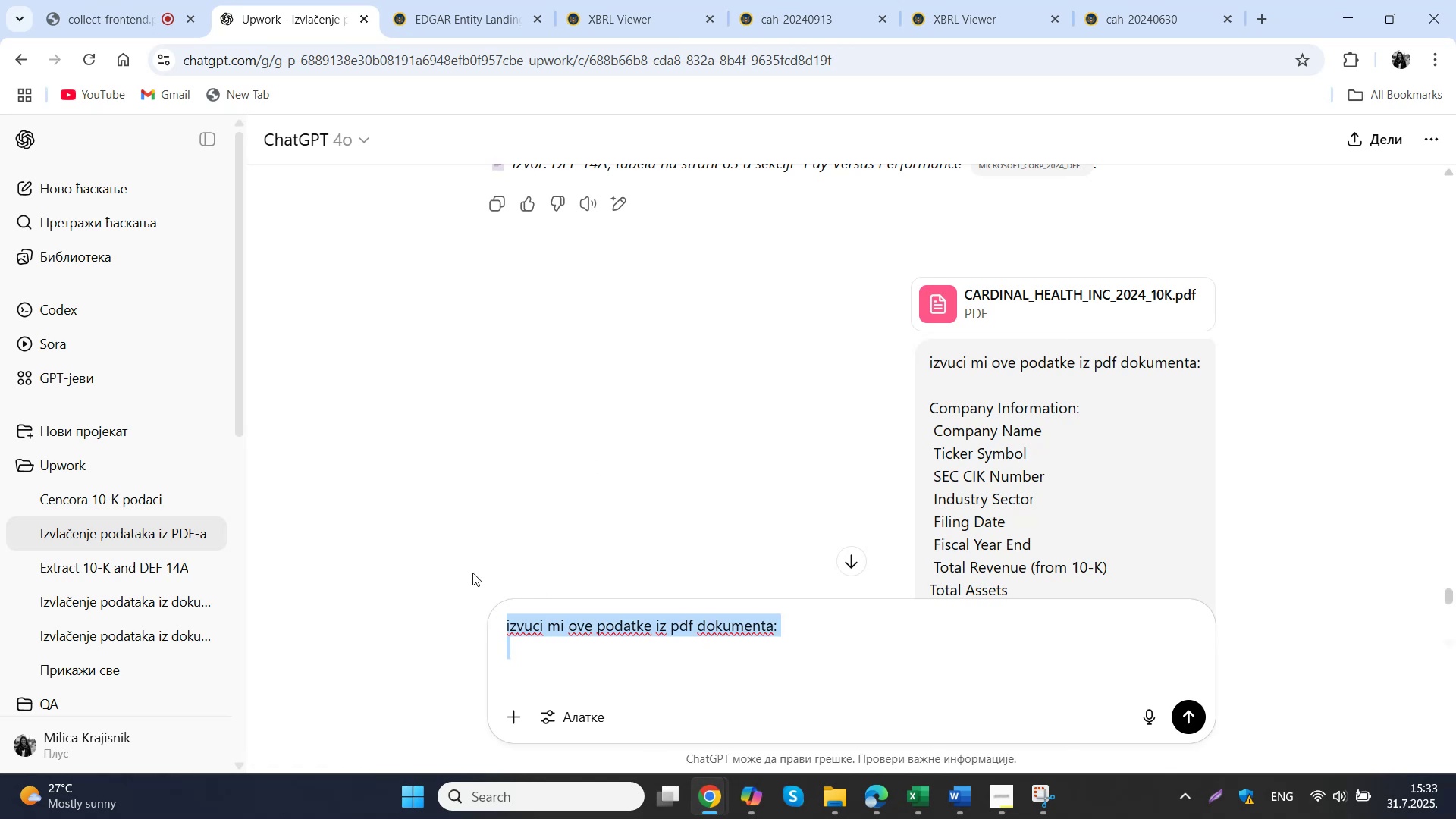 
scroll: coordinate [573, 510], scroll_direction: down, amount: 7.0
 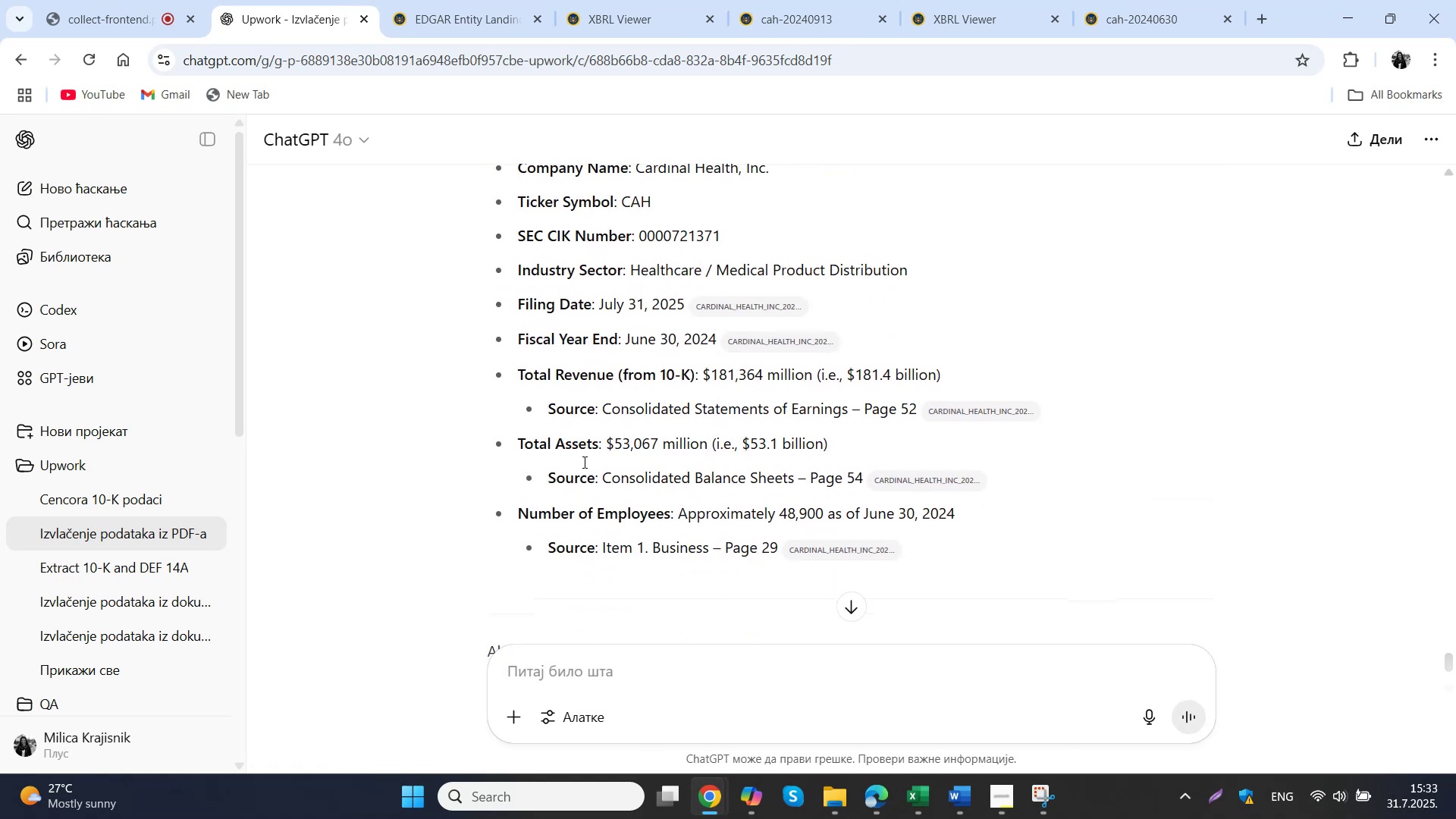 
left_click_drag(start_coordinate=[606, 406], to_coordinate=[848, 413])
 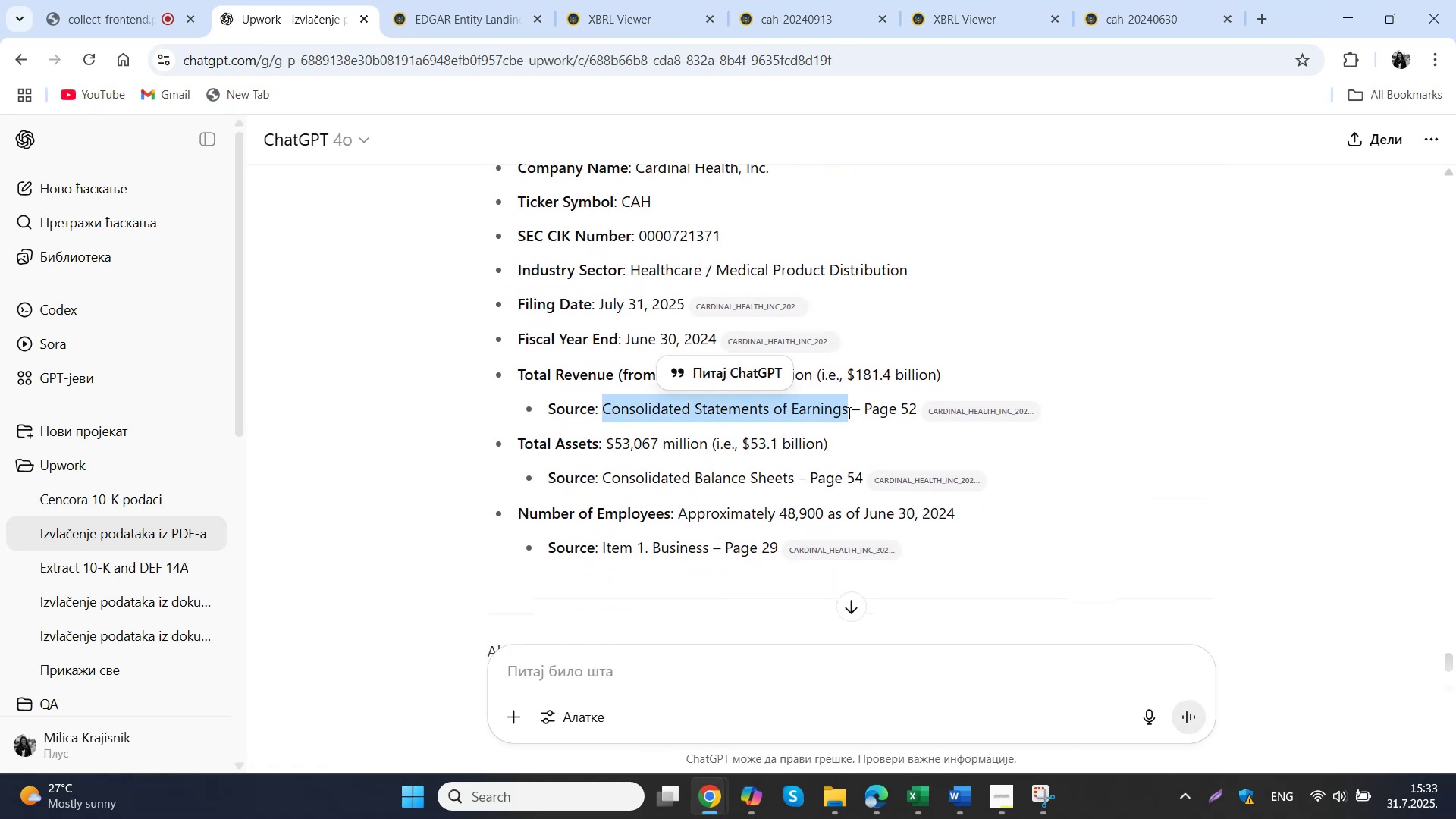 
key(Control+ControlLeft)
 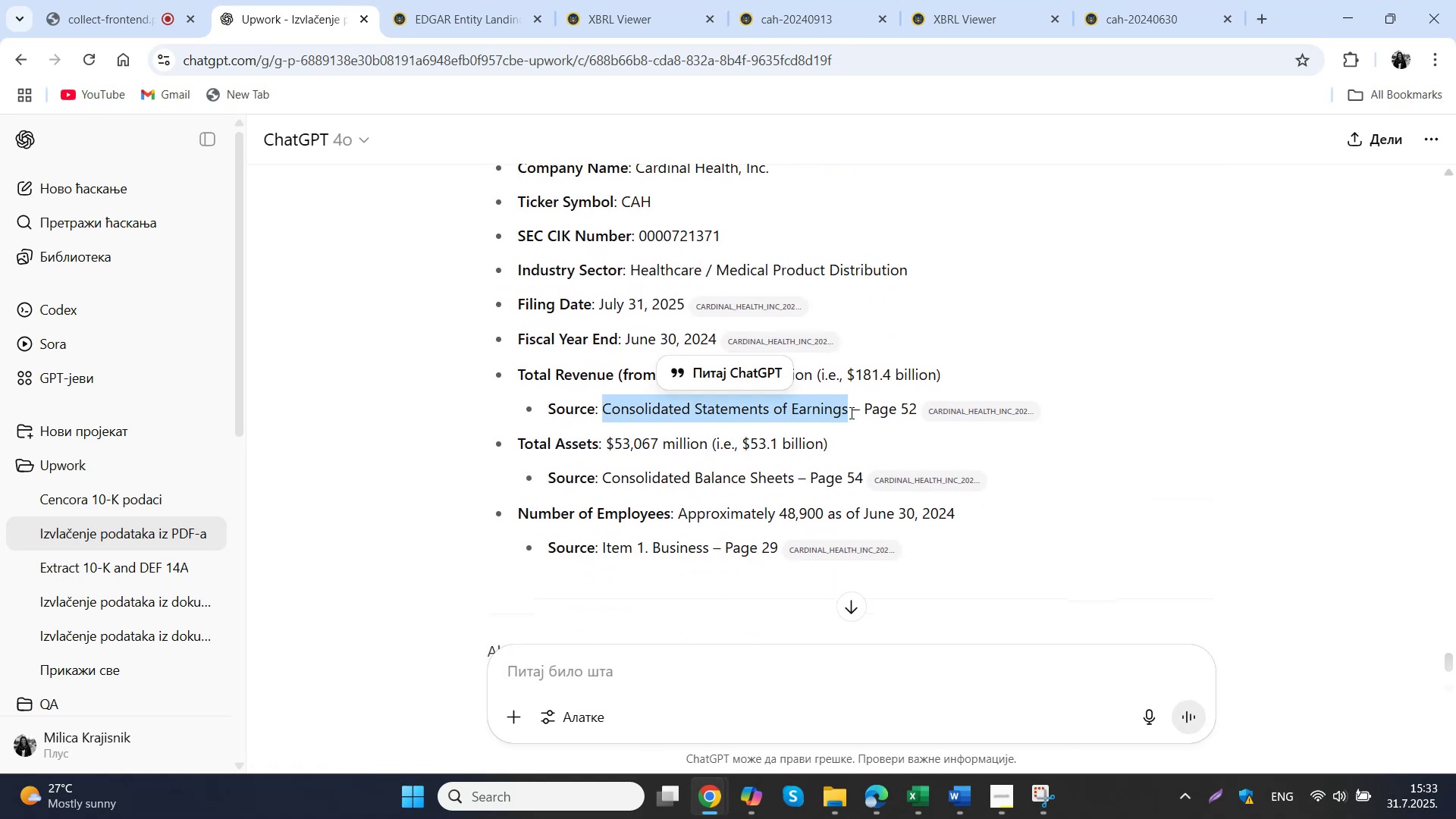 
key(Control+C)
 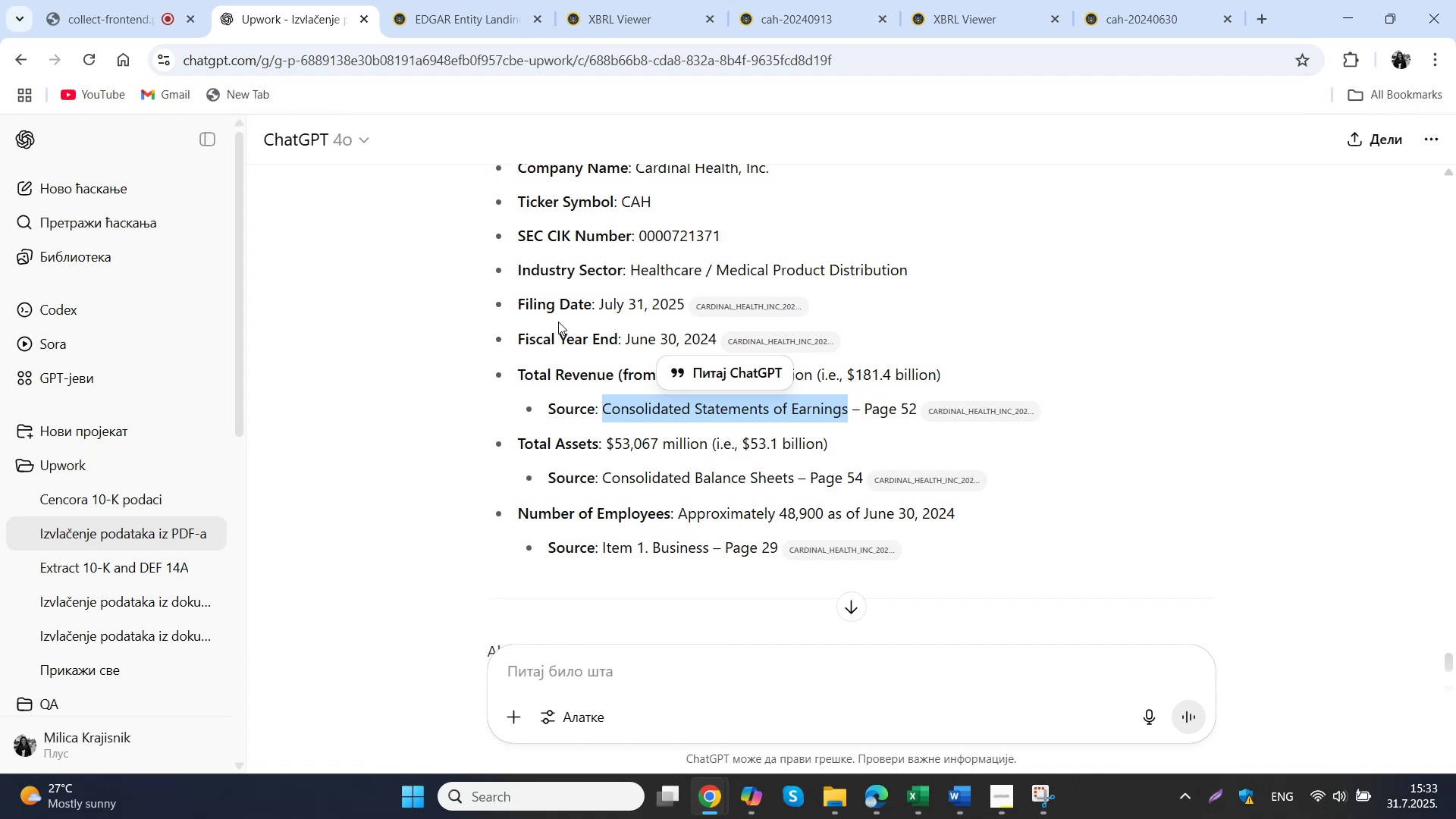 
left_click([831, 798])
 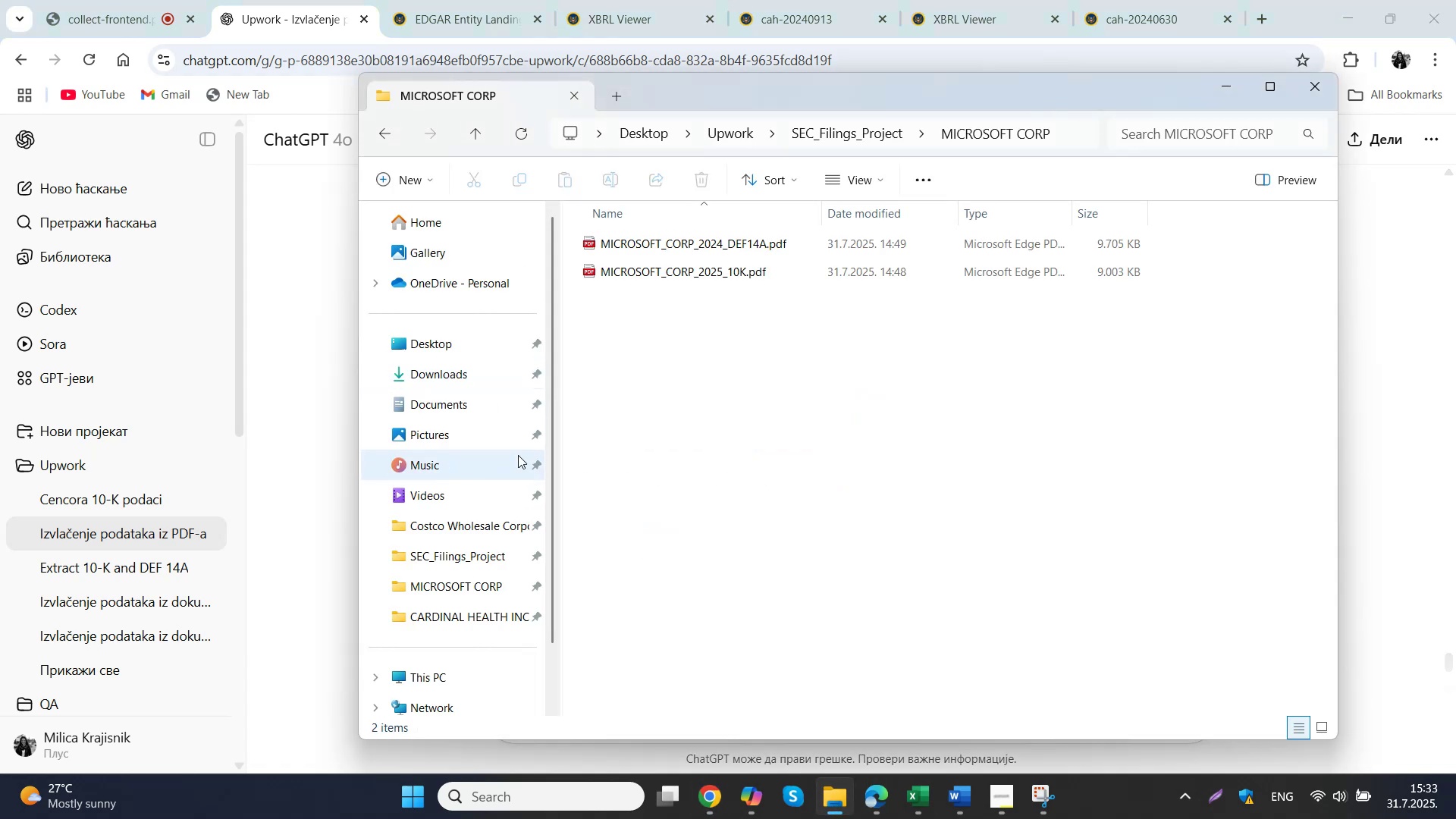 
mouse_move([754, 241])
 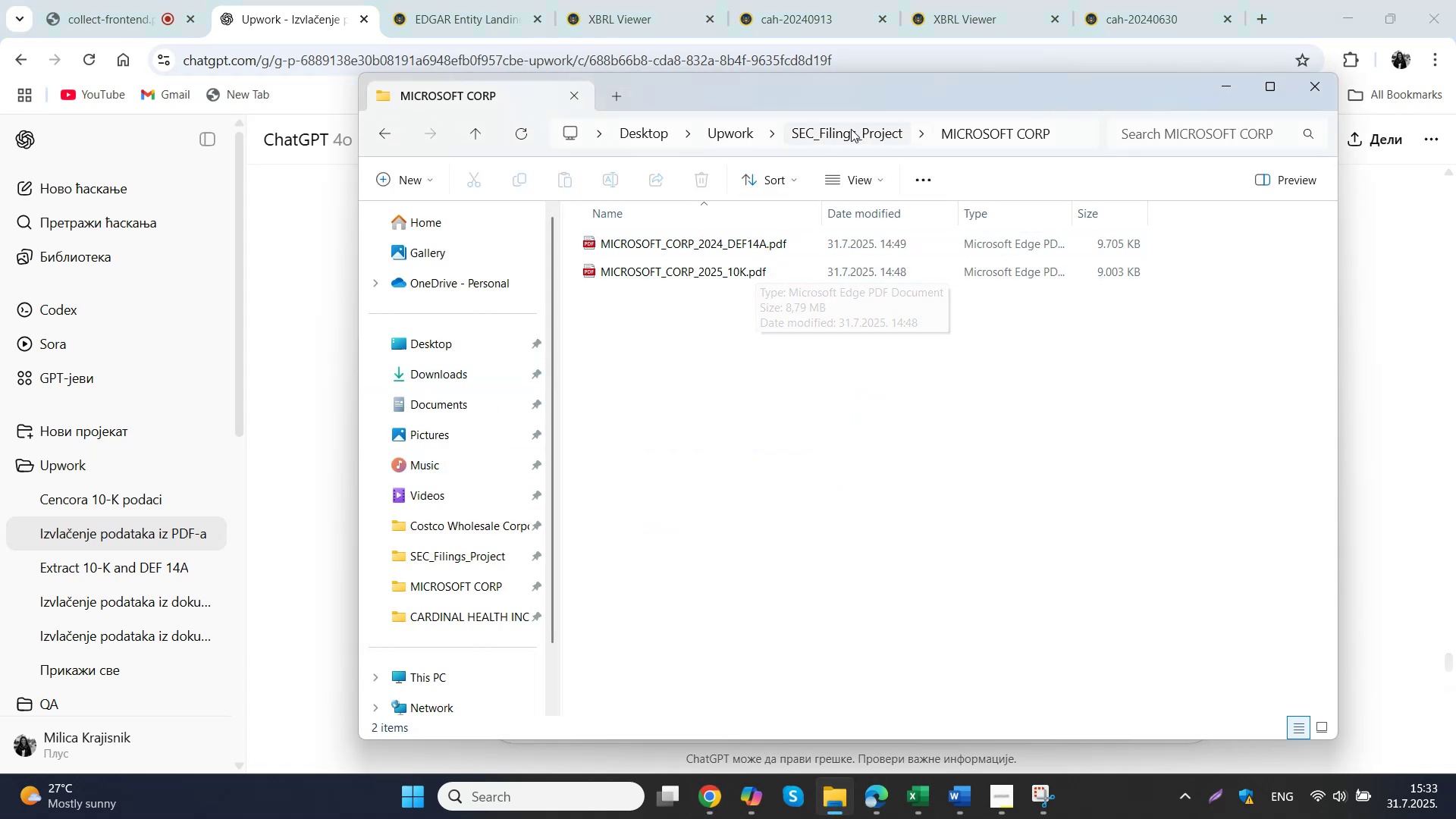 
left_click([887, 133])
 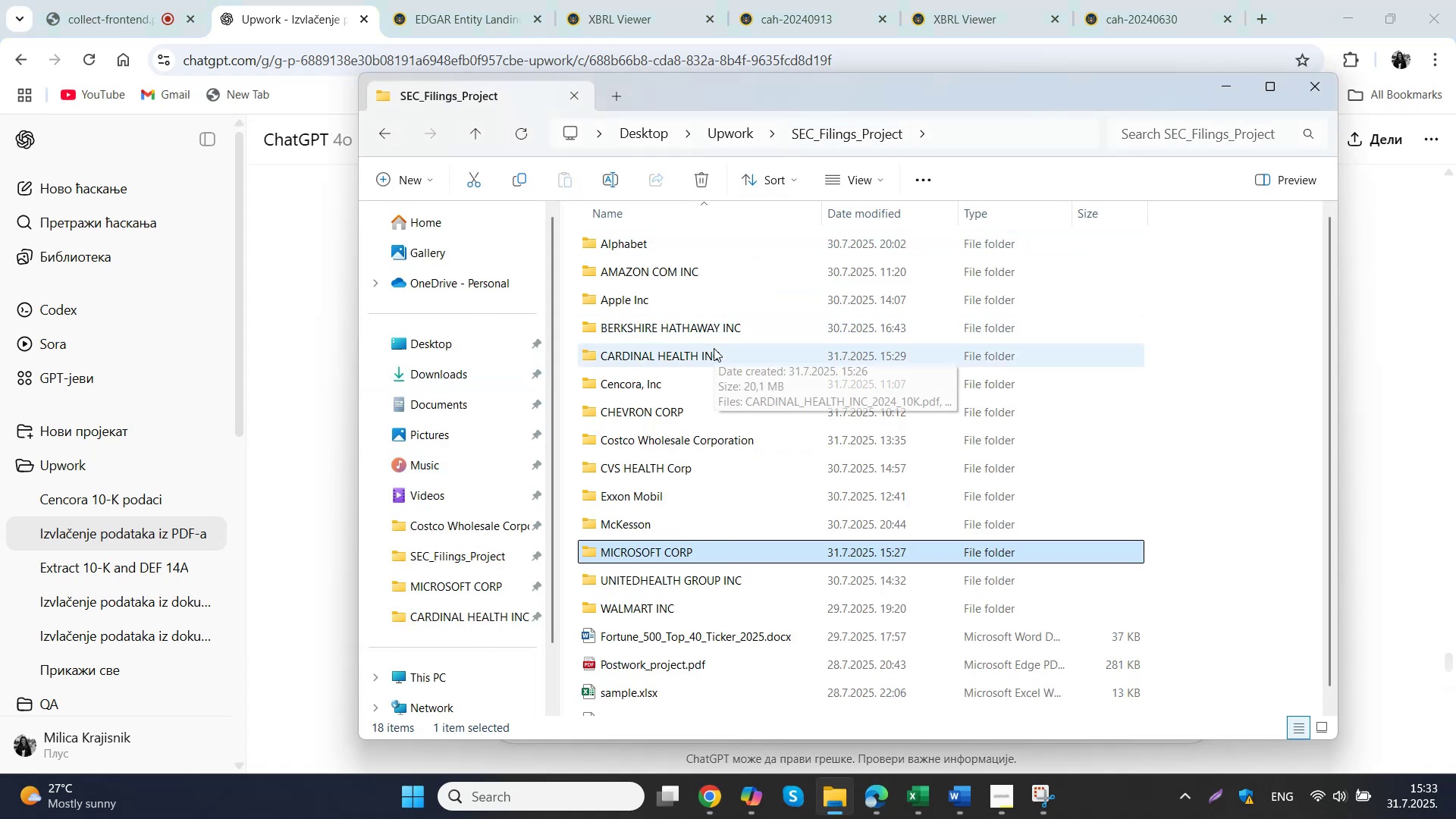 
double_click([714, 348])
 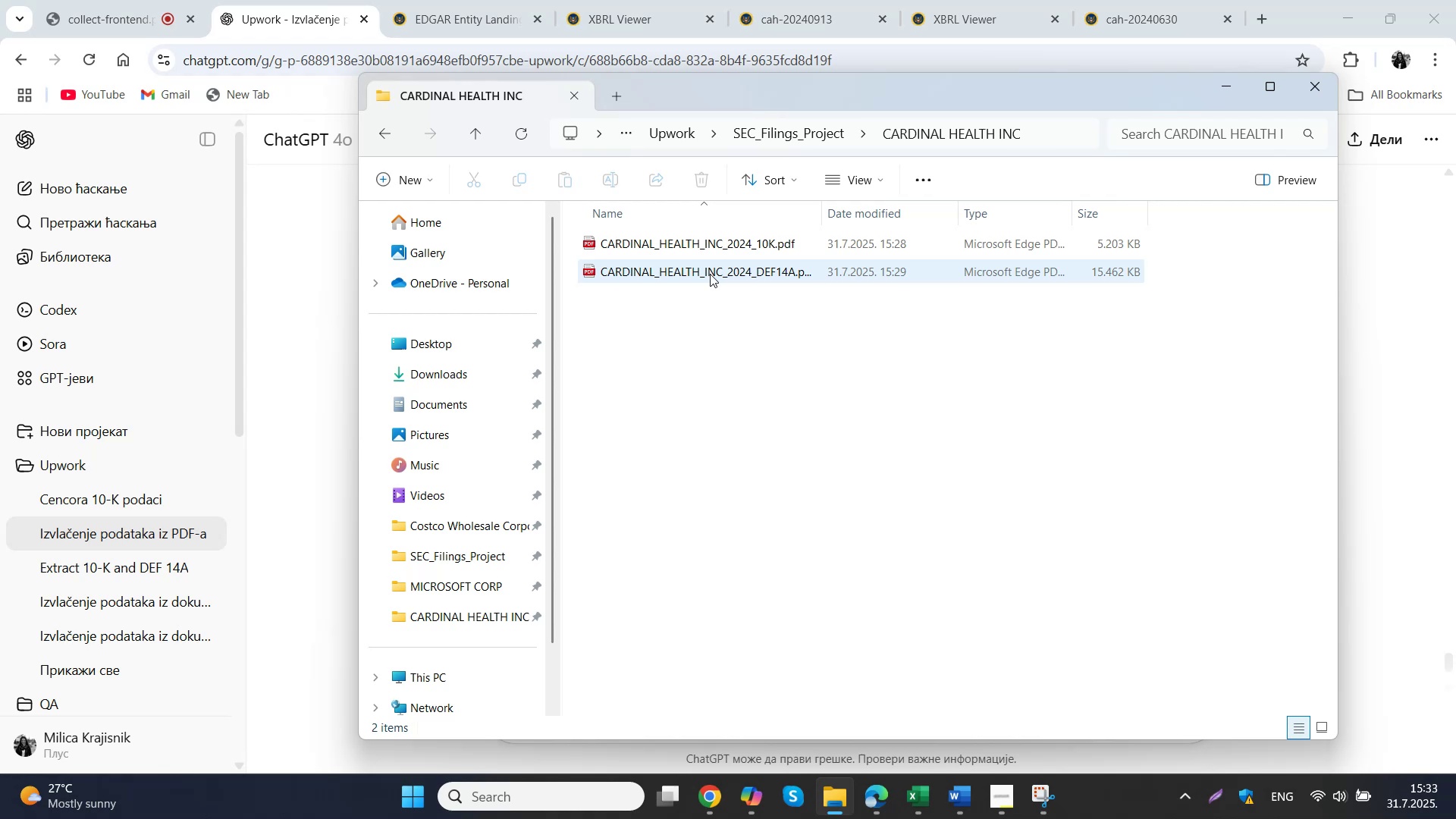 
left_click([710, 274])
 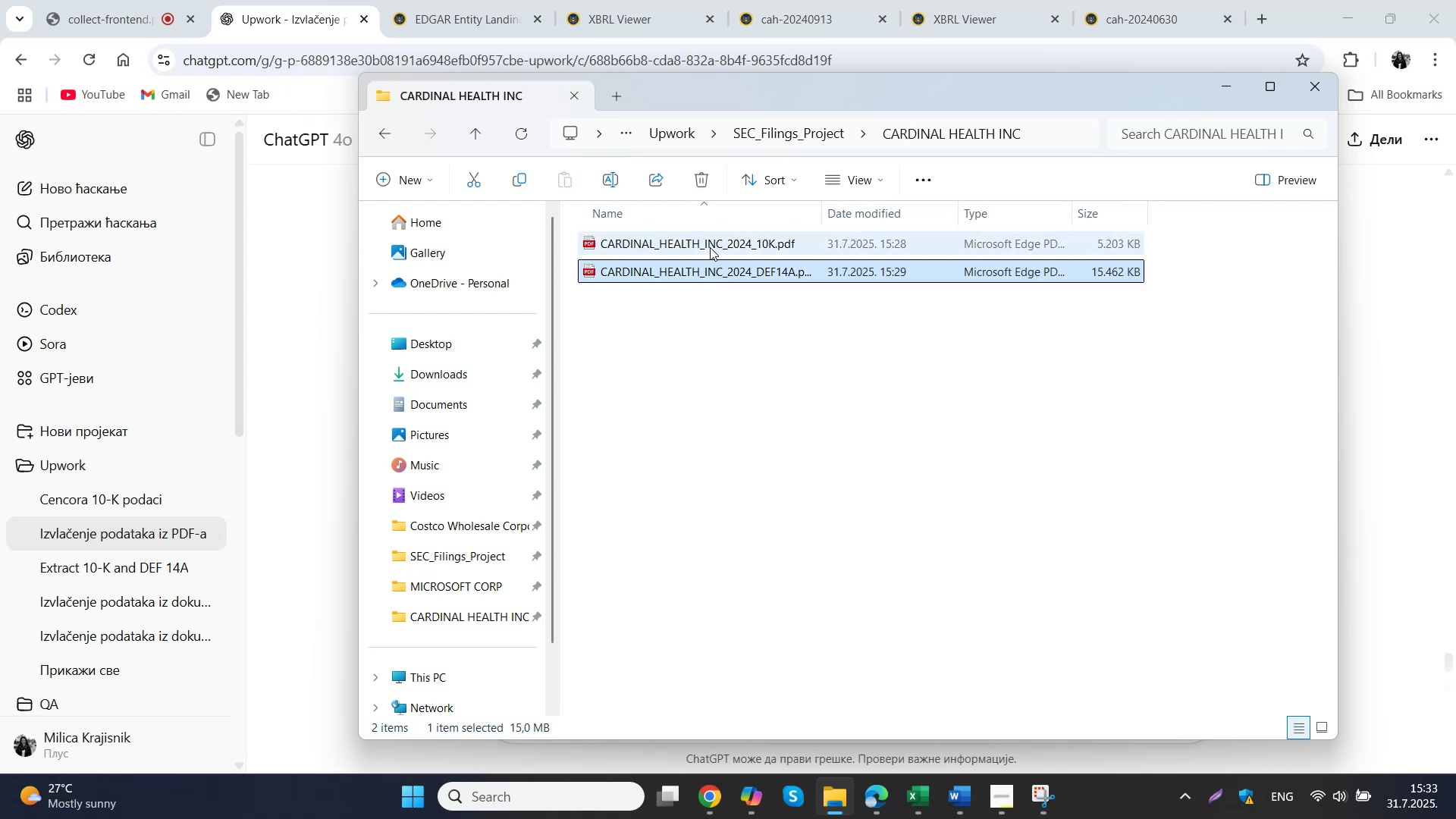 
double_click([710, 247])
 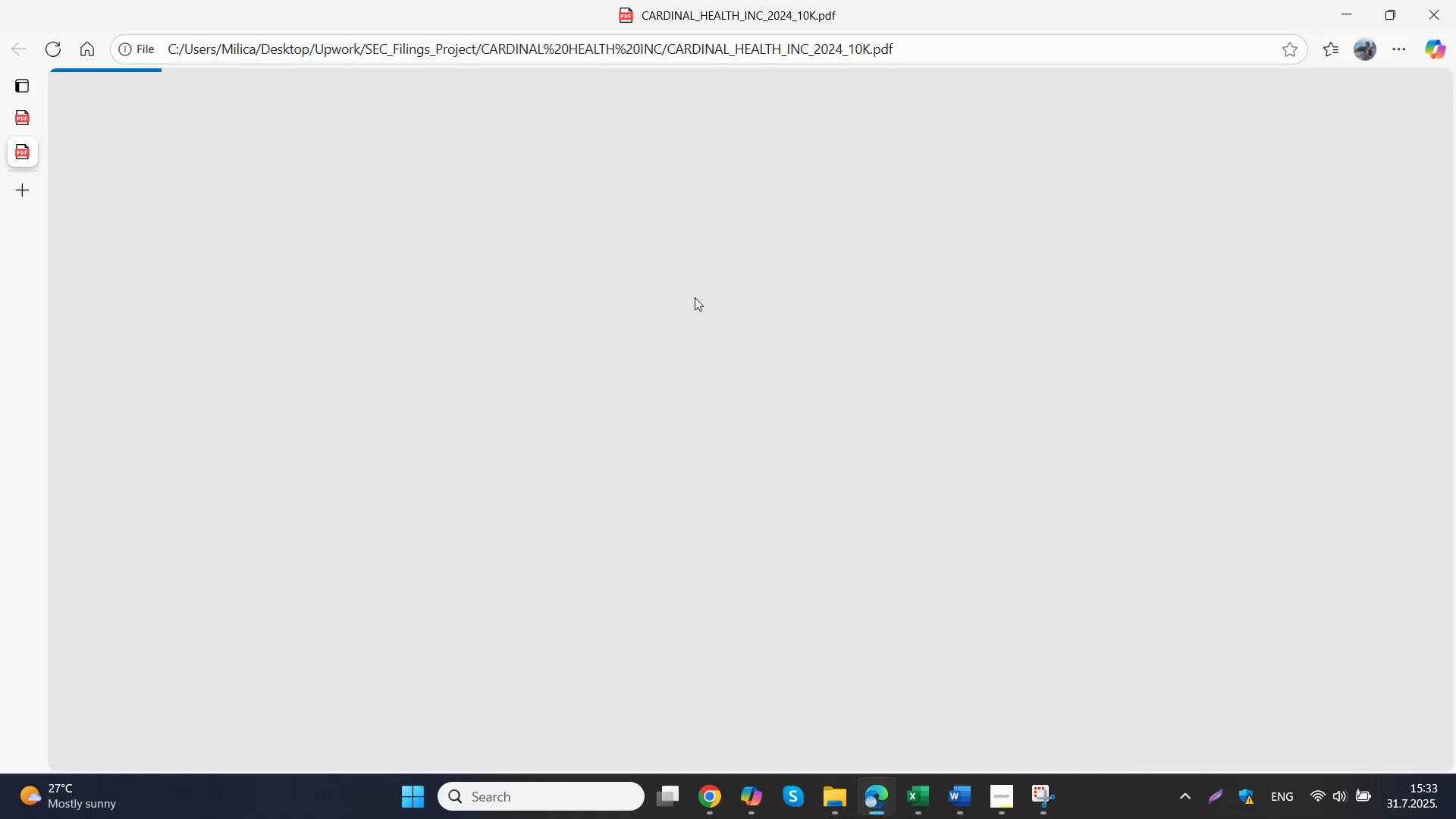 
key(Control+F)
 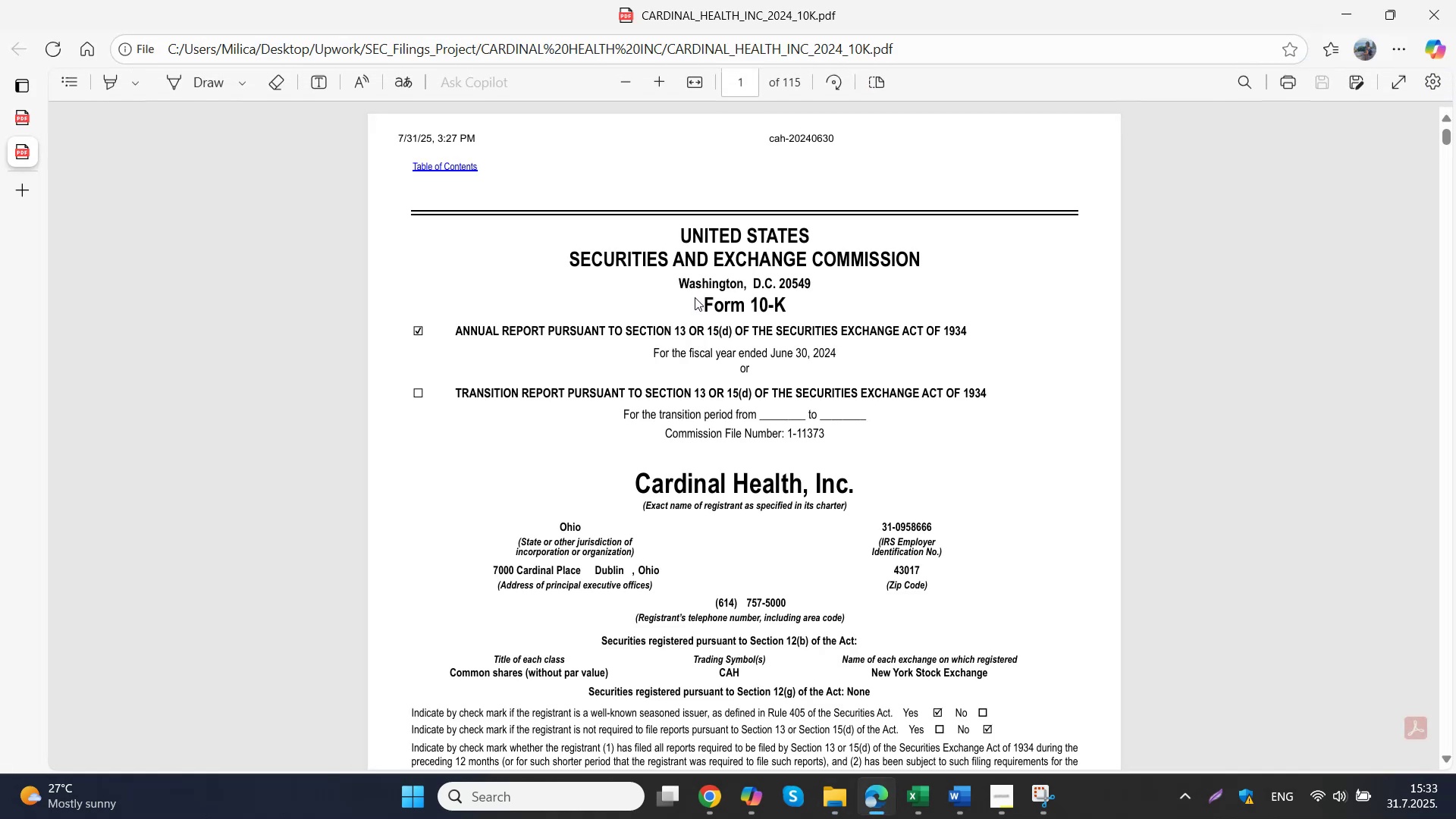 
key(Control+V)
 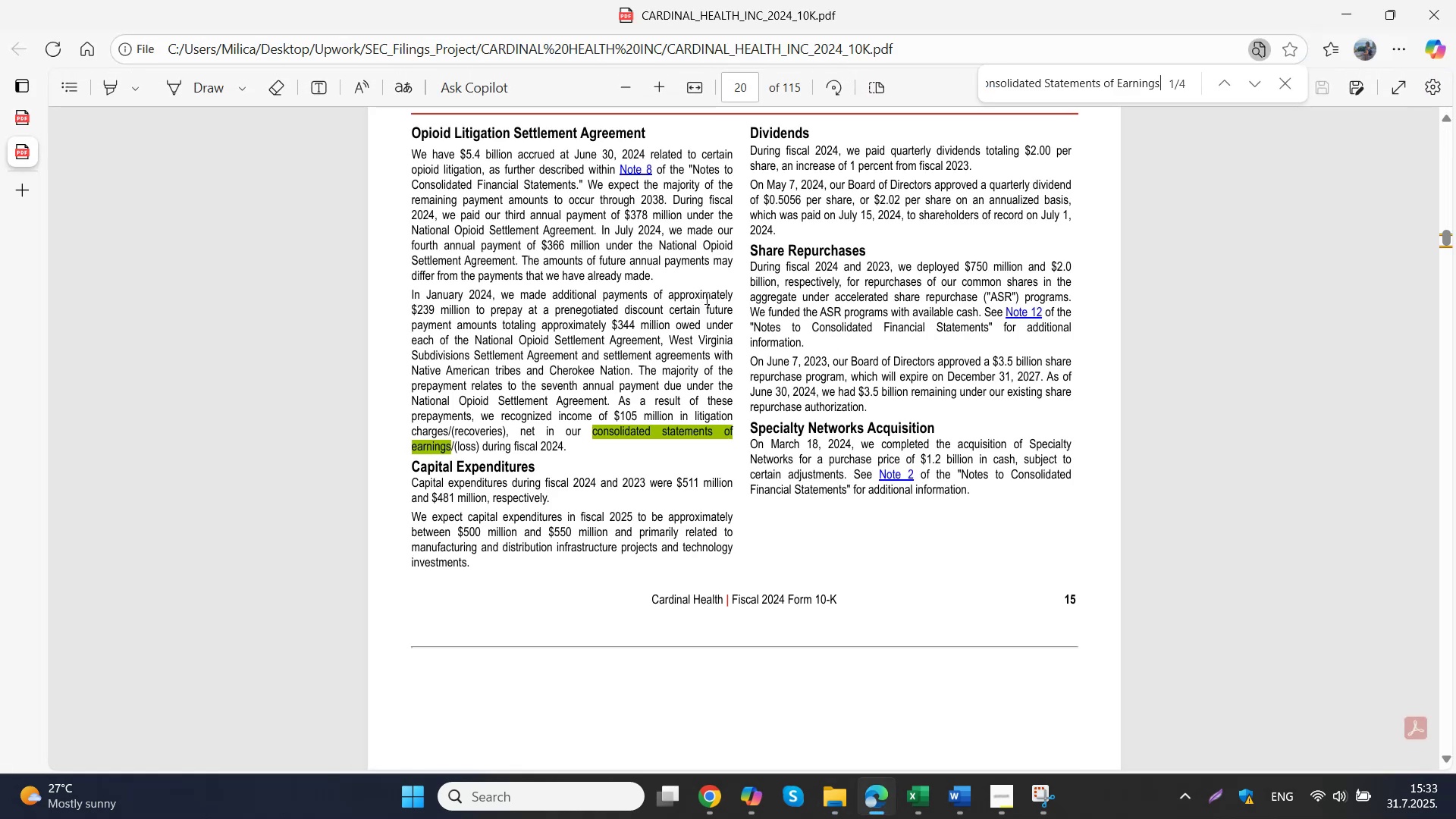 
left_click([1248, 88])
 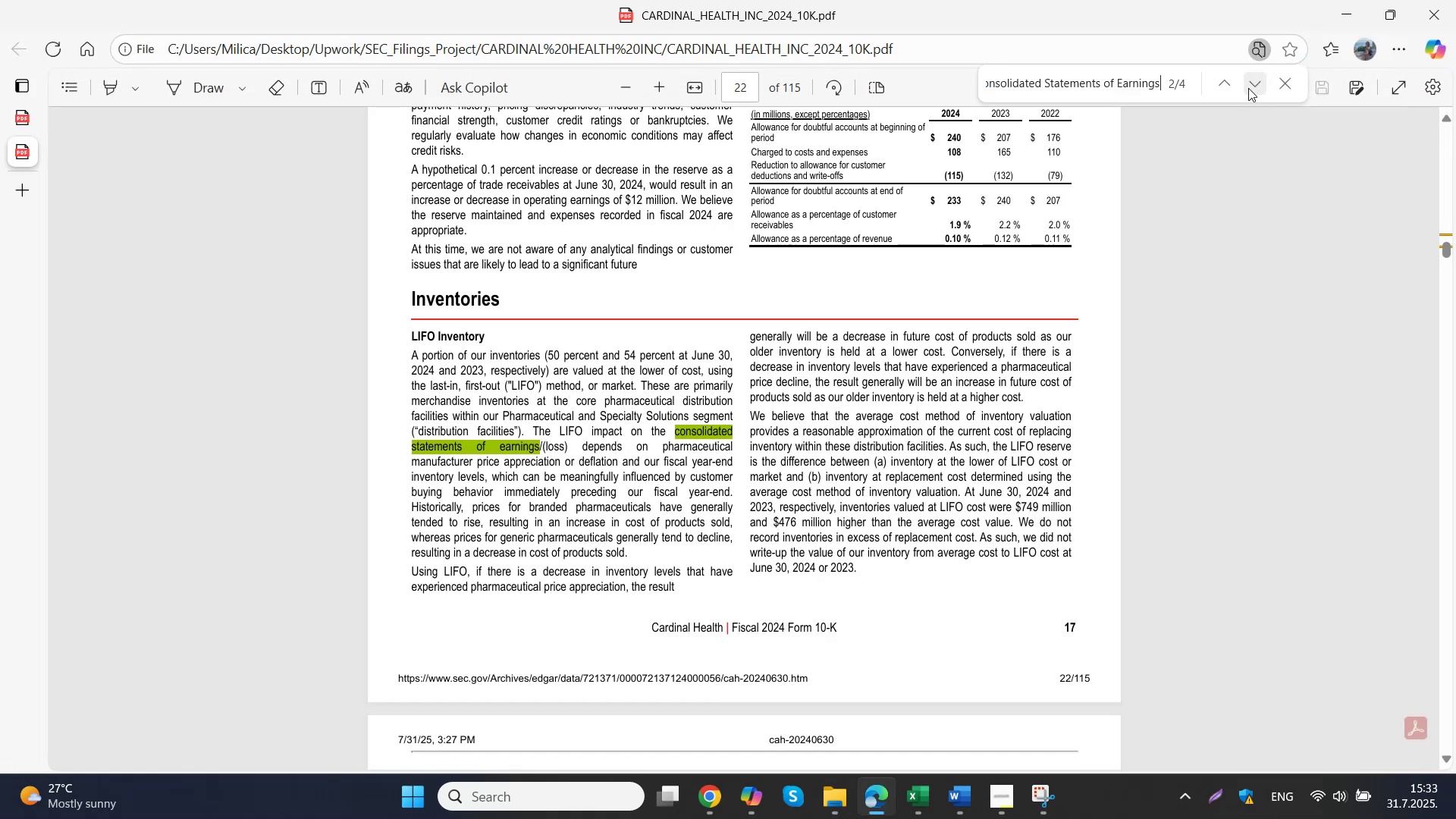 
left_click([1248, 88])
 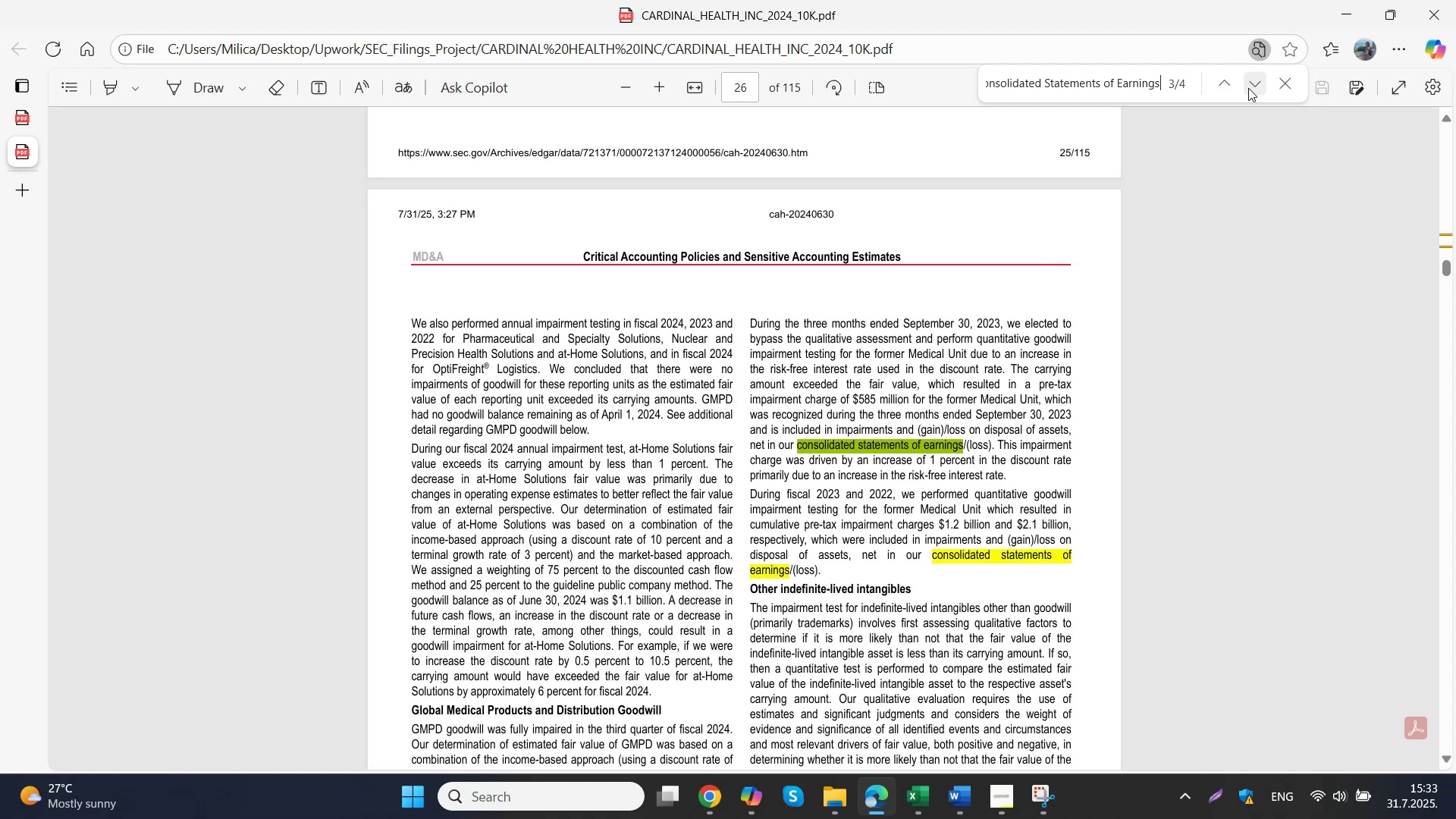 
left_click([1248, 88])
 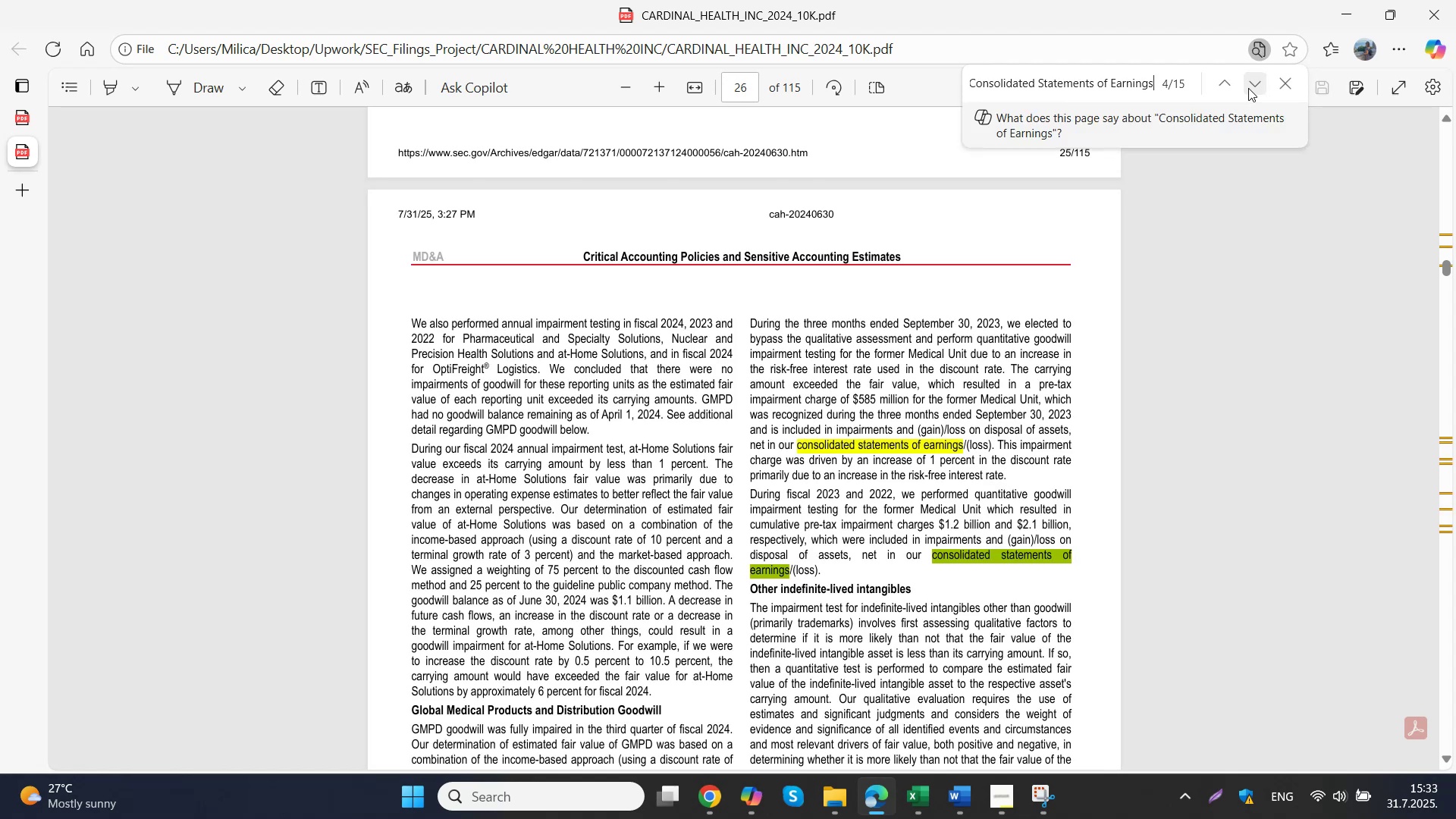 
left_click([1249, 86])
 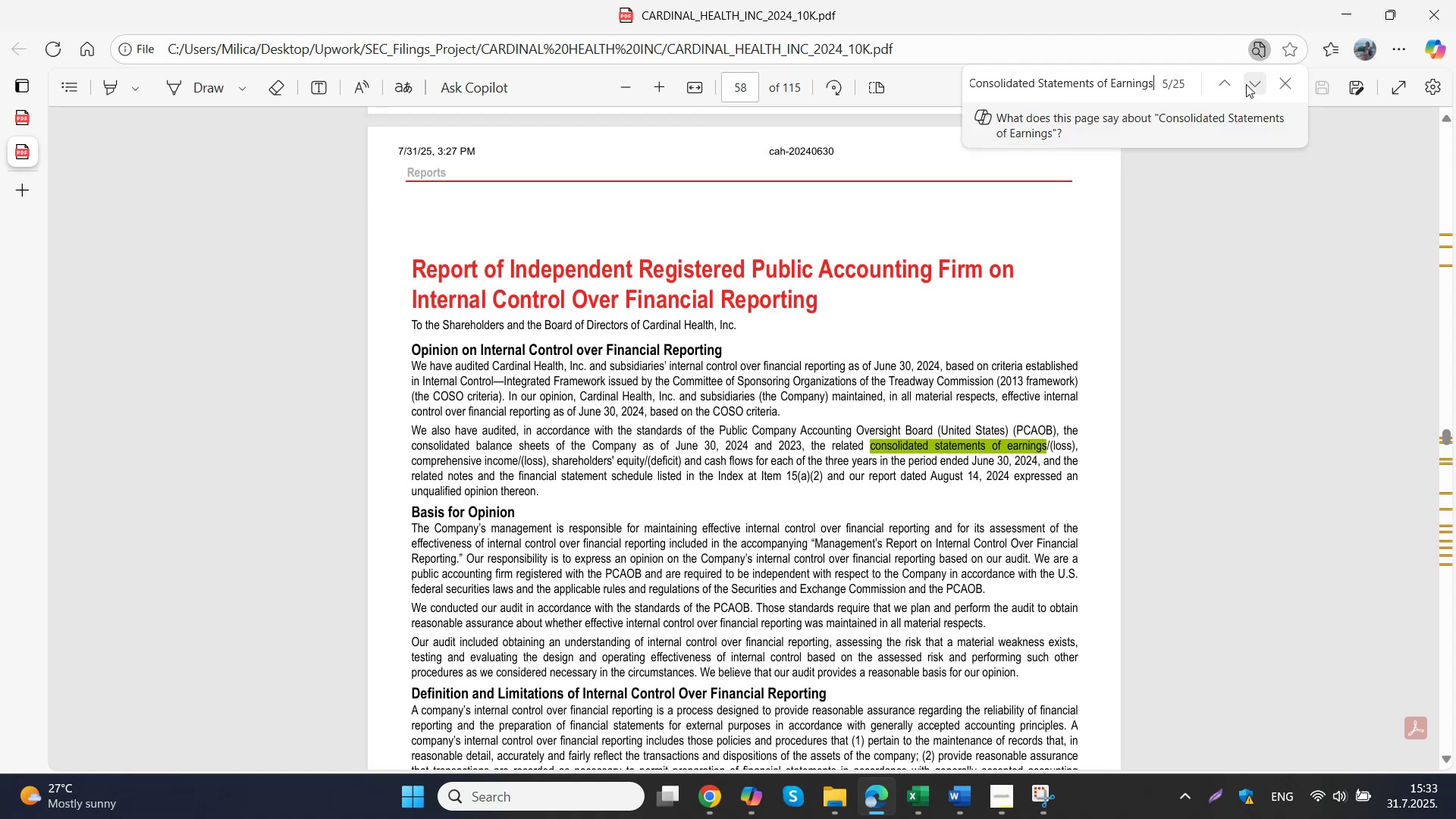 
left_click([1246, 84])
 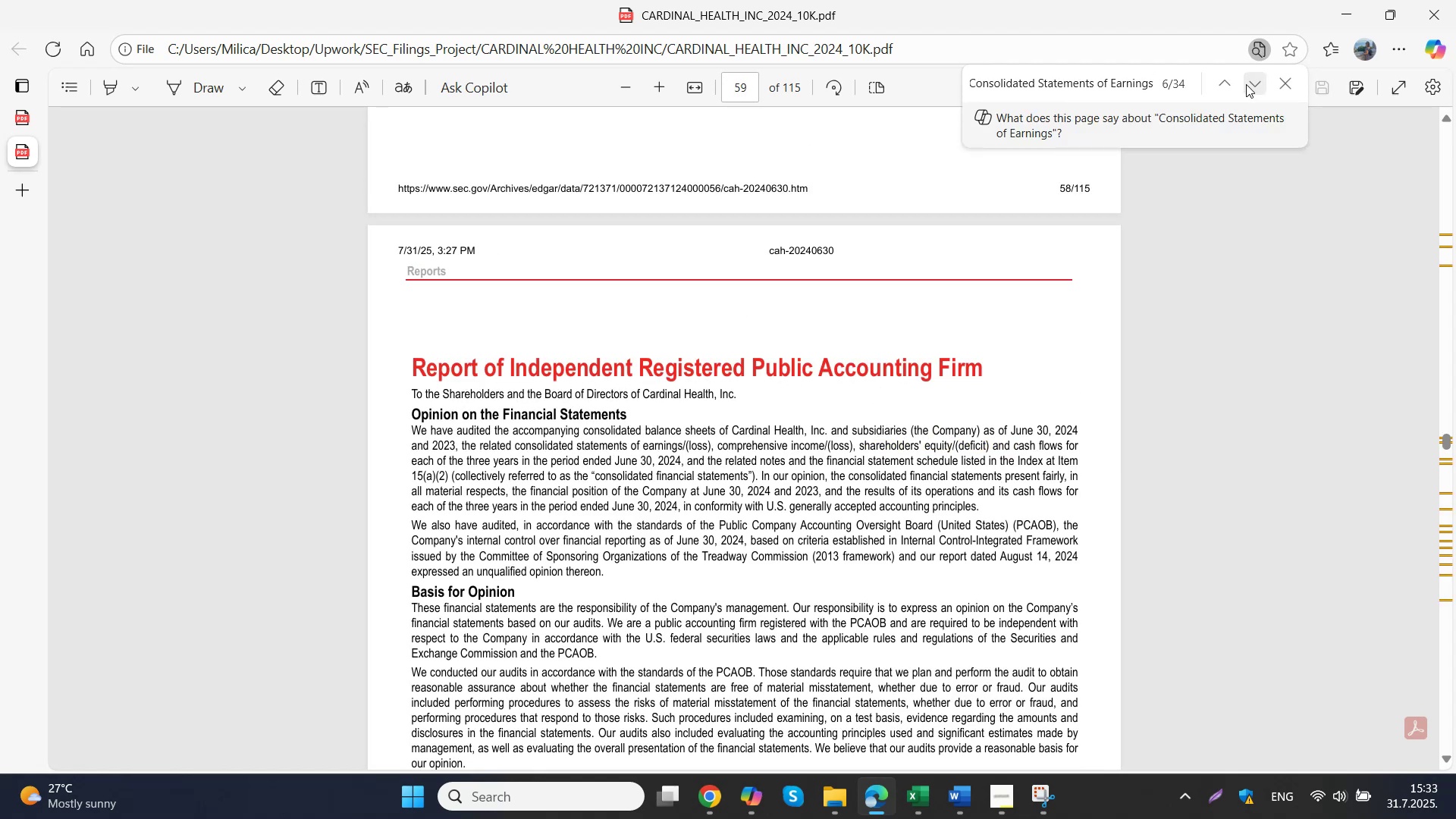 
left_click([1246, 84])
 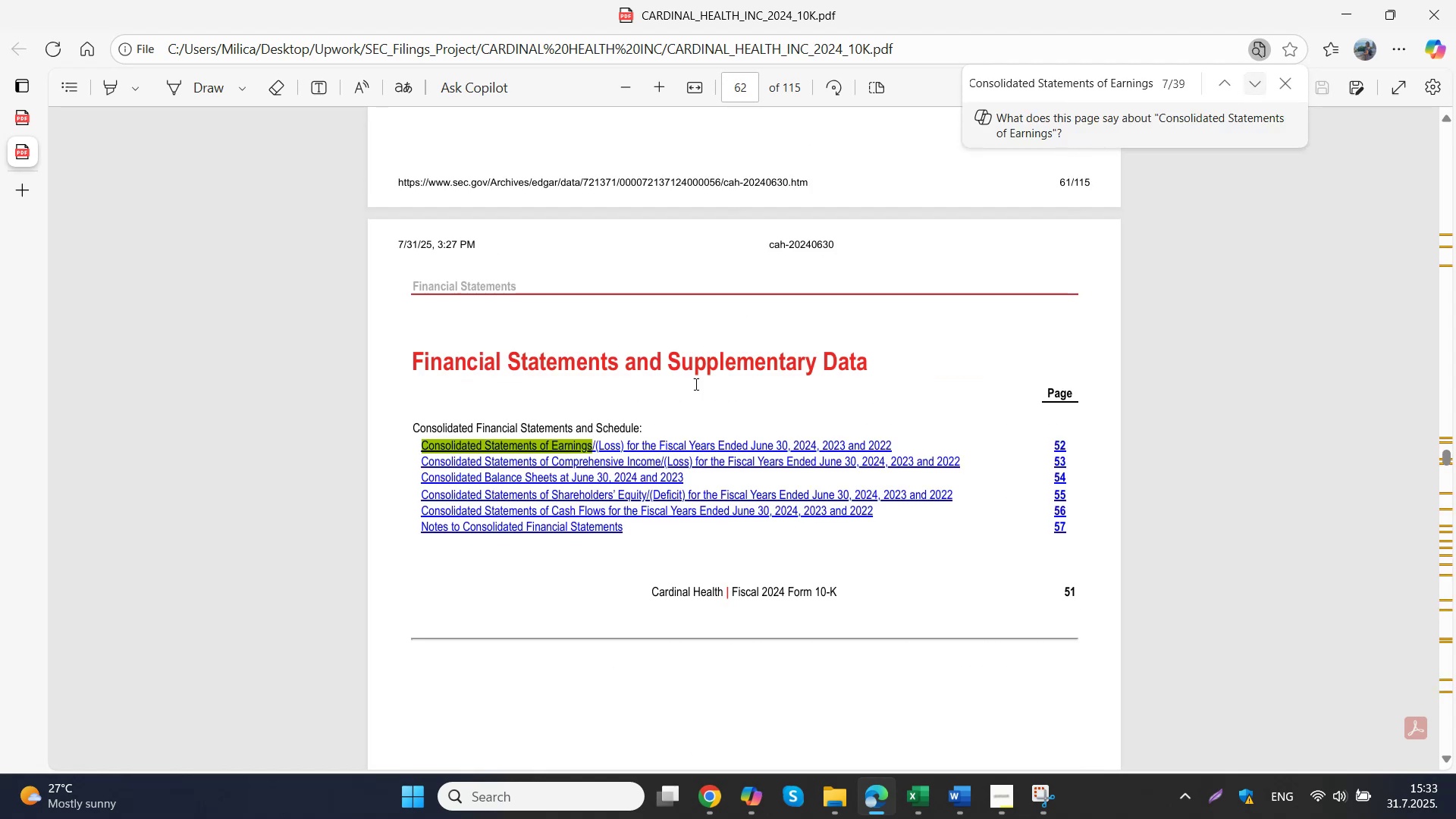 
left_click([538, 438])
 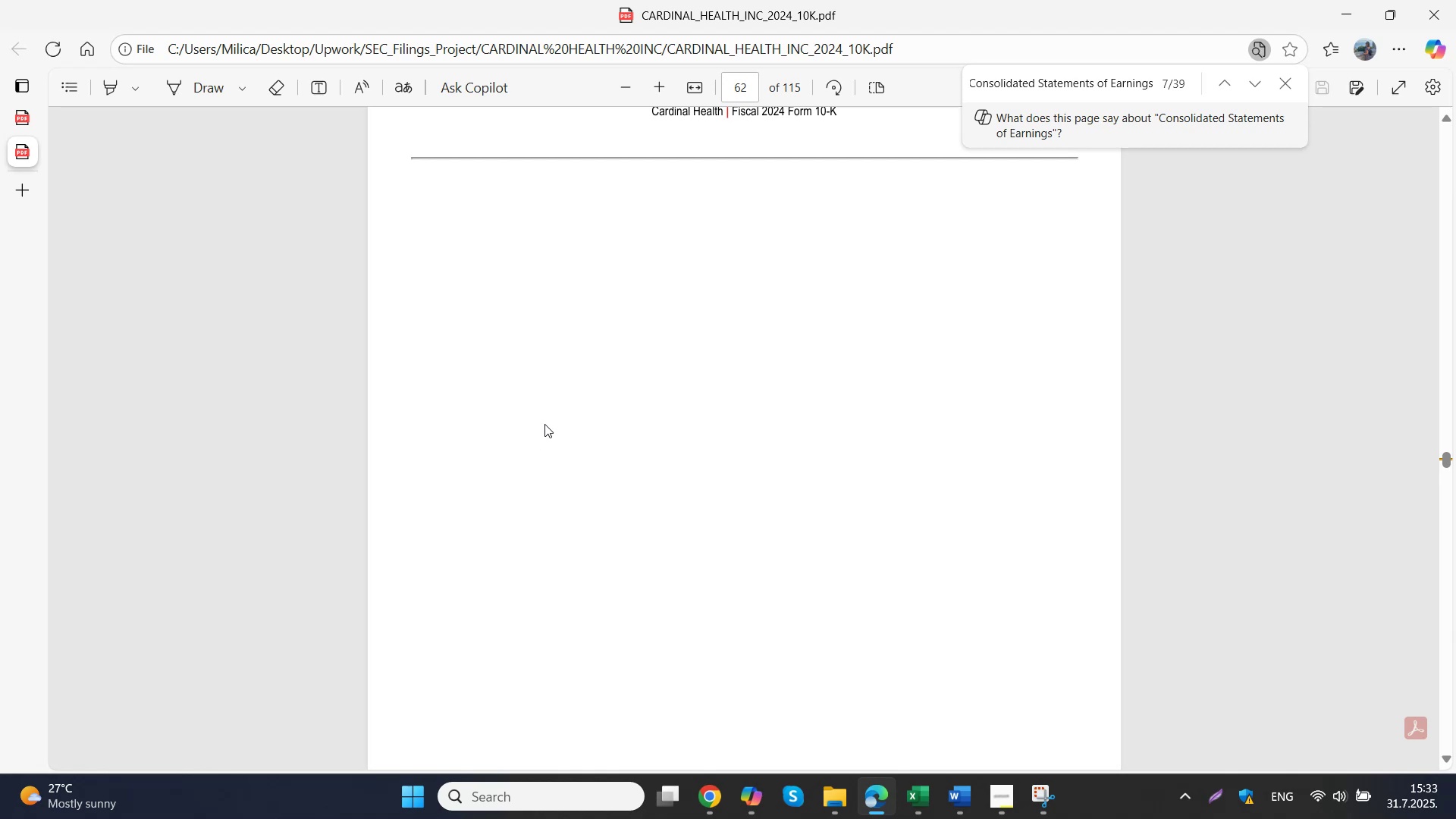 
left_click([562, 397])
 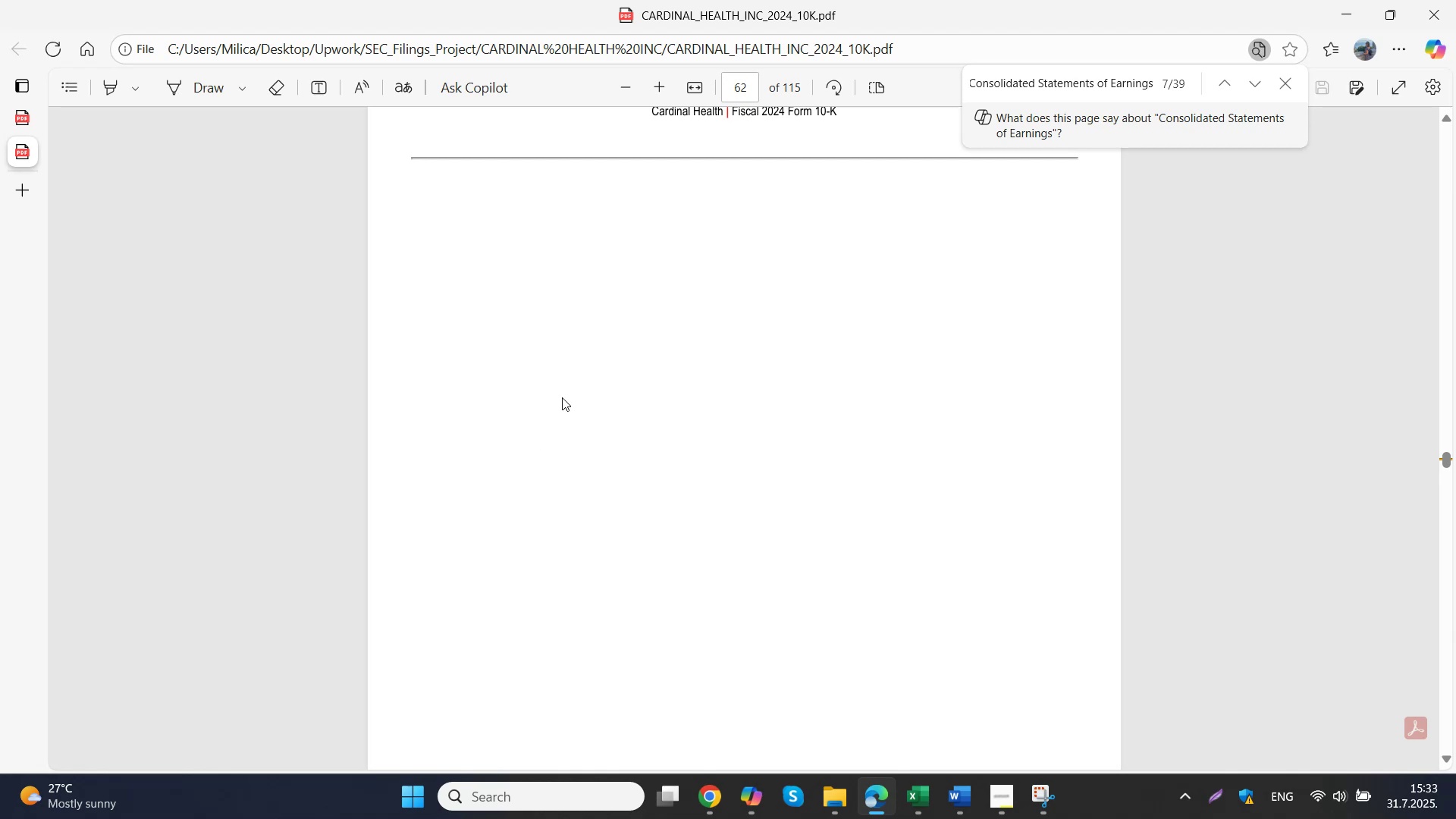 
scroll: coordinate [563, 395], scroll_direction: down, amount: 4.0
 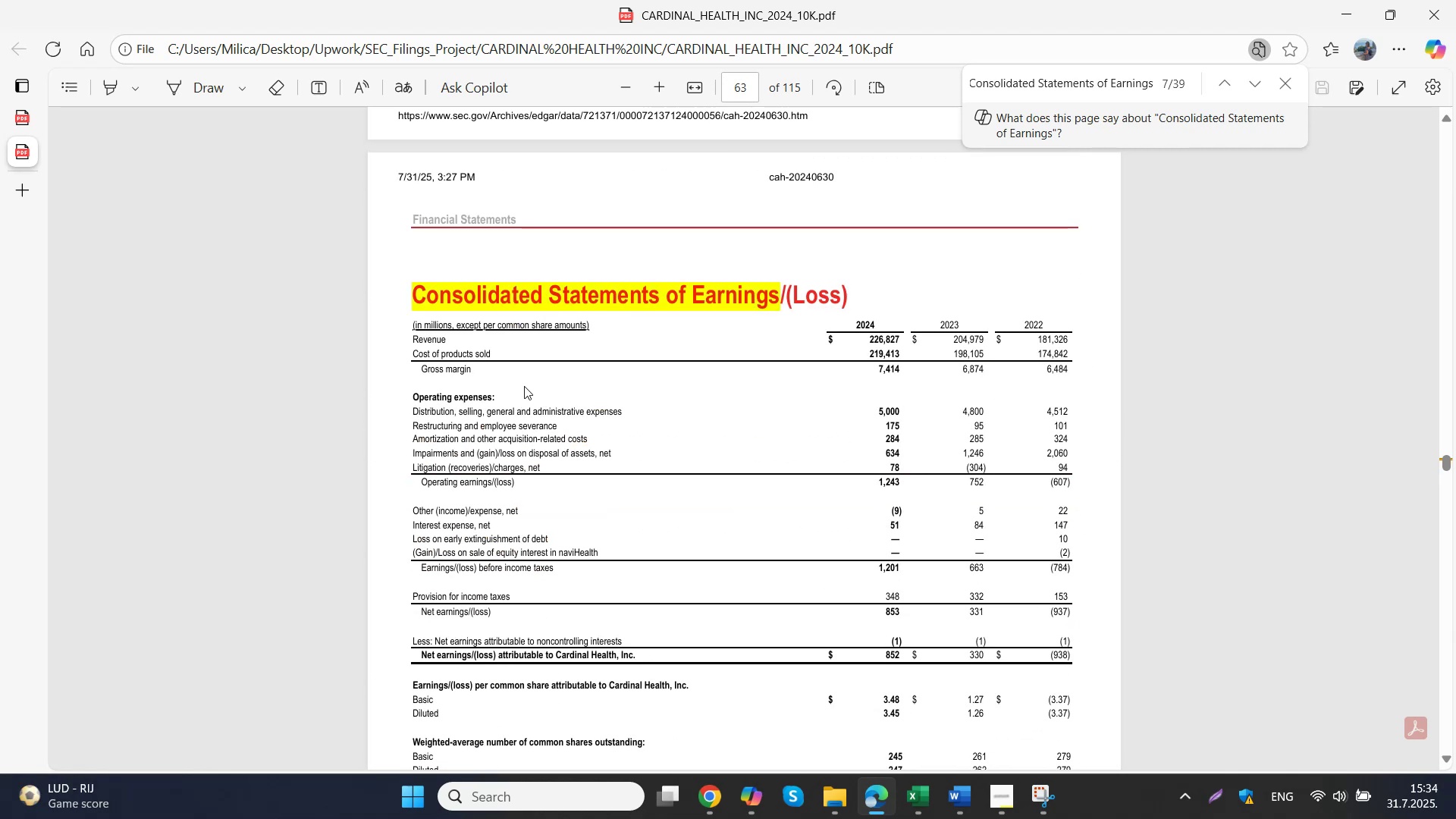 
wait(5.19)
 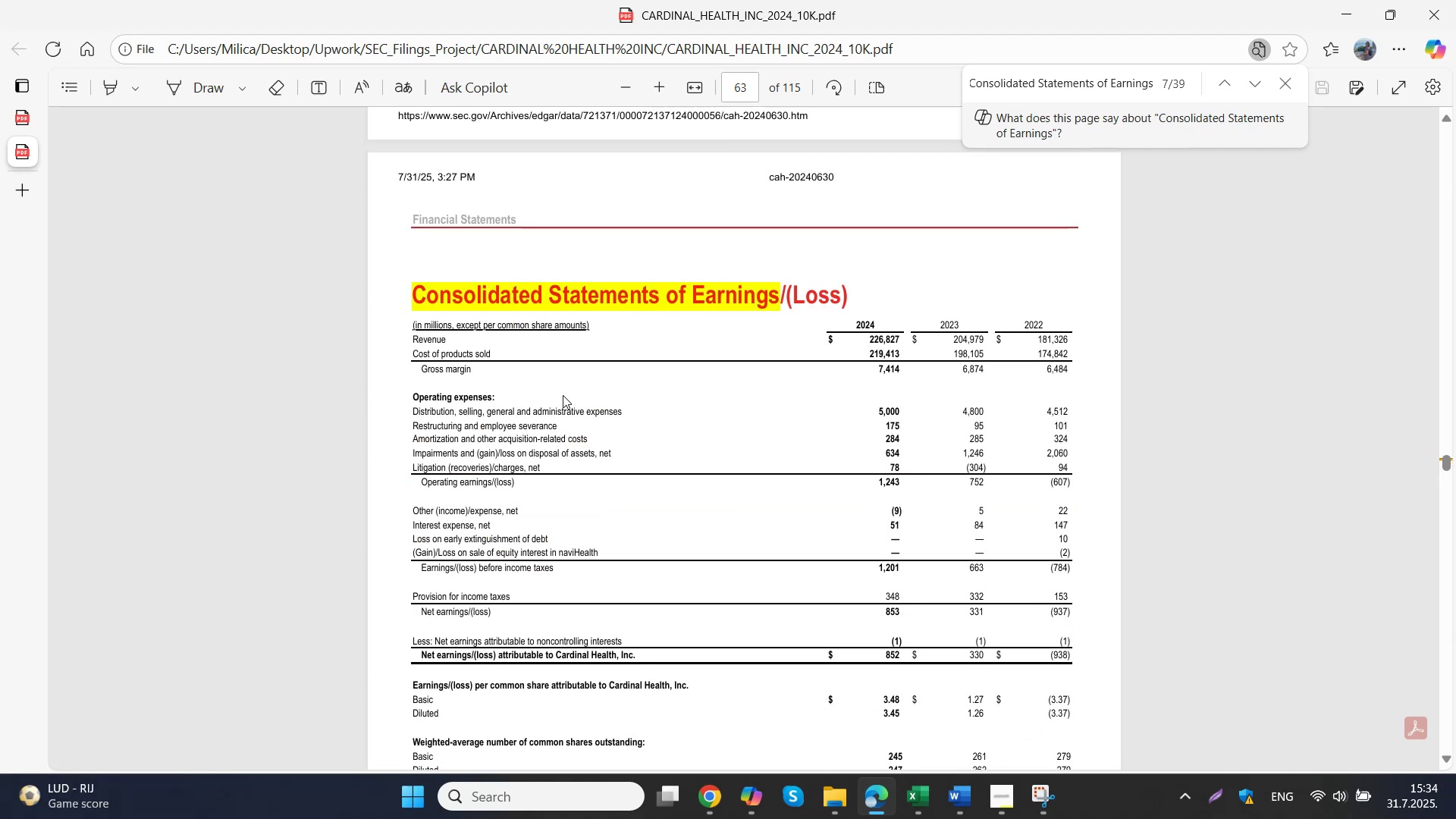 
scroll: coordinate [524, 386], scroll_direction: down, amount: 1.0
 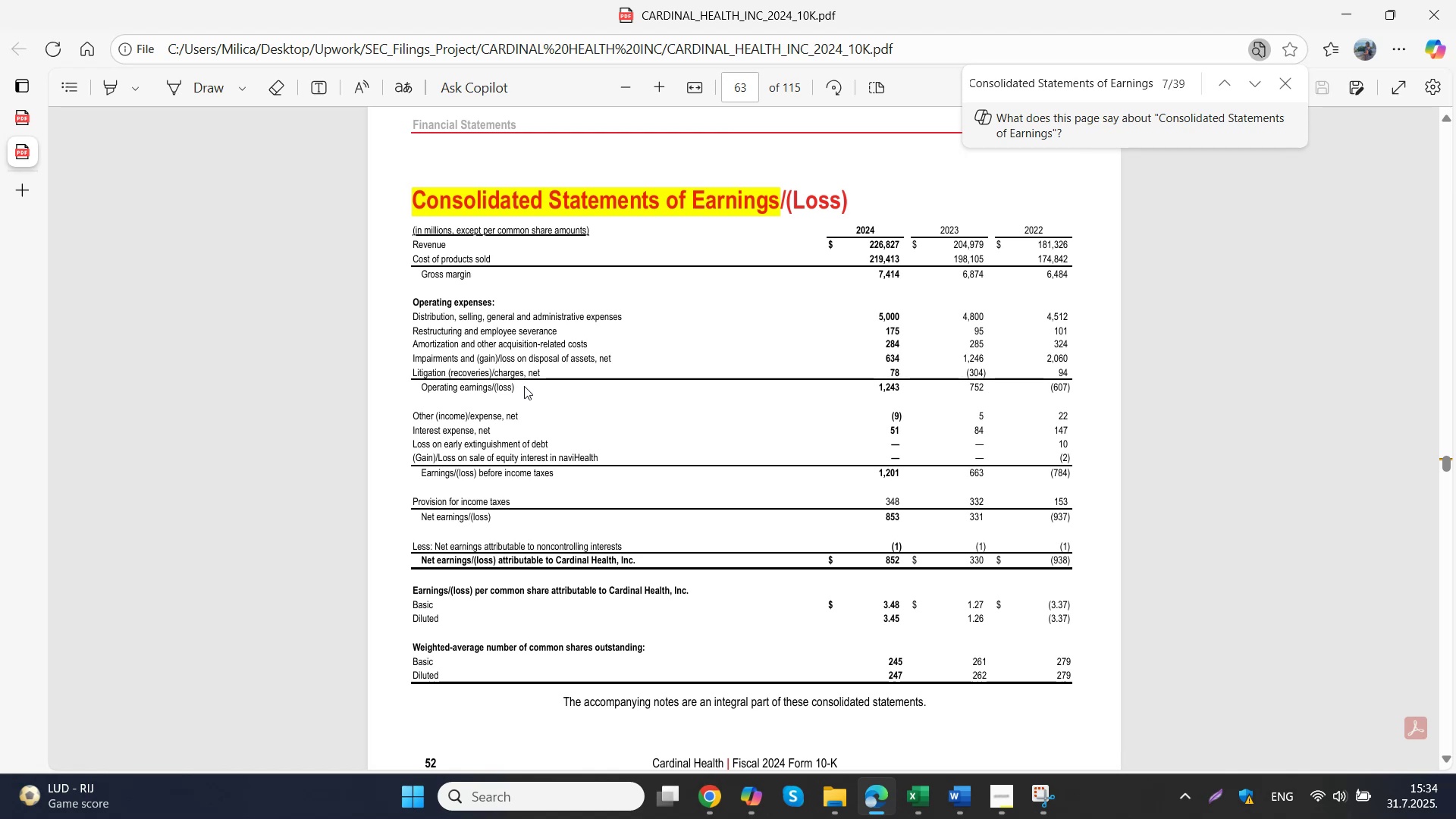 
wait(8.19)
 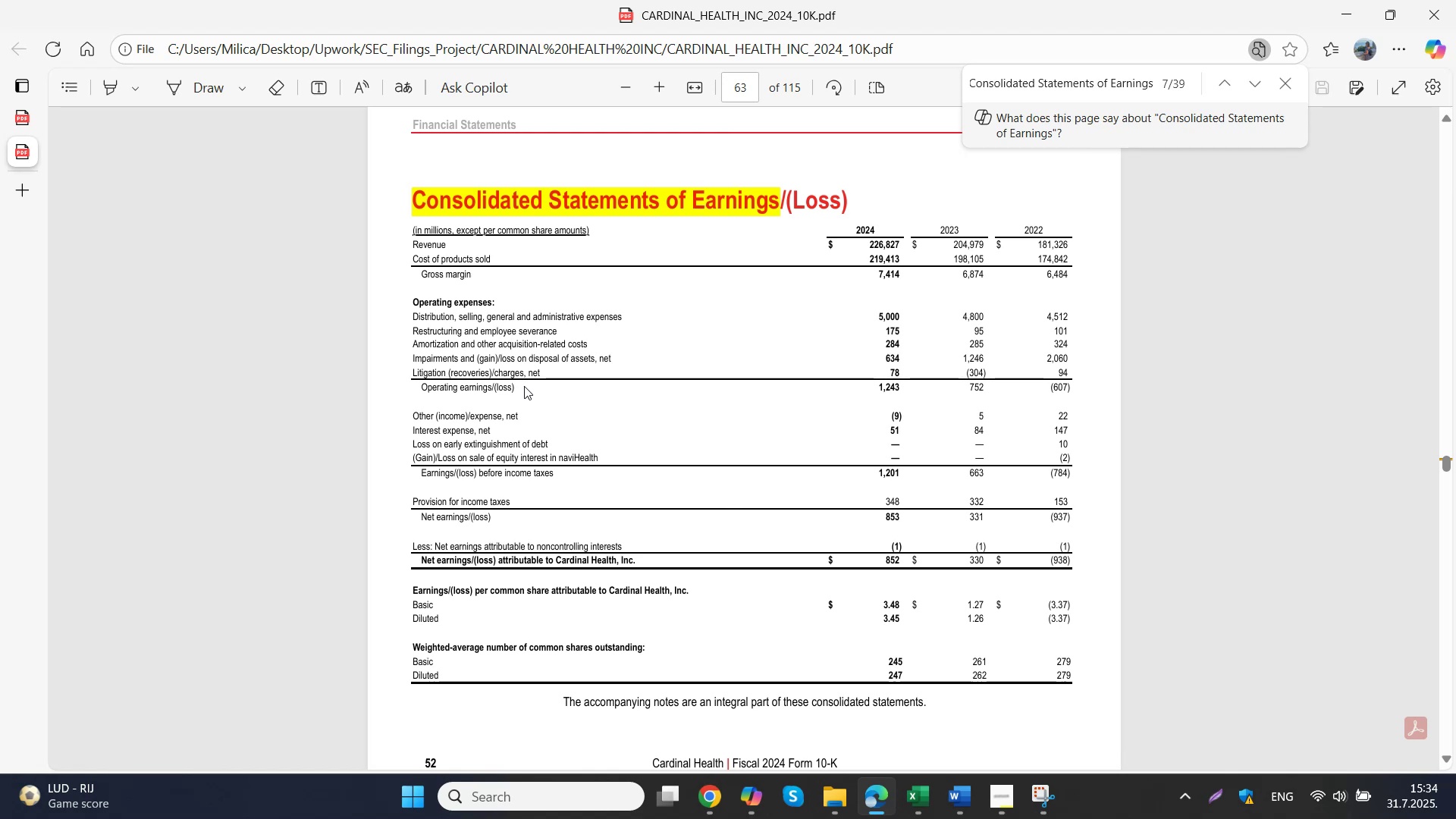 
left_click([620, 704])
 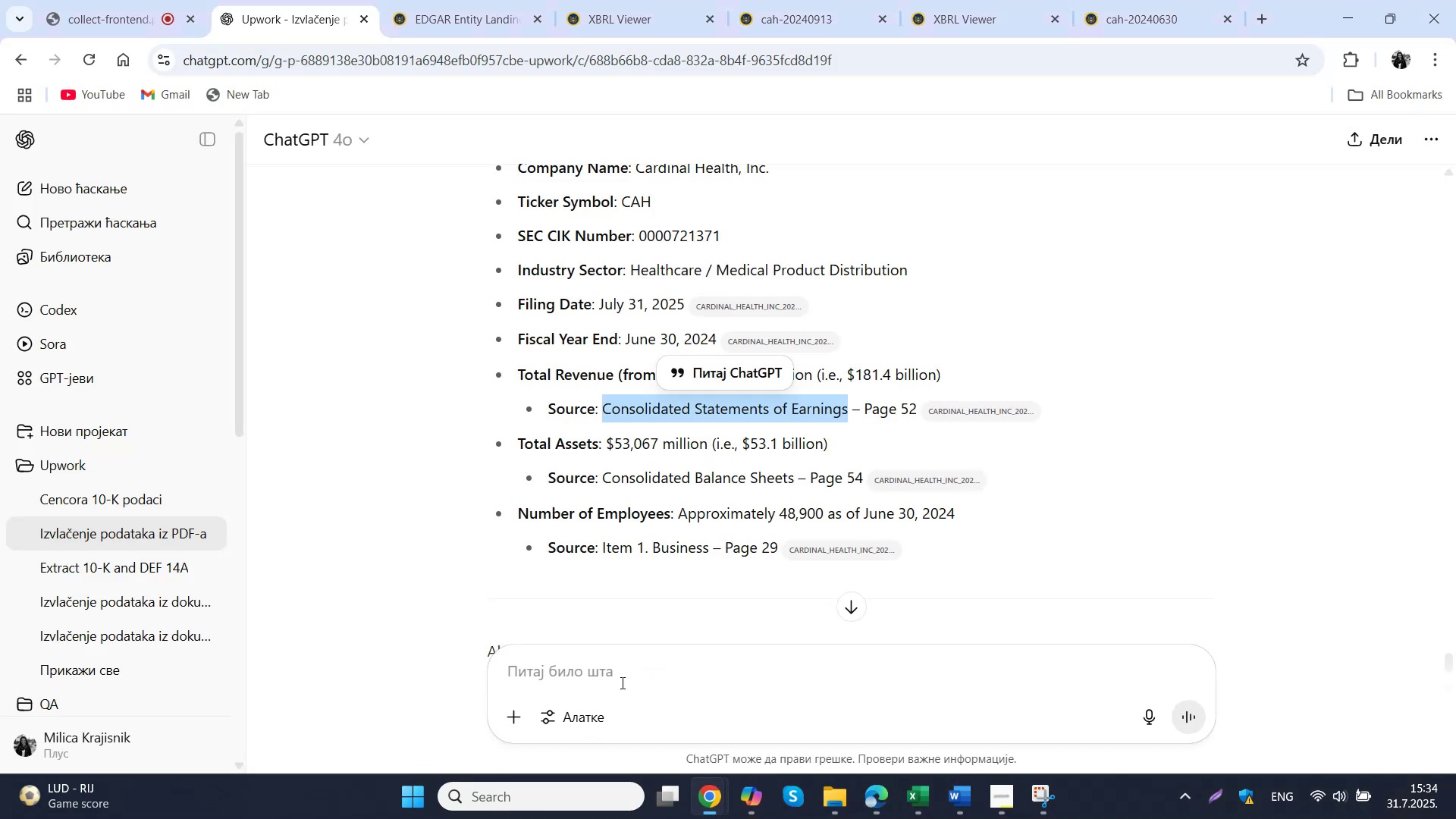 
left_click([913, 423])
 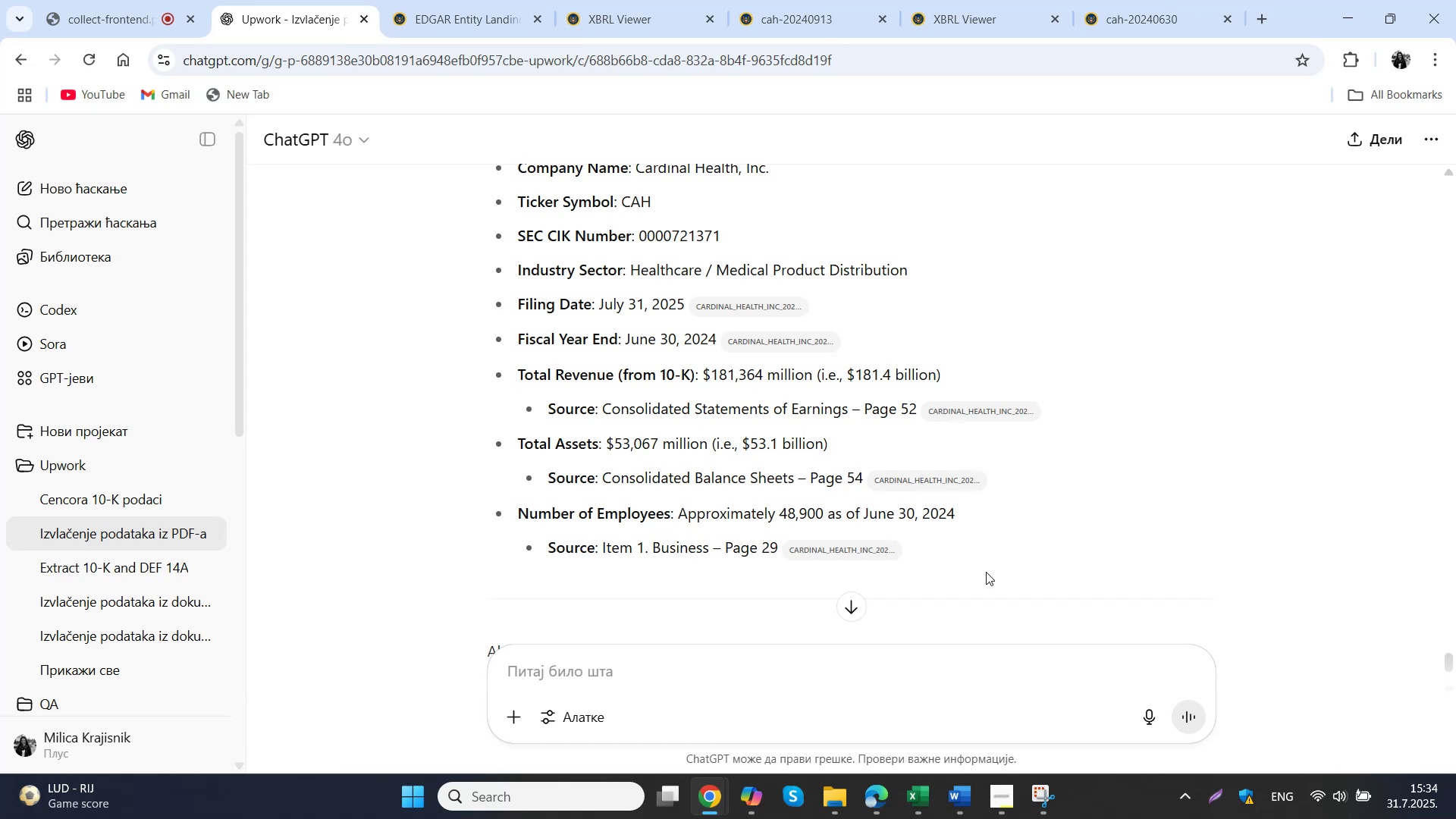 
wait(6.38)
 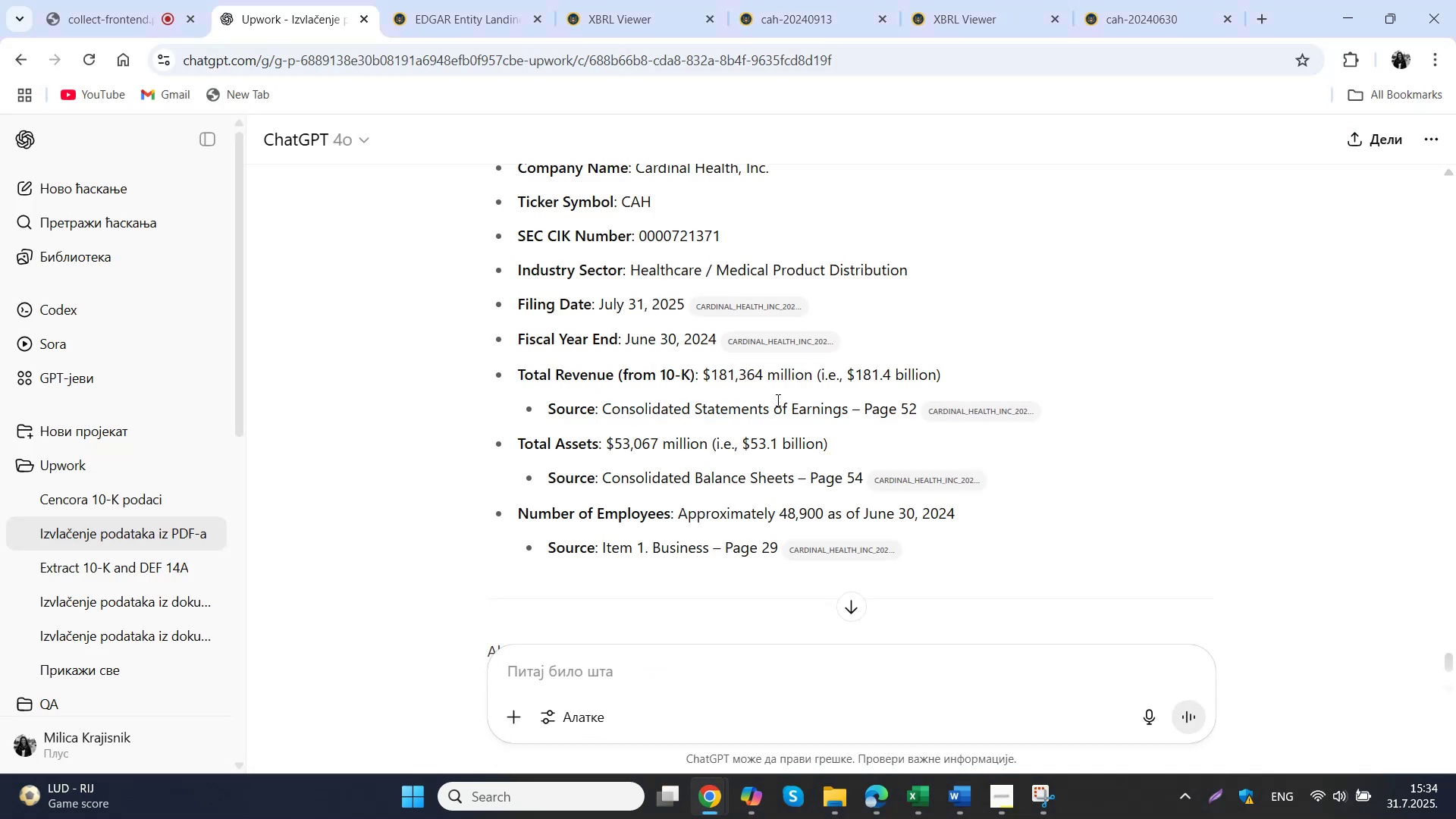 
left_click([889, 794])
 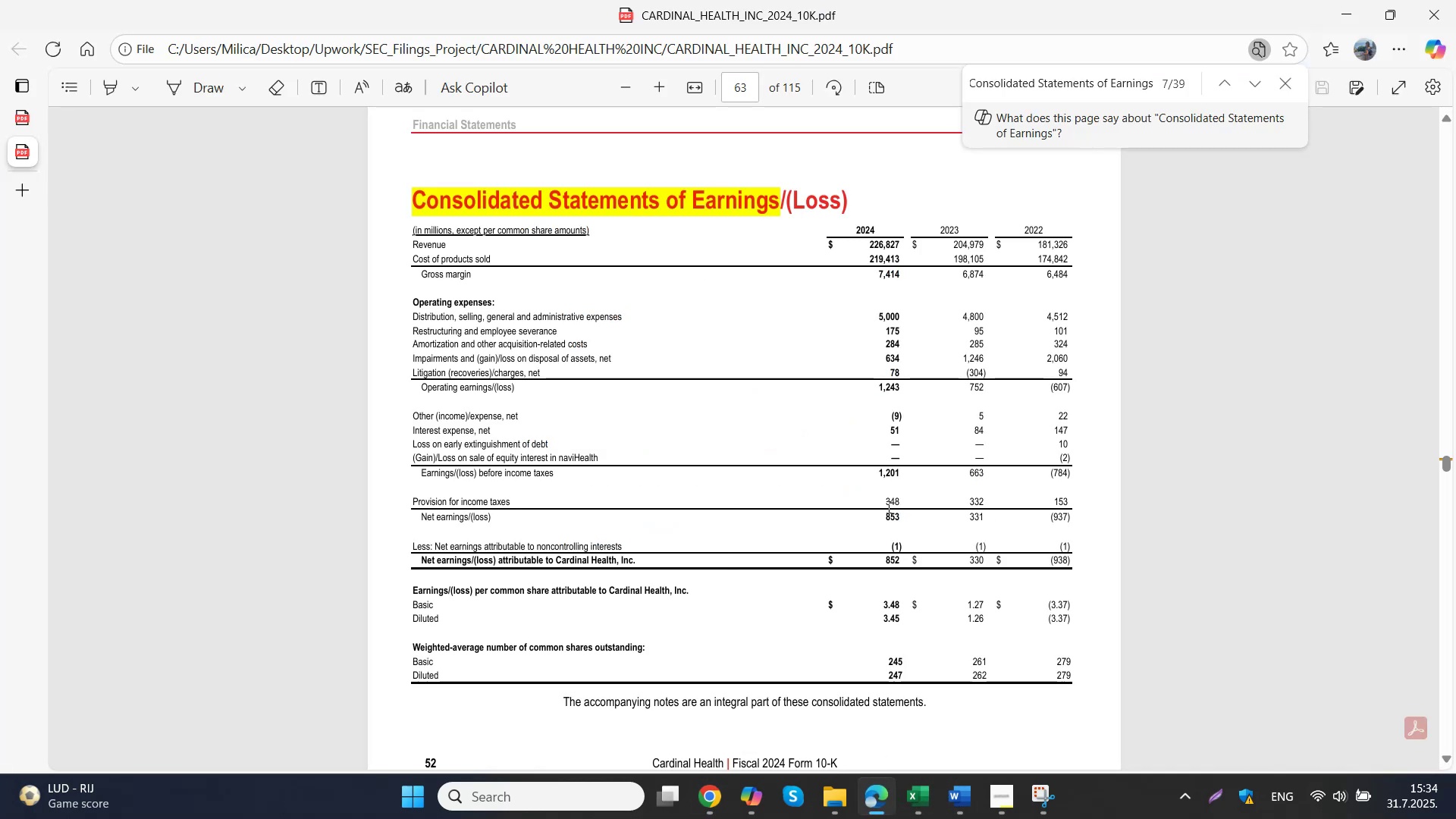 
scroll: coordinate [1082, 444], scroll_direction: down, amount: 3.0
 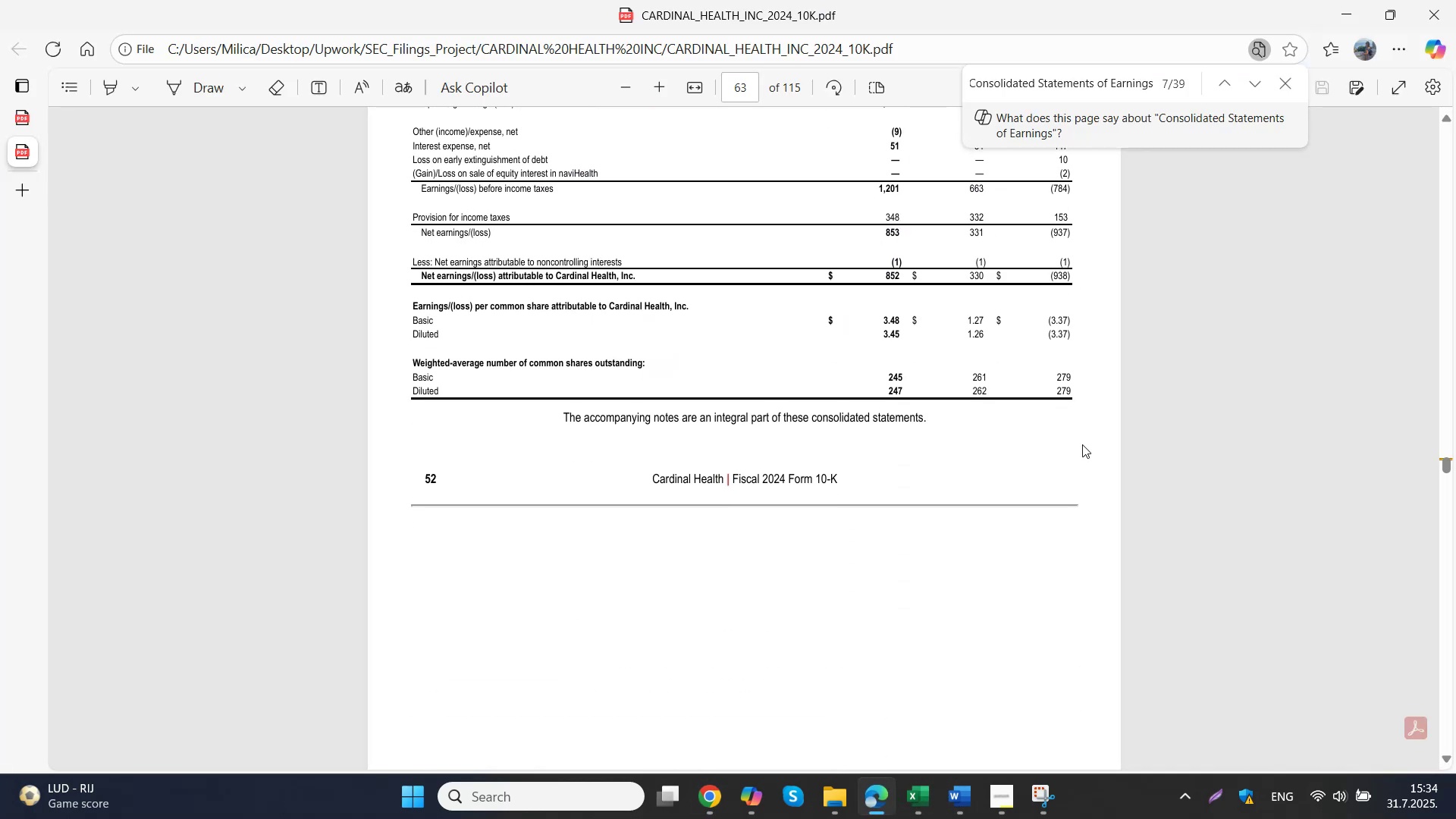 
scroll: coordinate [1082, 444], scroll_direction: up, amount: 2.0
 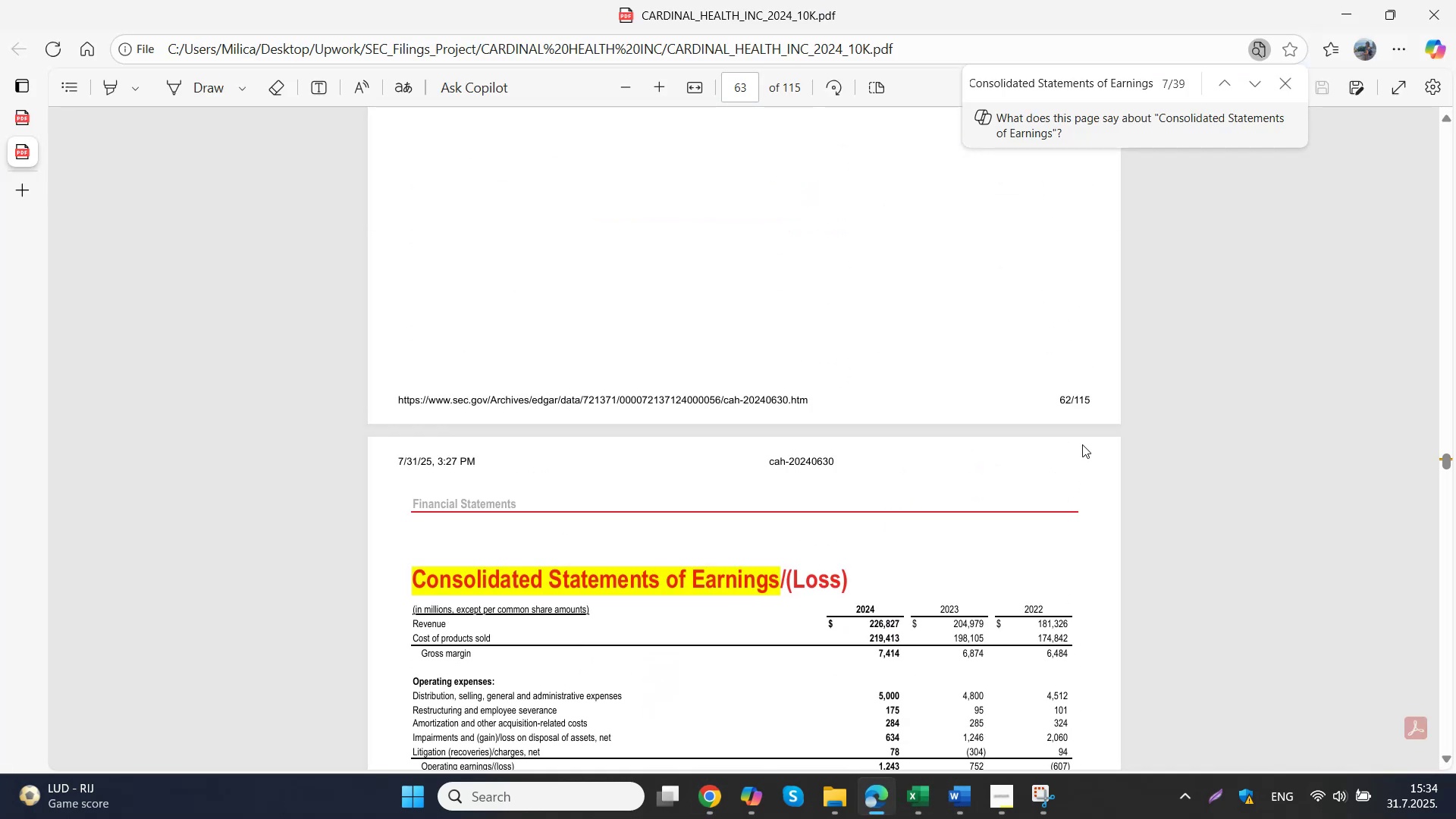 
scroll: coordinate [1082, 444], scroll_direction: down, amount: 4.0
 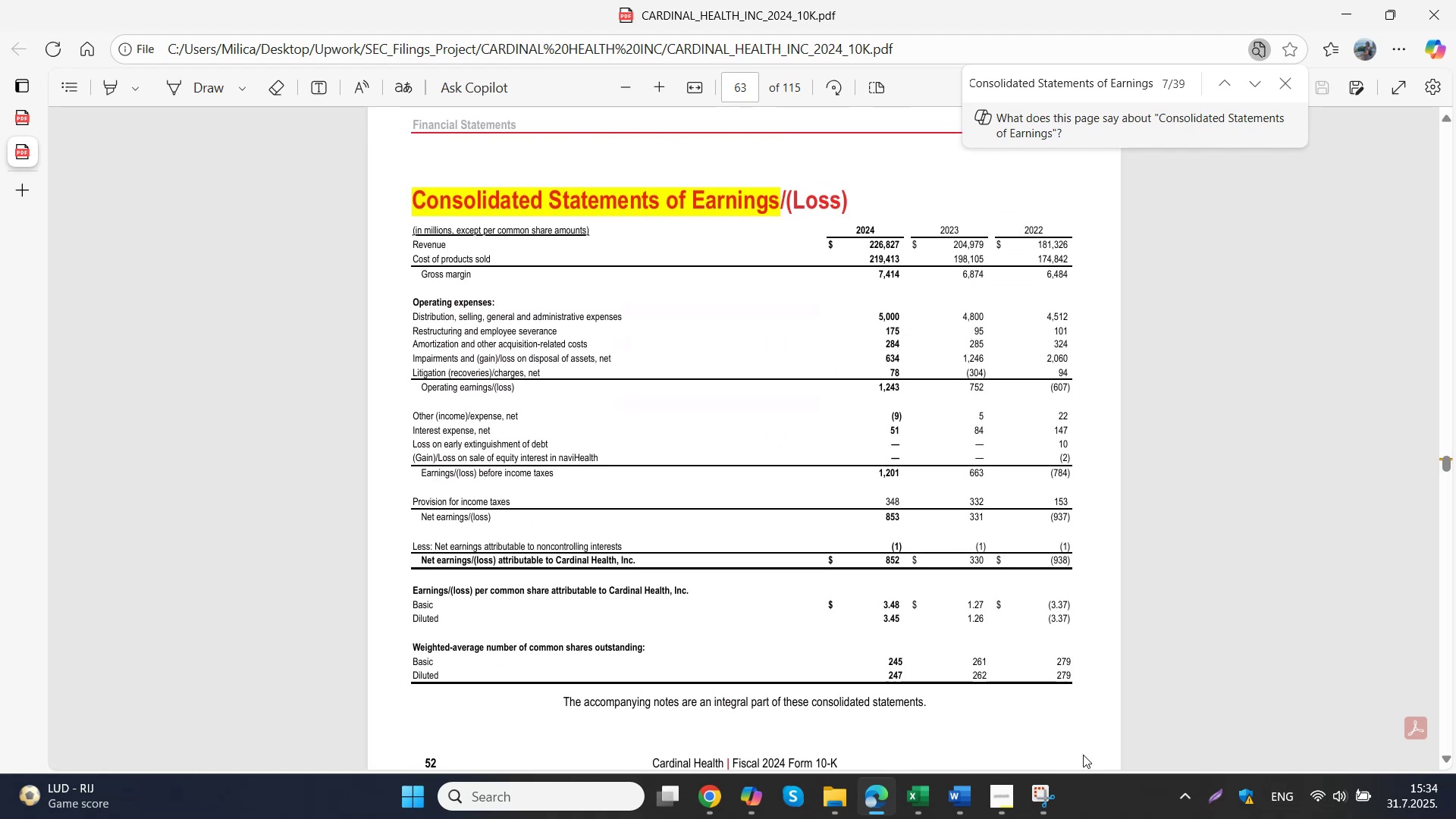 
left_click([1037, 800])
 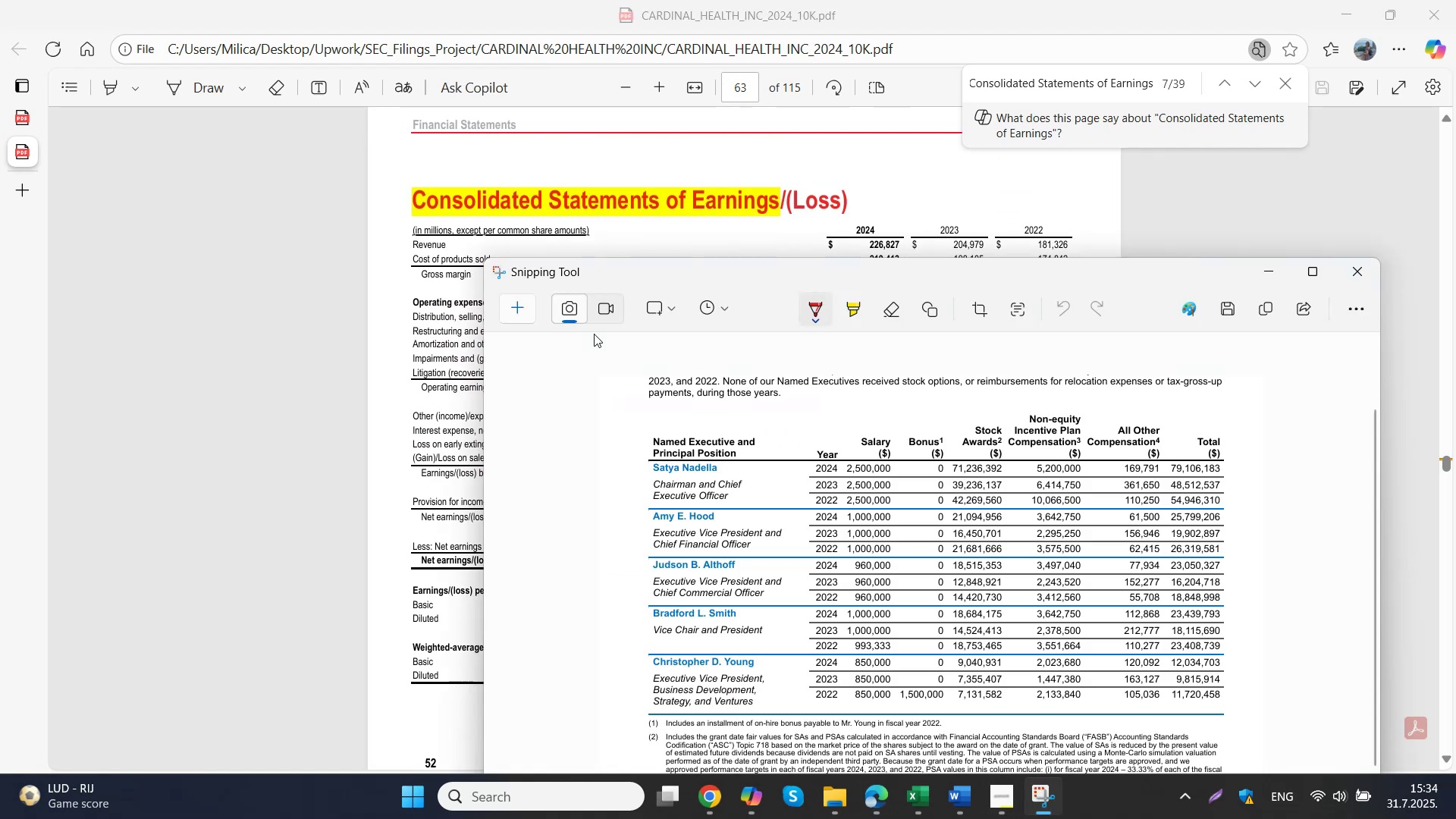 
left_click([514, 322])
 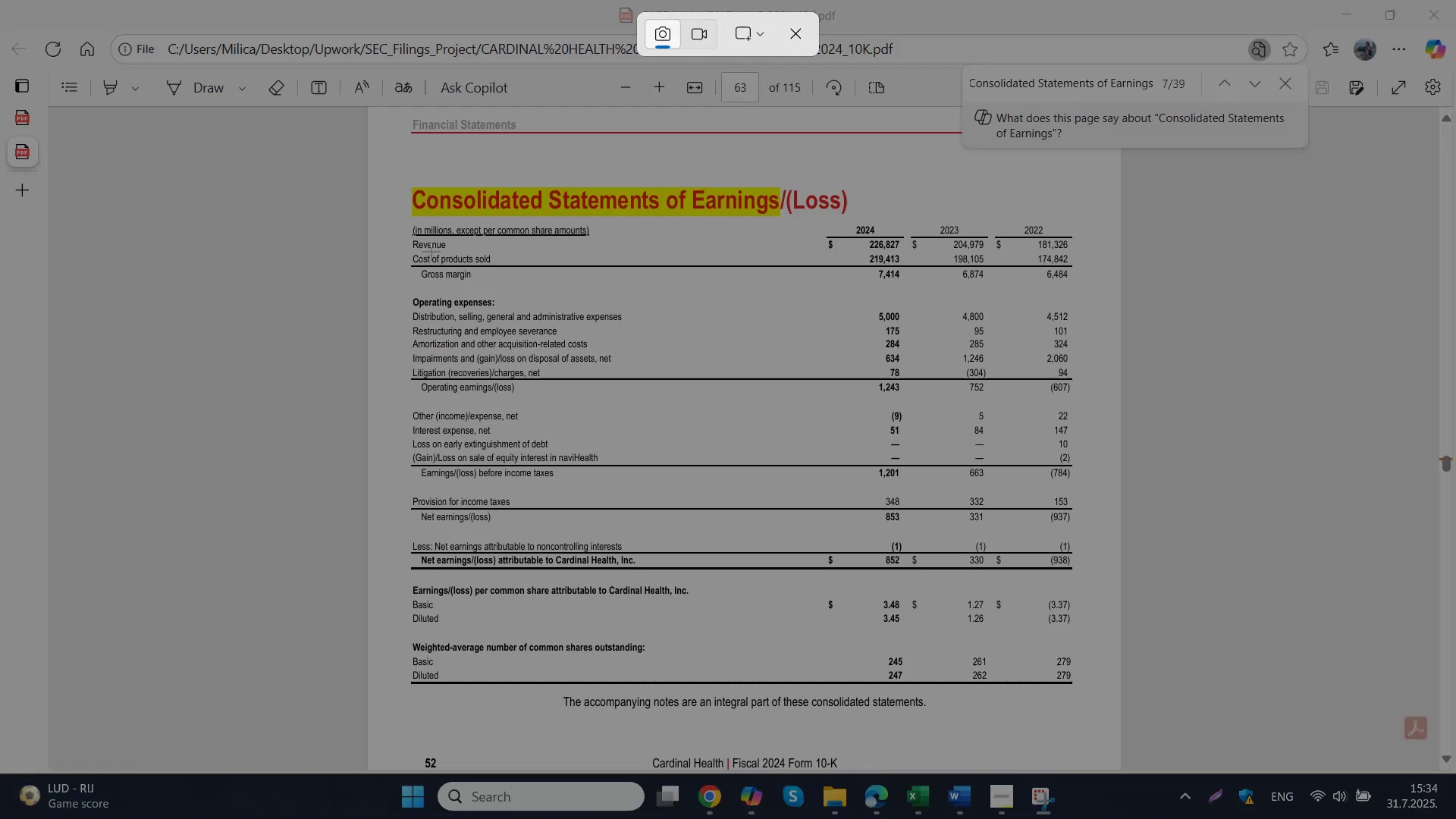 
left_click_drag(start_coordinate=[395, 169], to_coordinate=[1098, 731])
 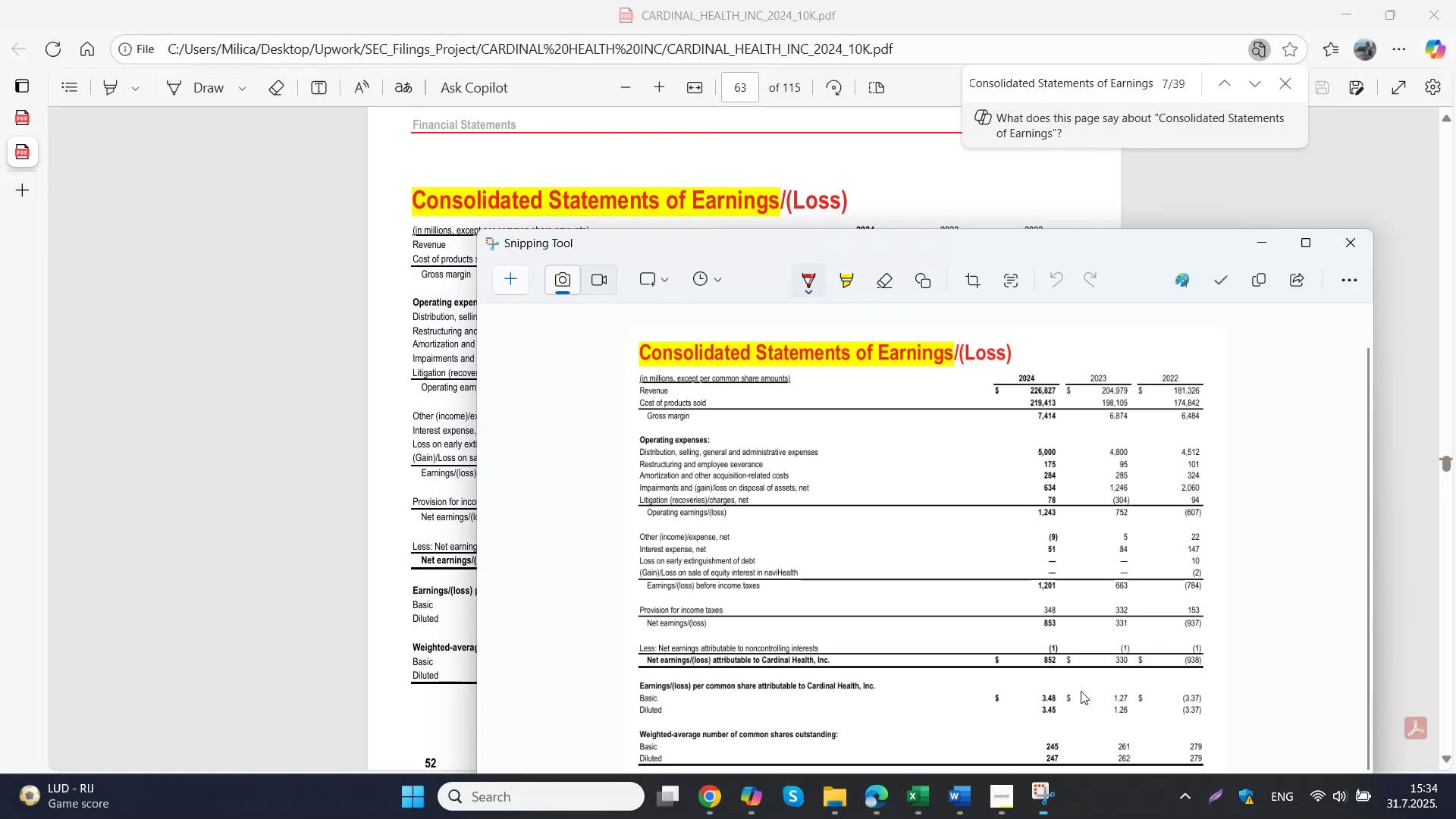 
key(Control+ControlLeft)
 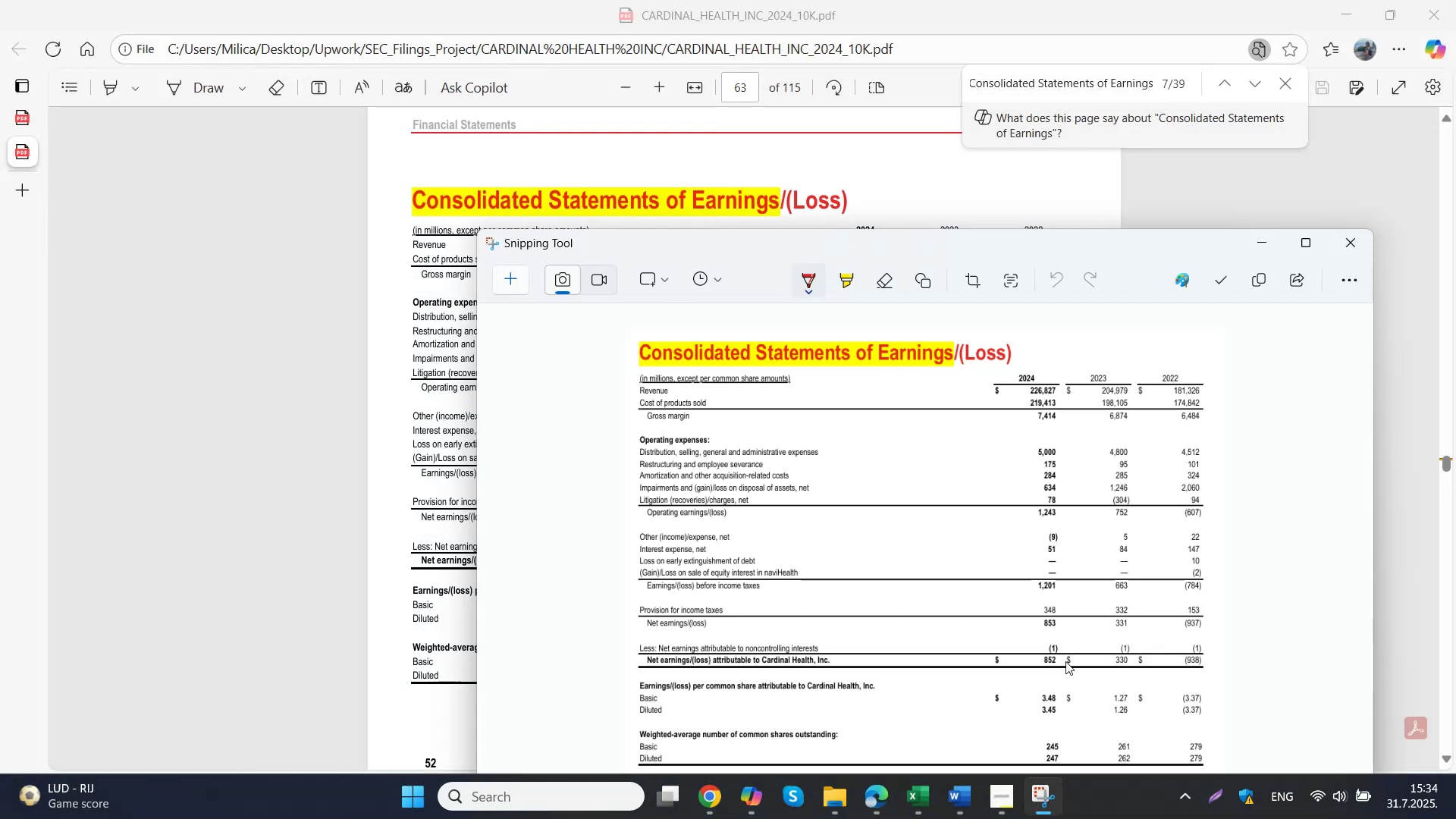 
key(Control+C)
 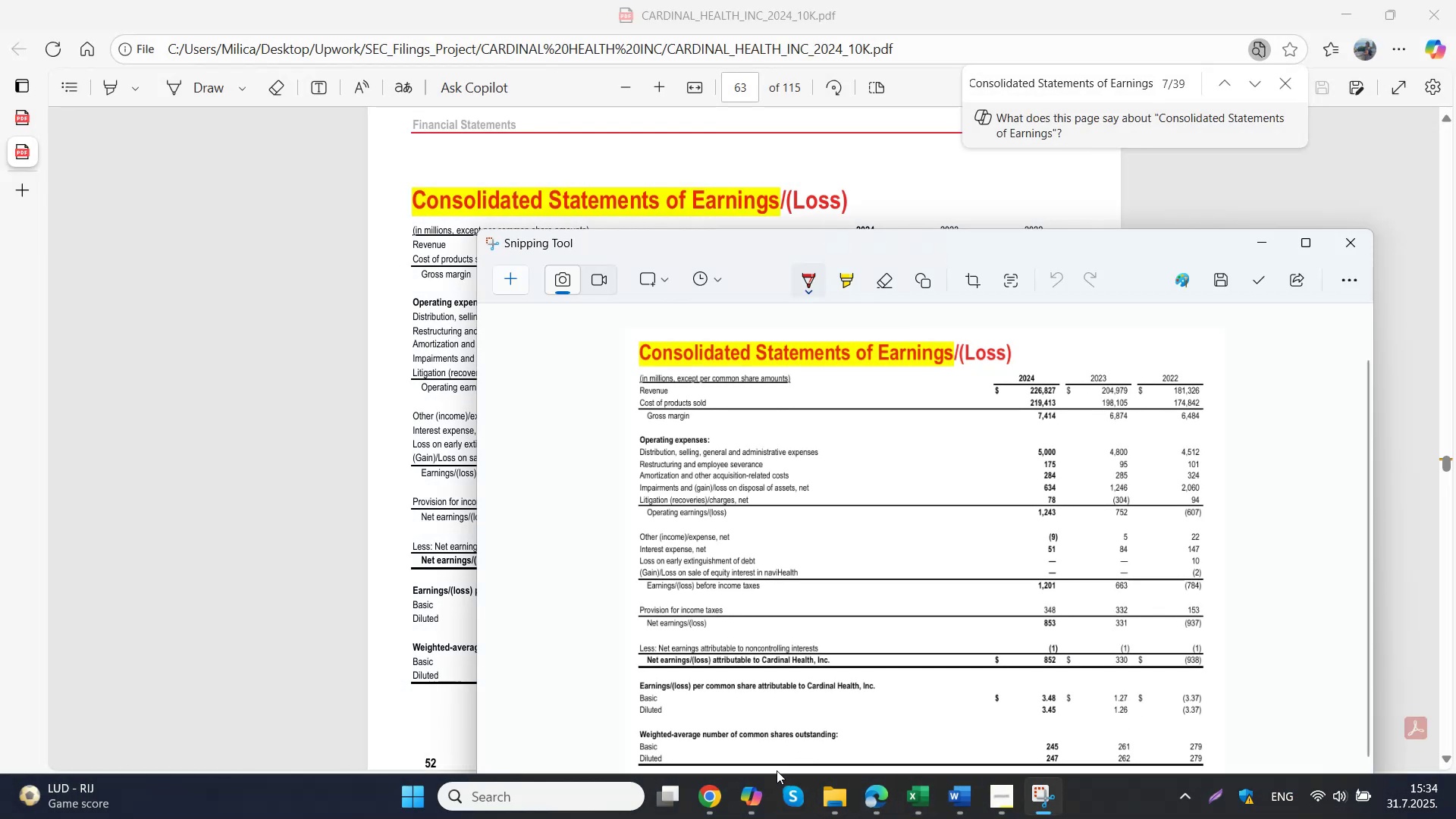 
double_click([620, 704])
 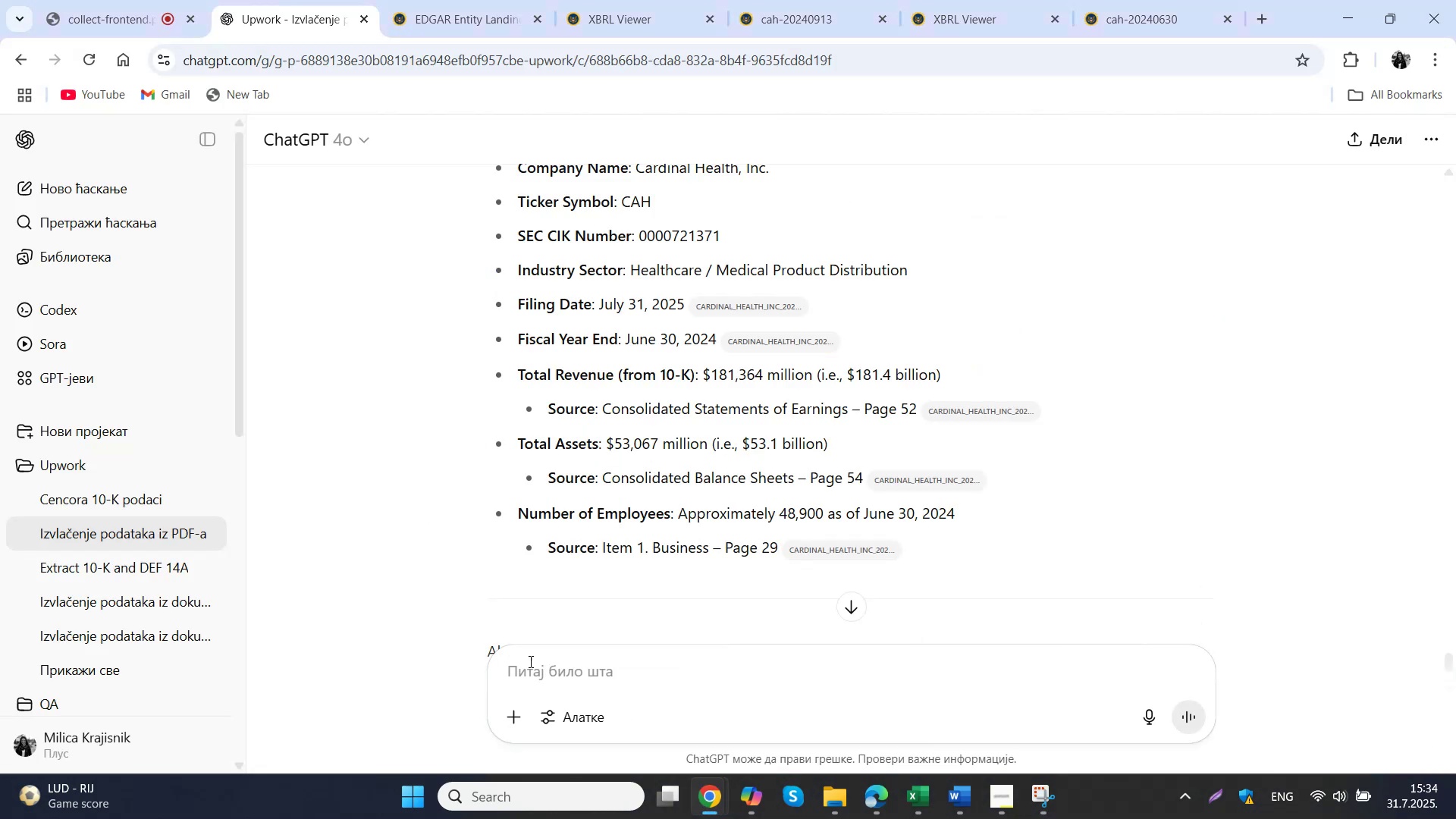 
left_click_drag(start_coordinate=[596, 671], to_coordinate=[603, 673])
 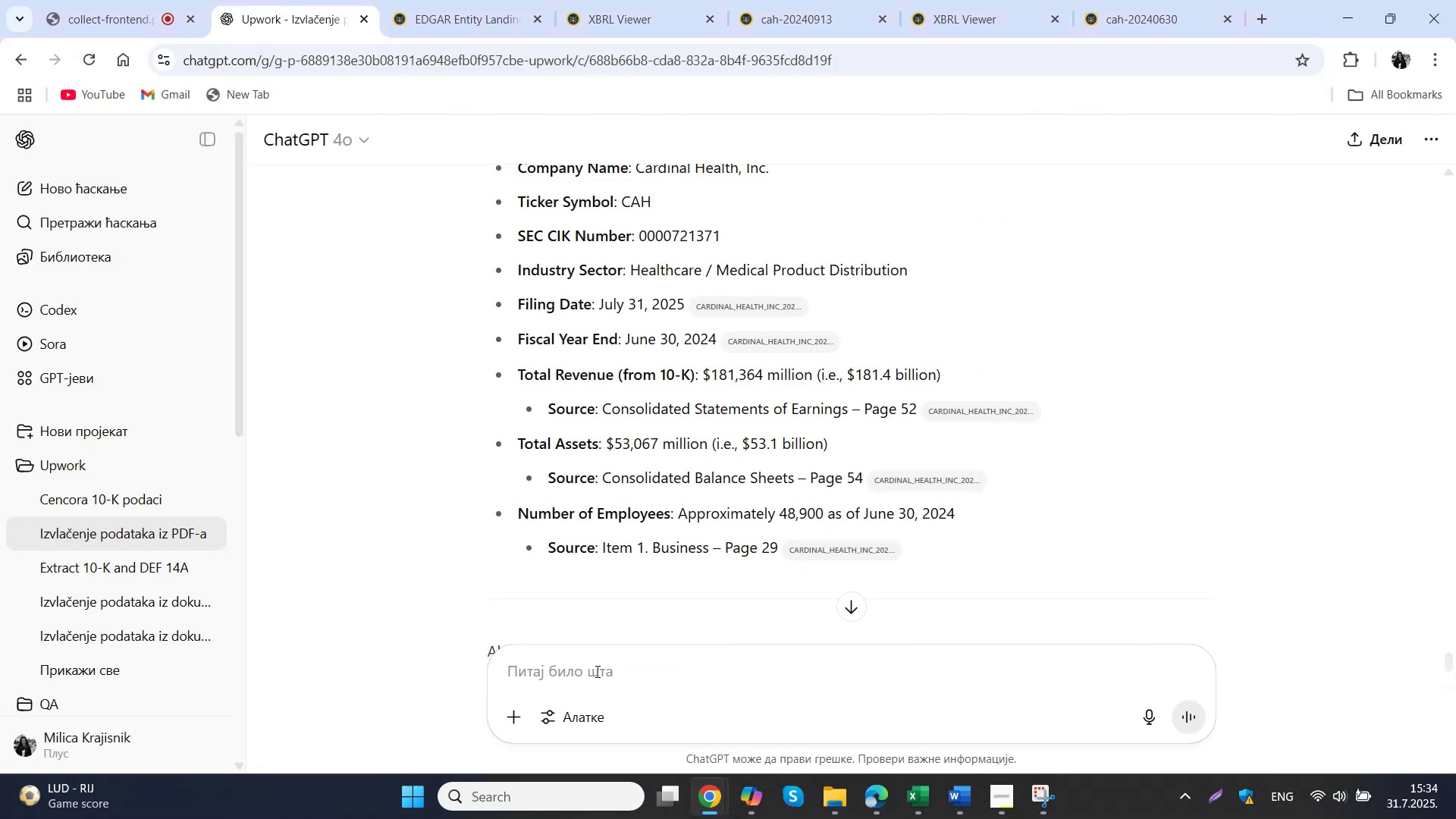 
key(Control+ControlLeft)
 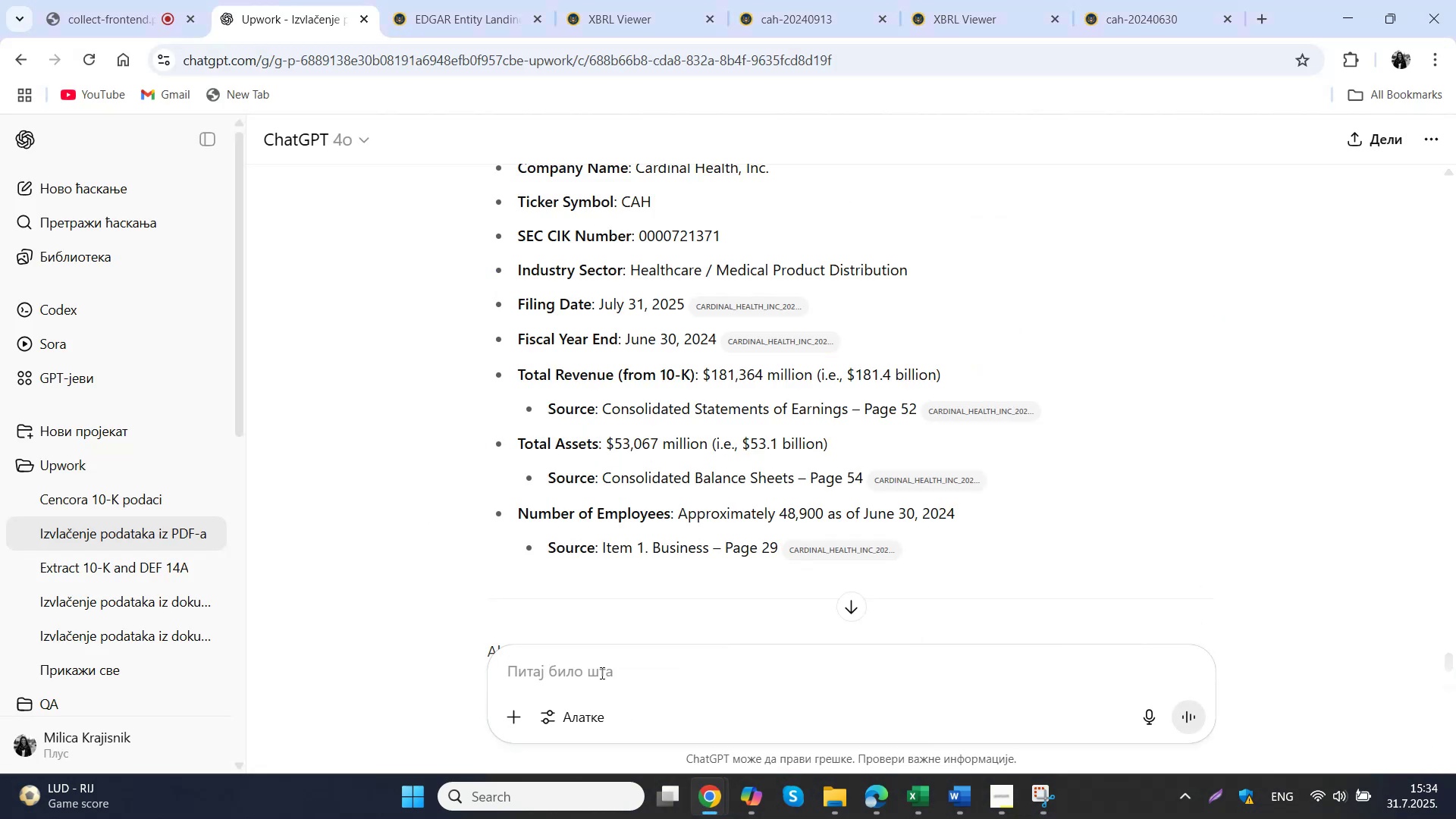 
key(Control+V)
 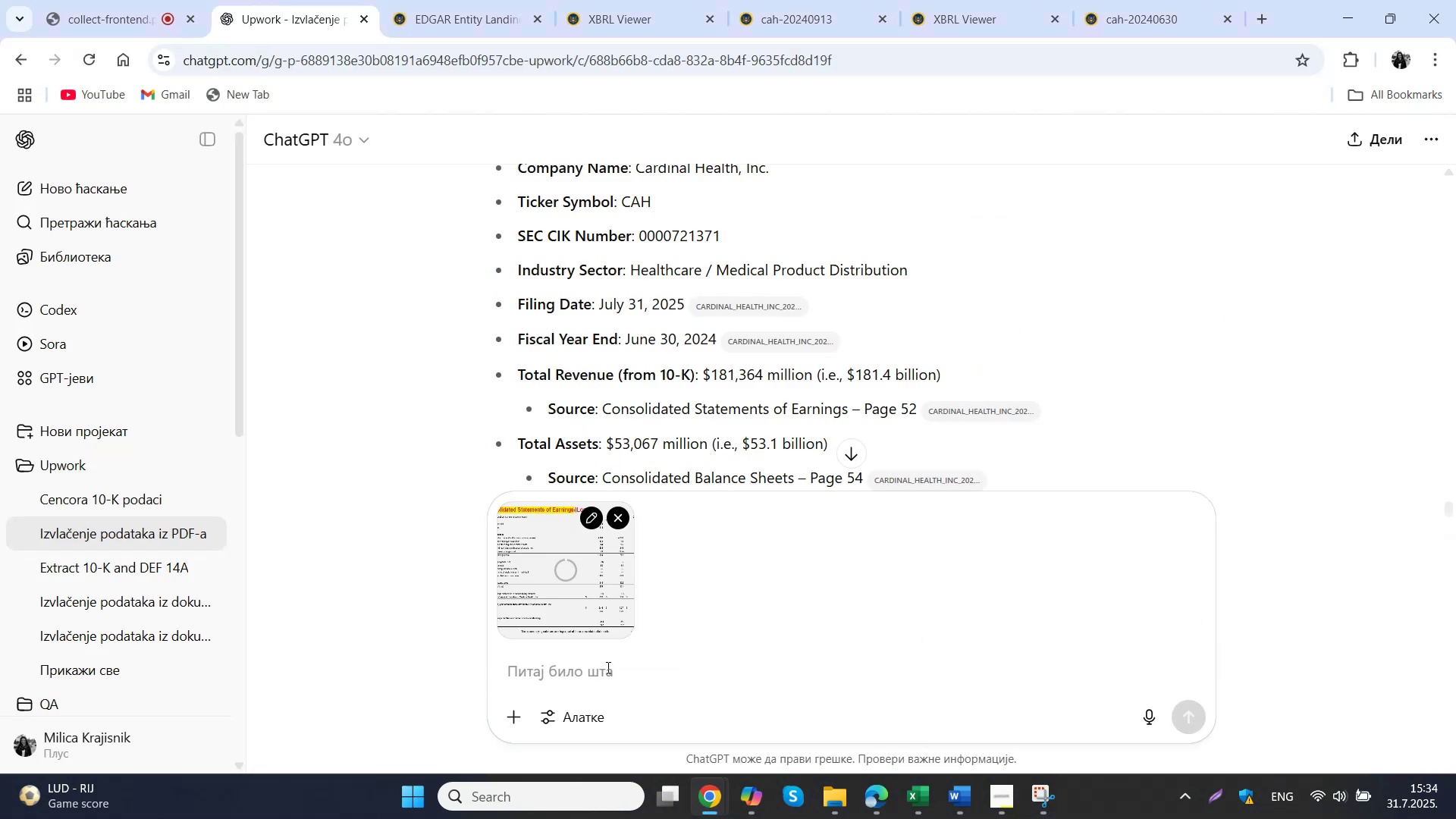 
type(koliki je total revenue)
key(NumpadEnter)
 